 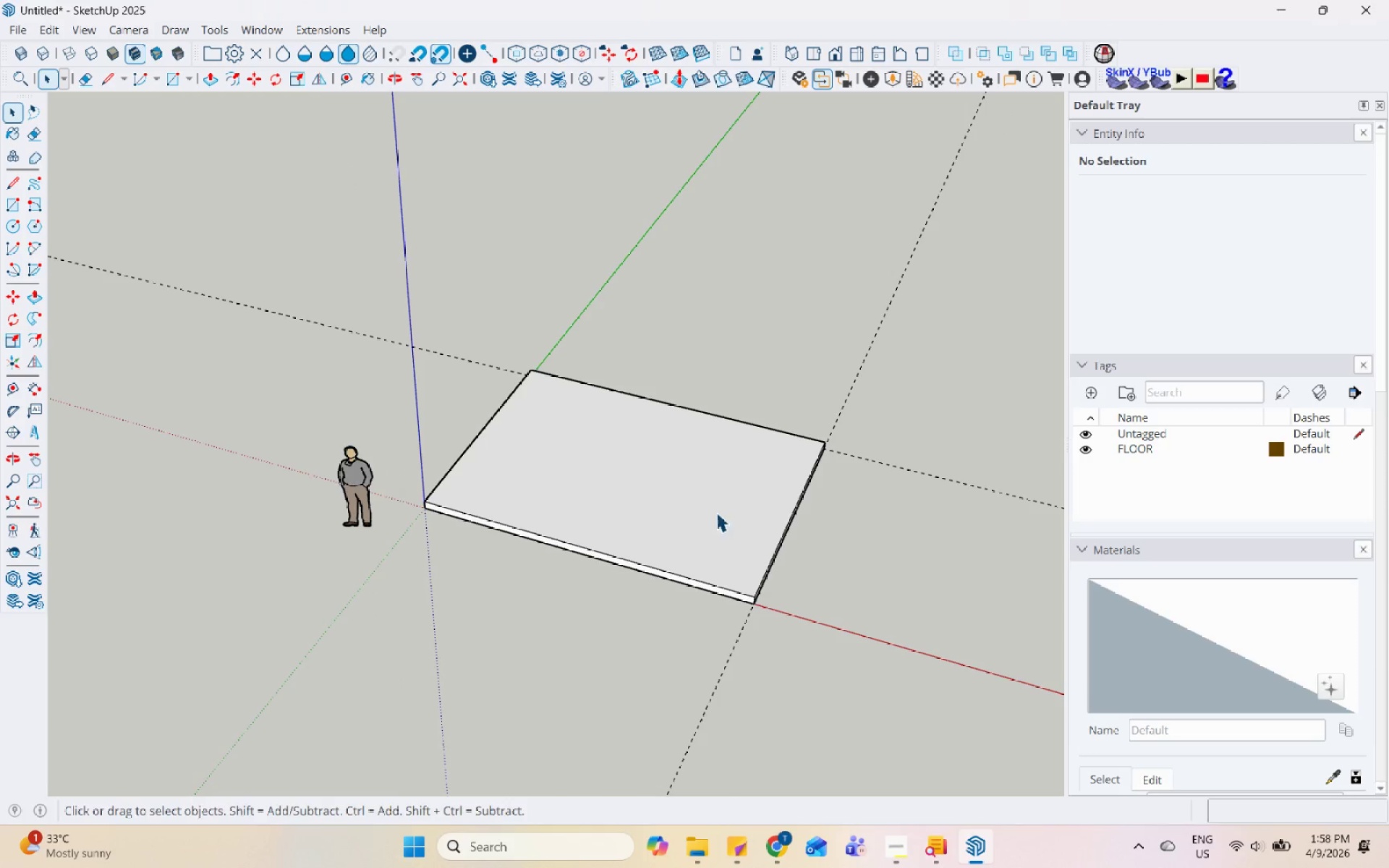 
left_click([687, 439])
 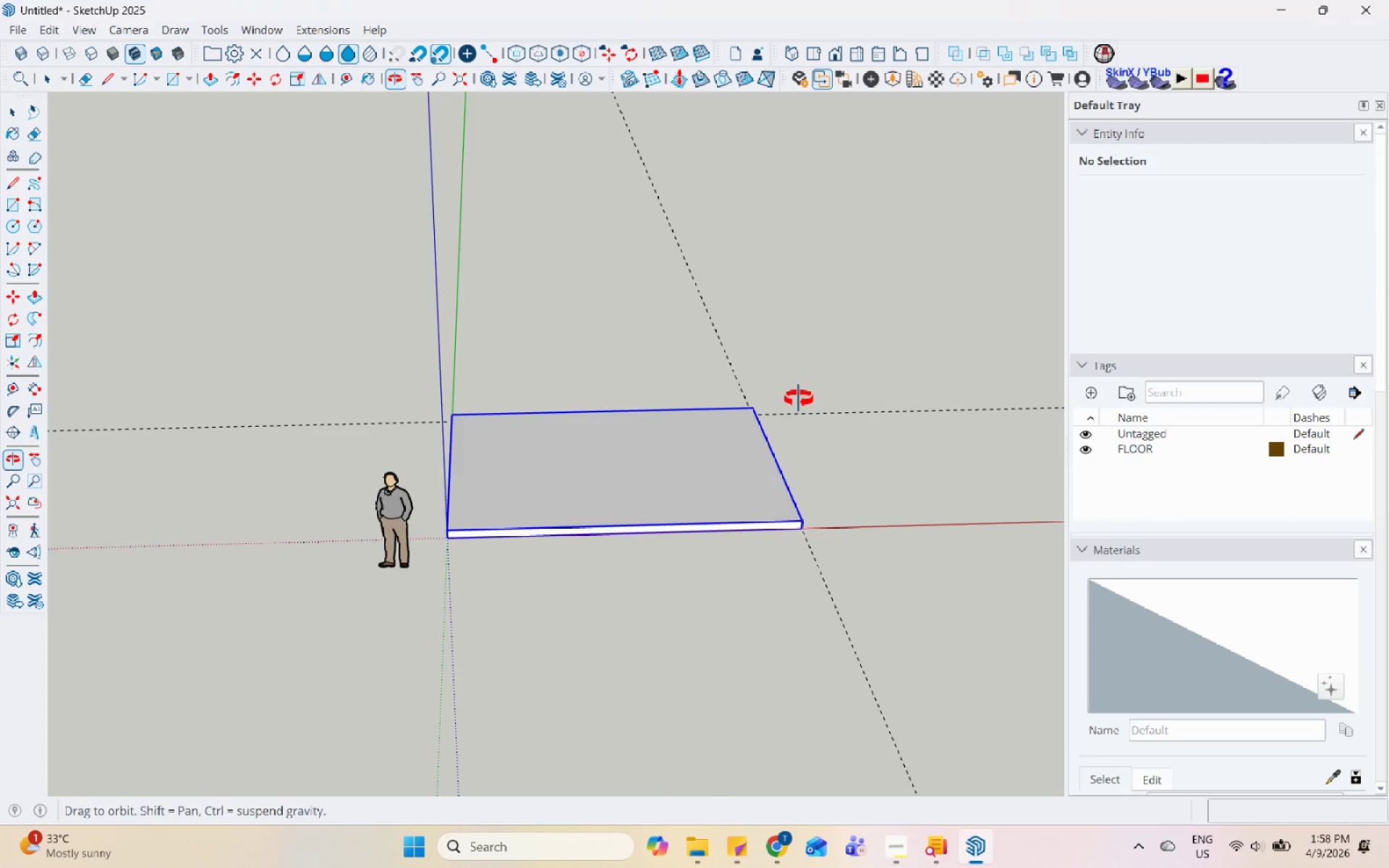 
left_click([598, 464])
 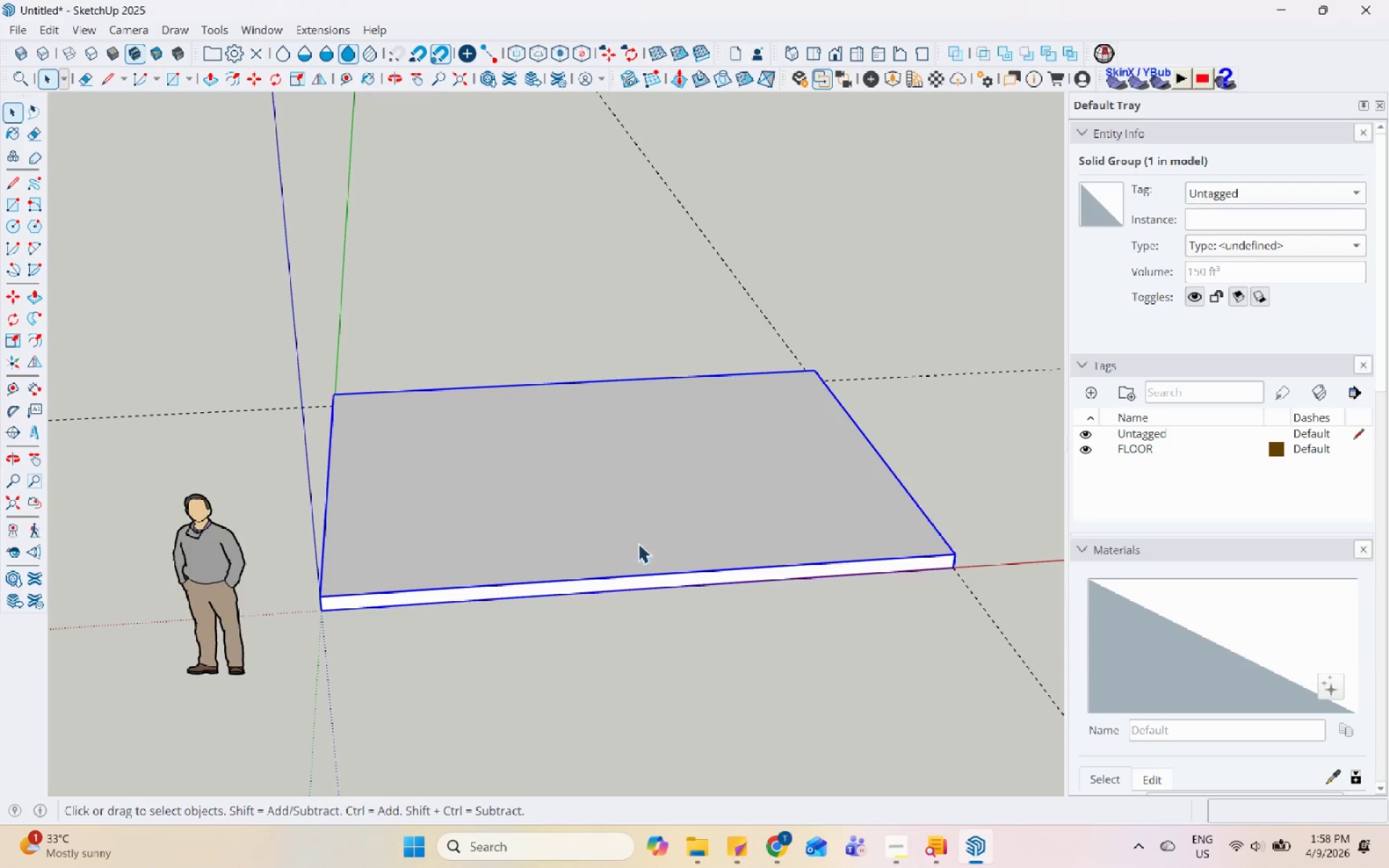 
scroll: coordinate [590, 465], scroll_direction: up, amount: 5.0
 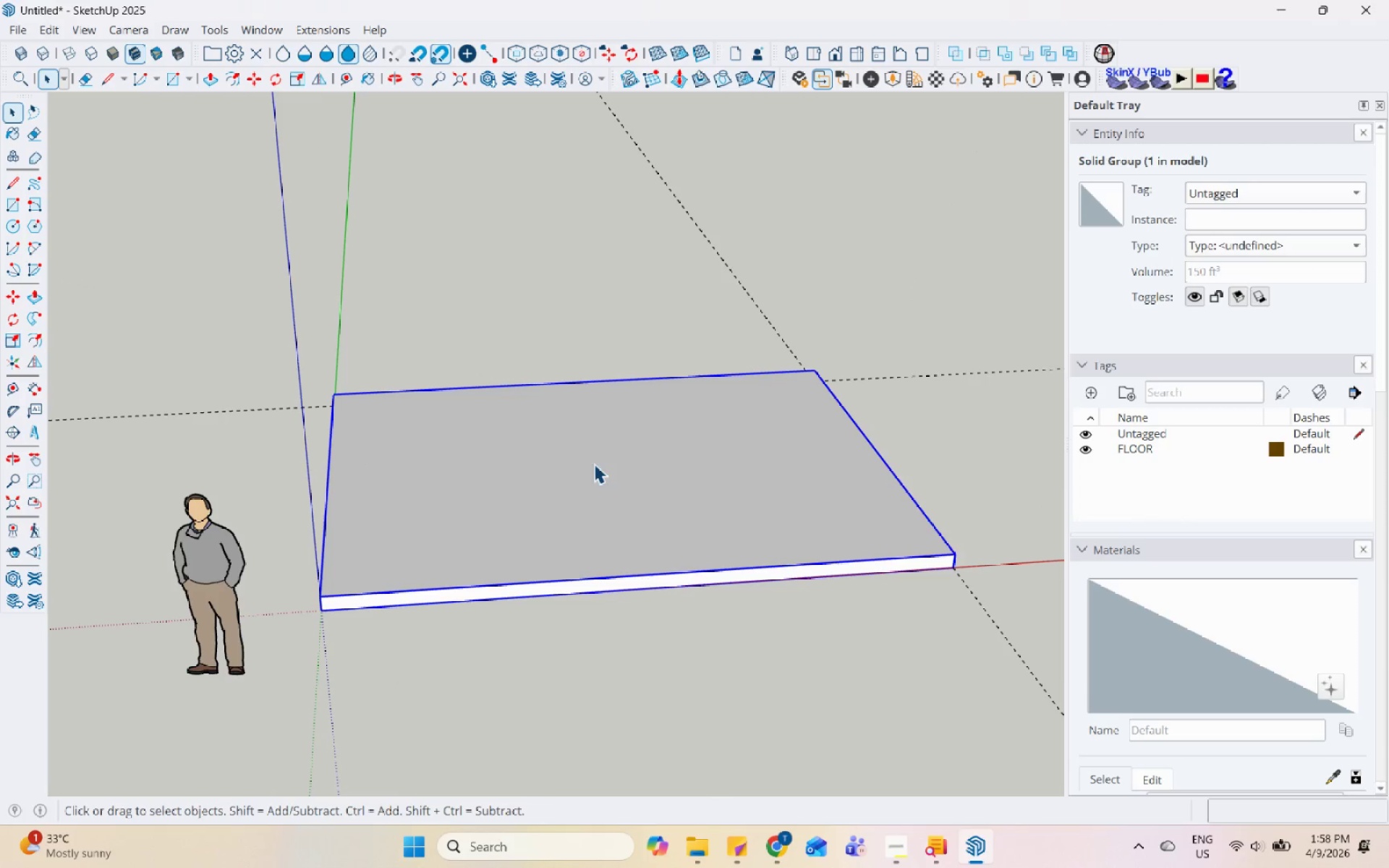 
scroll: coordinate [412, 515], scroll_direction: none, amount: 0.0
 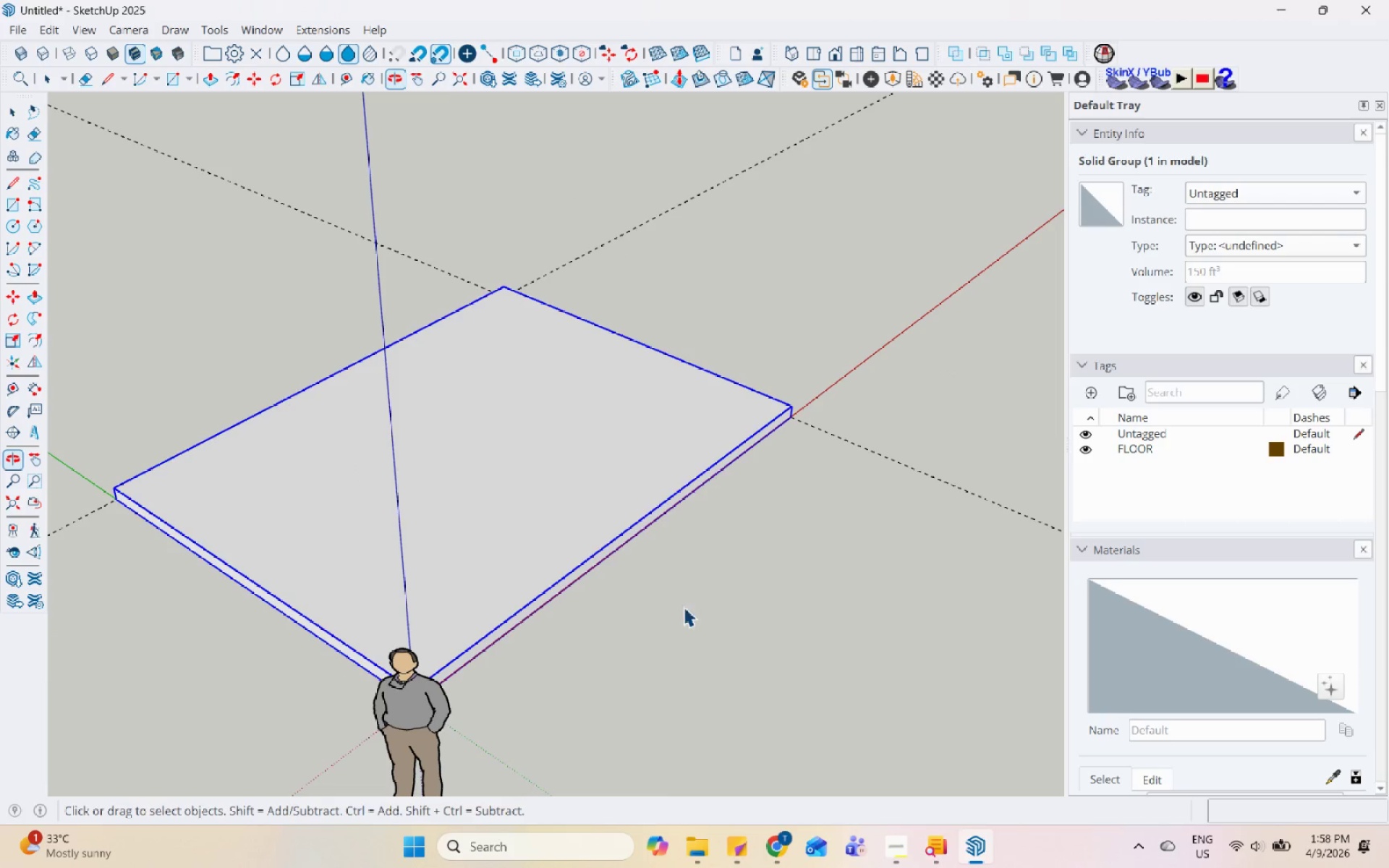 
scroll: coordinate [673, 479], scroll_direction: down, amount: 3.0
 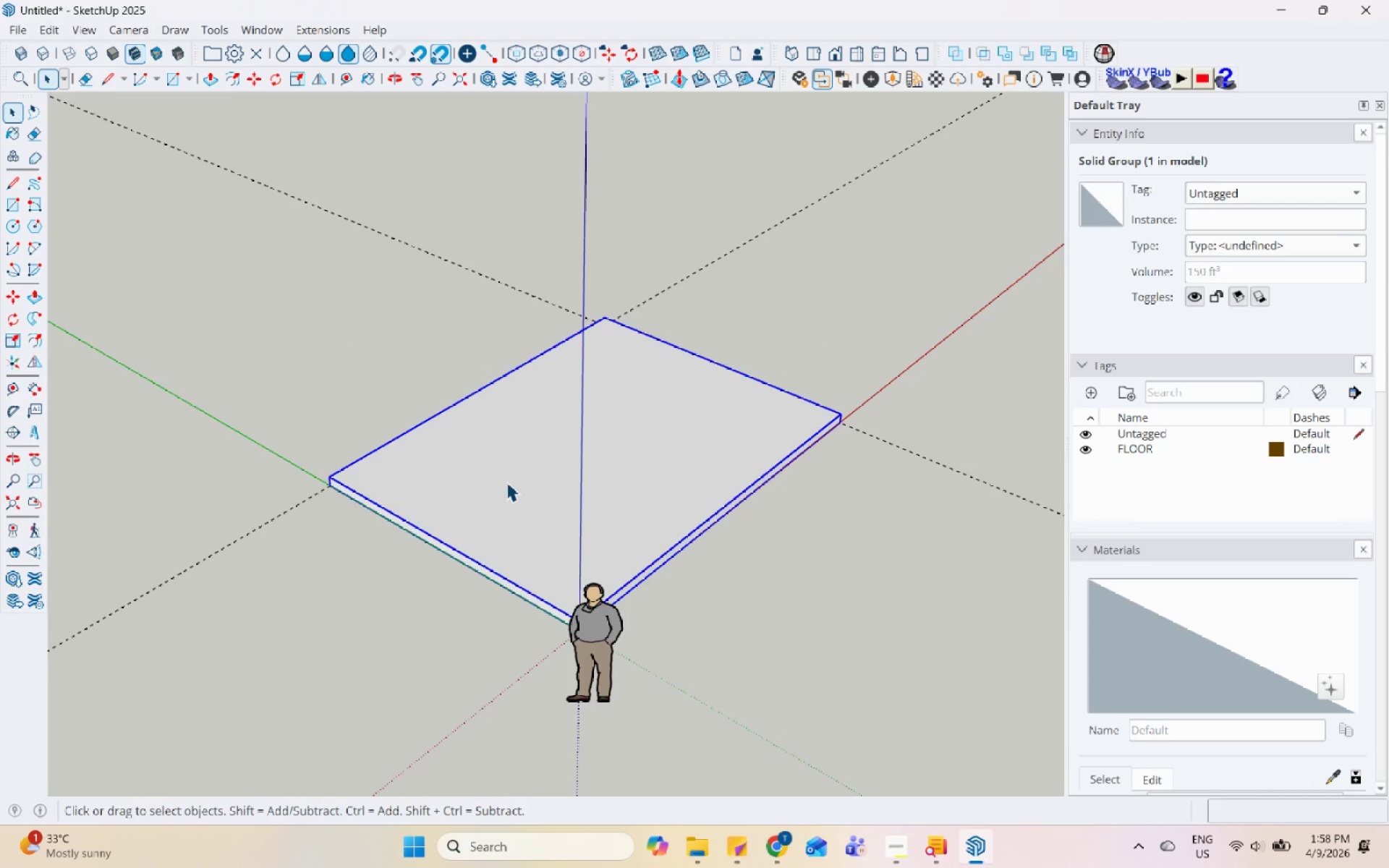 
triple_click([524, 458])
 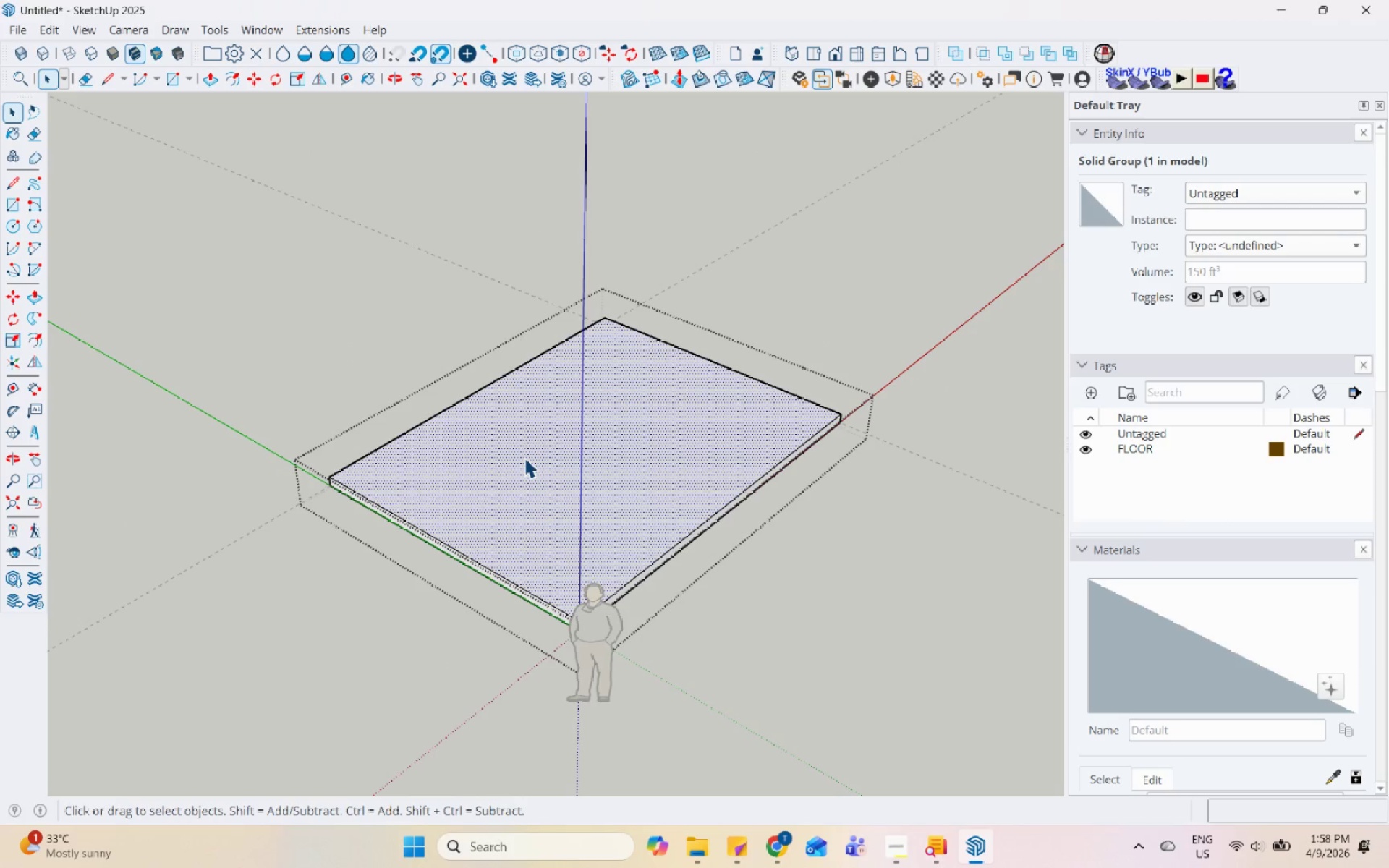 
key(Control+C)
 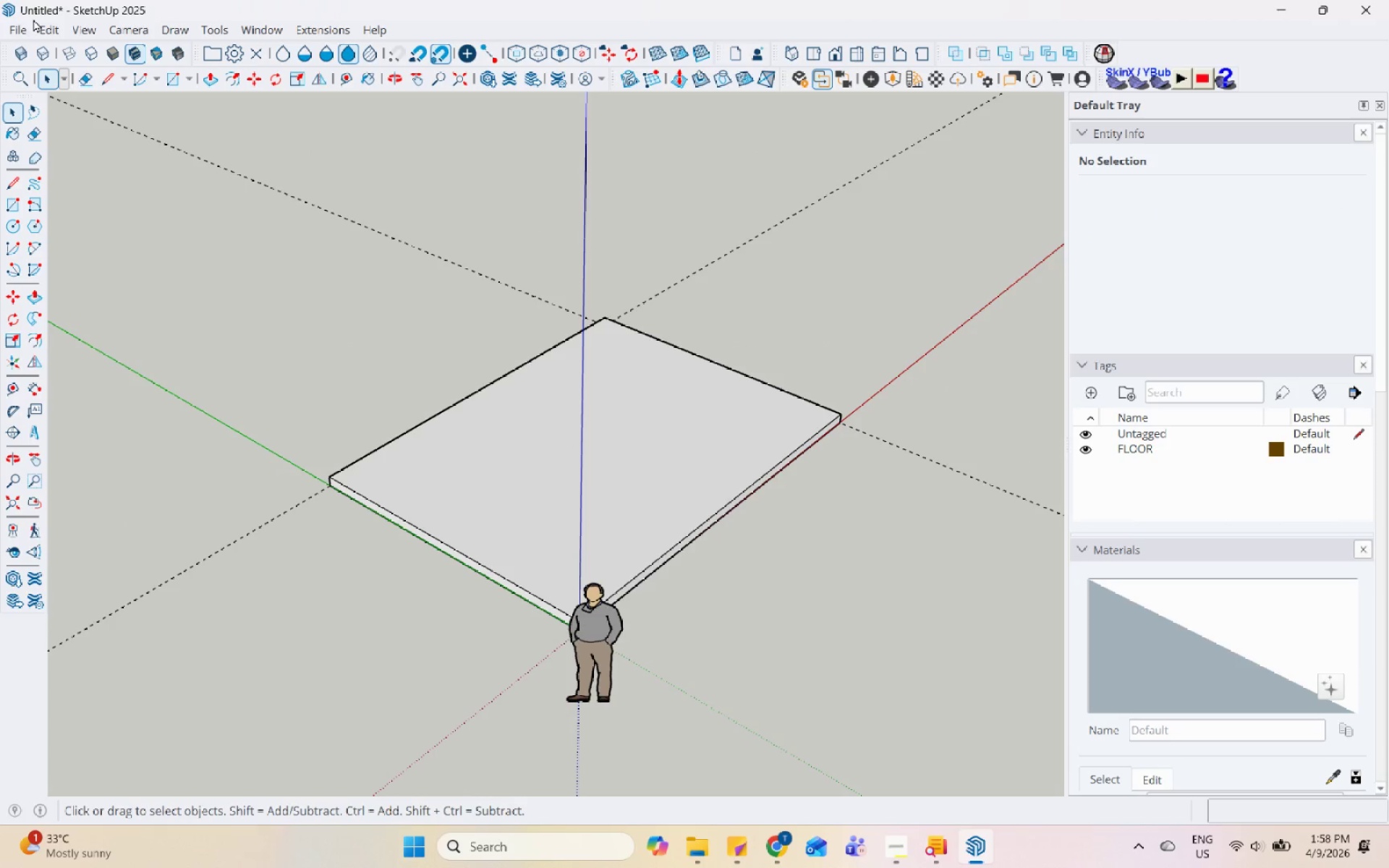 
left_click([45, 27])
 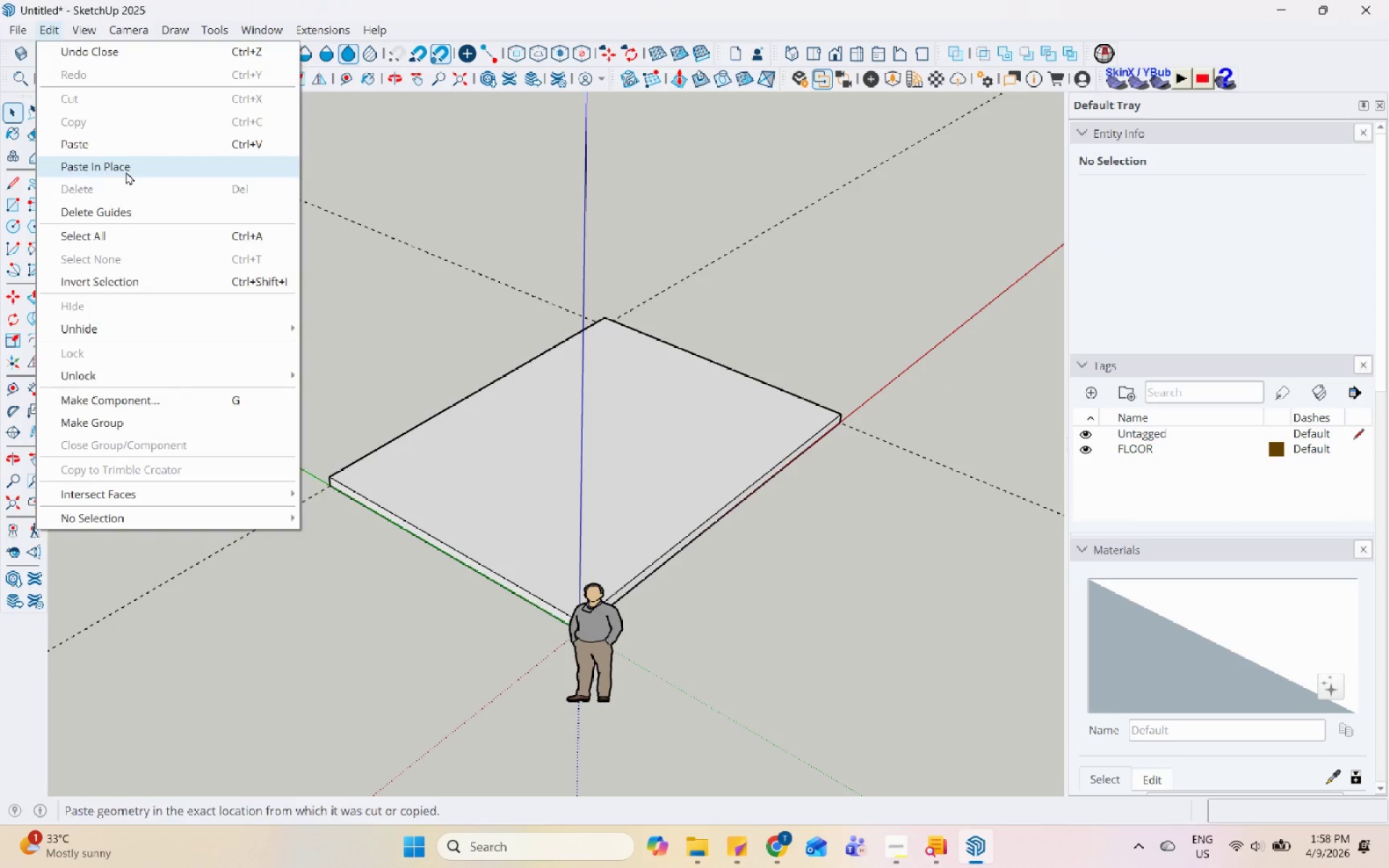 
double_click([481, 427])
 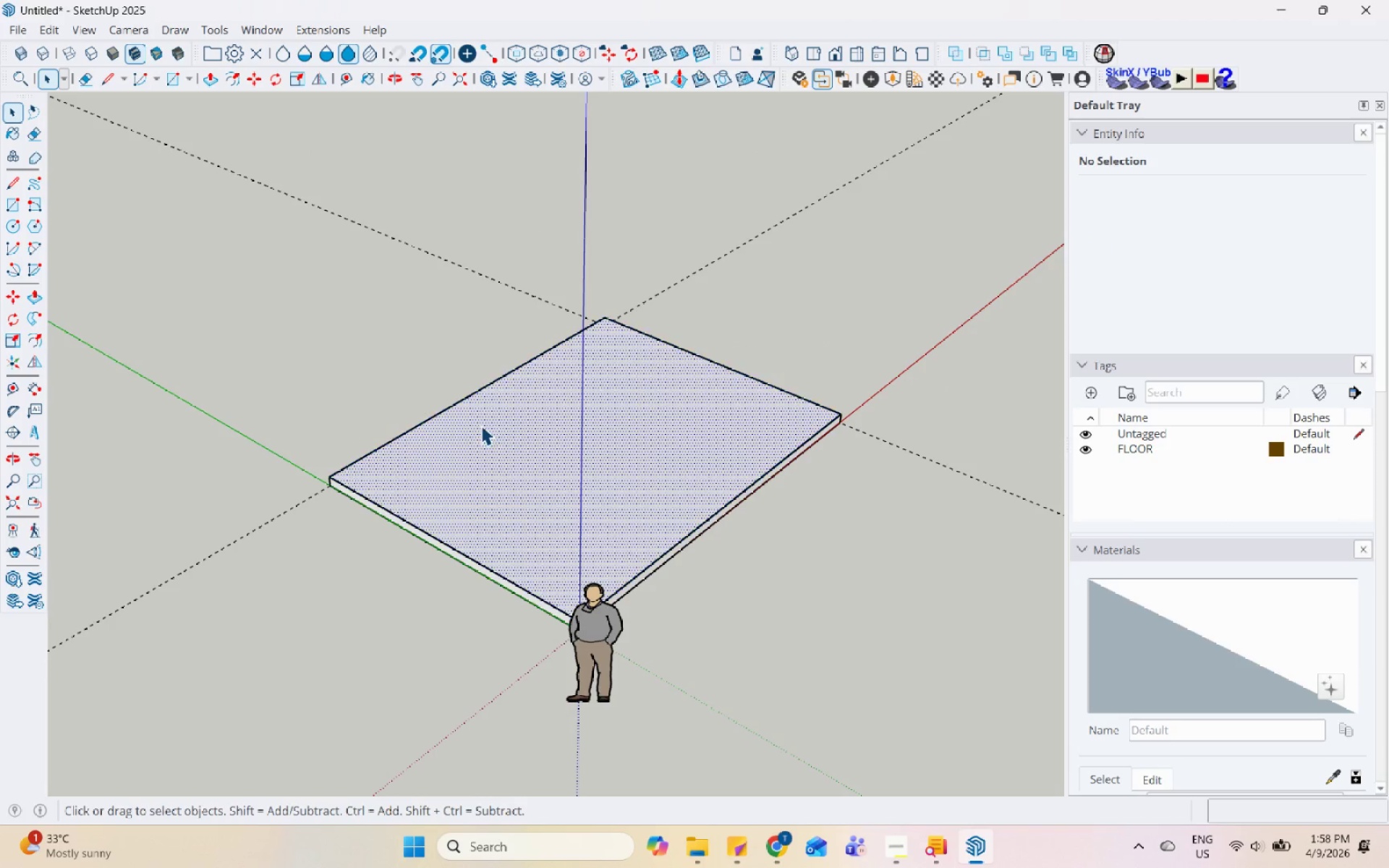 
scroll: coordinate [480, 425], scroll_direction: up, amount: 4.0
 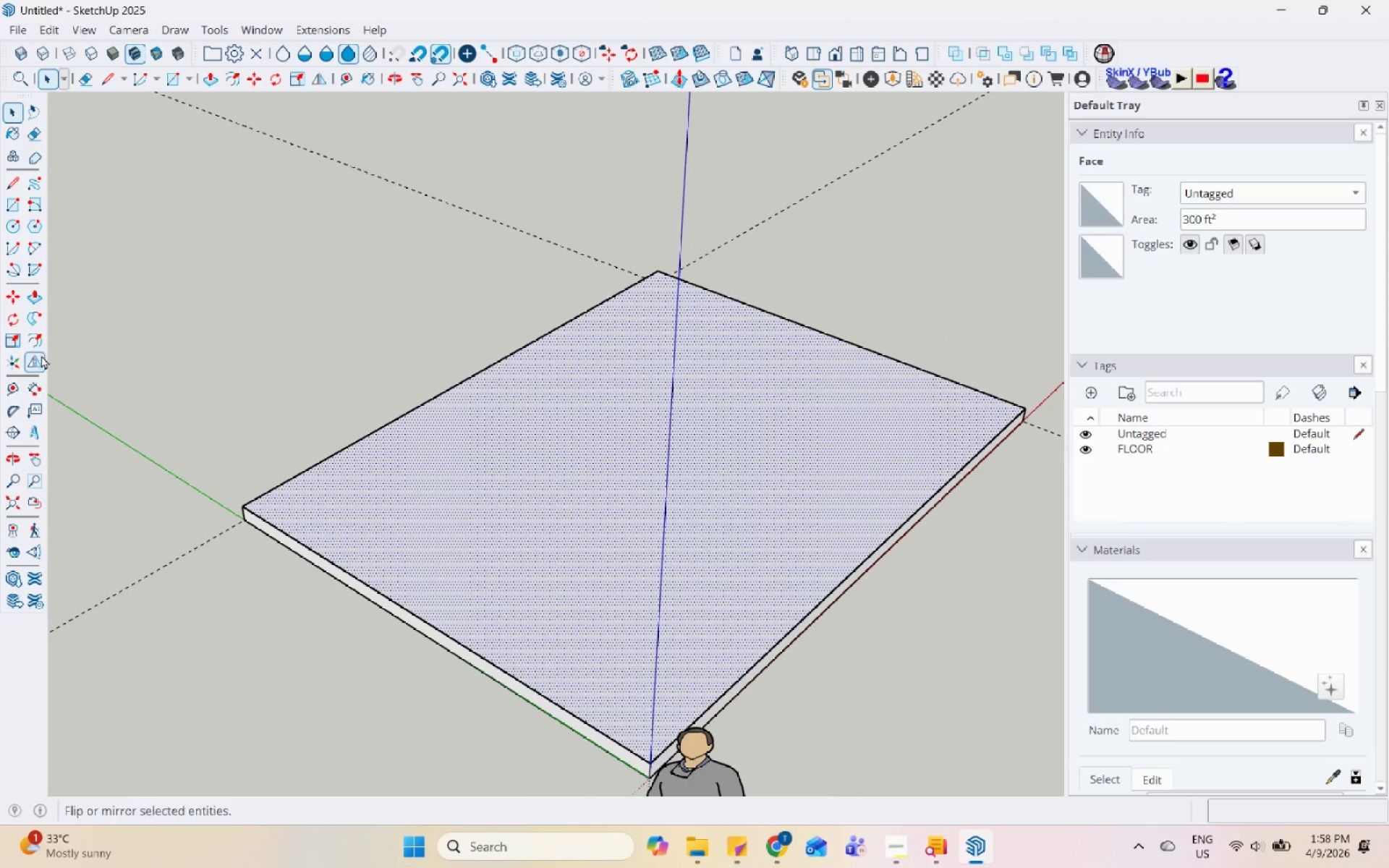 
left_click([11, 384])
 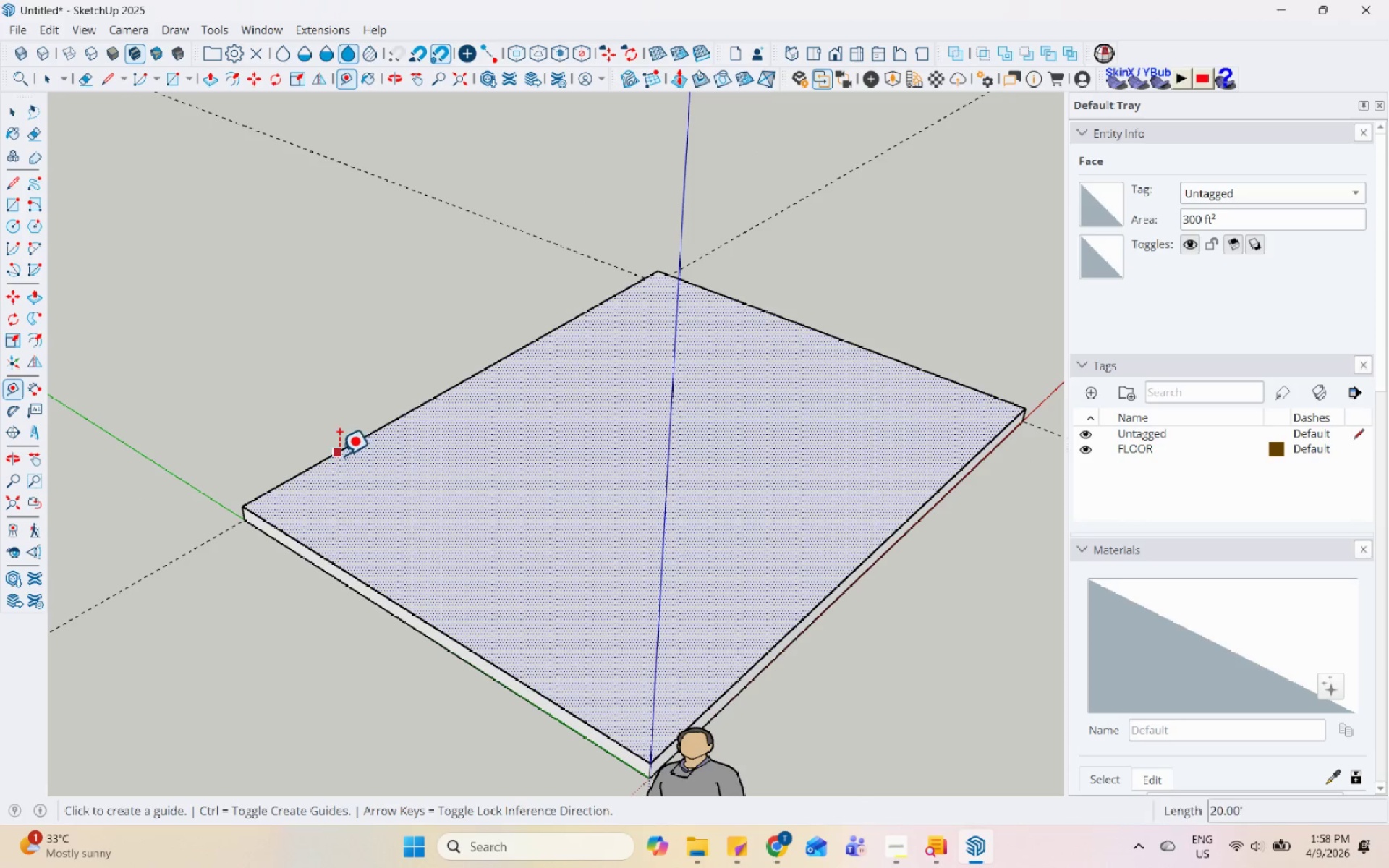 
left_click([337, 453])
 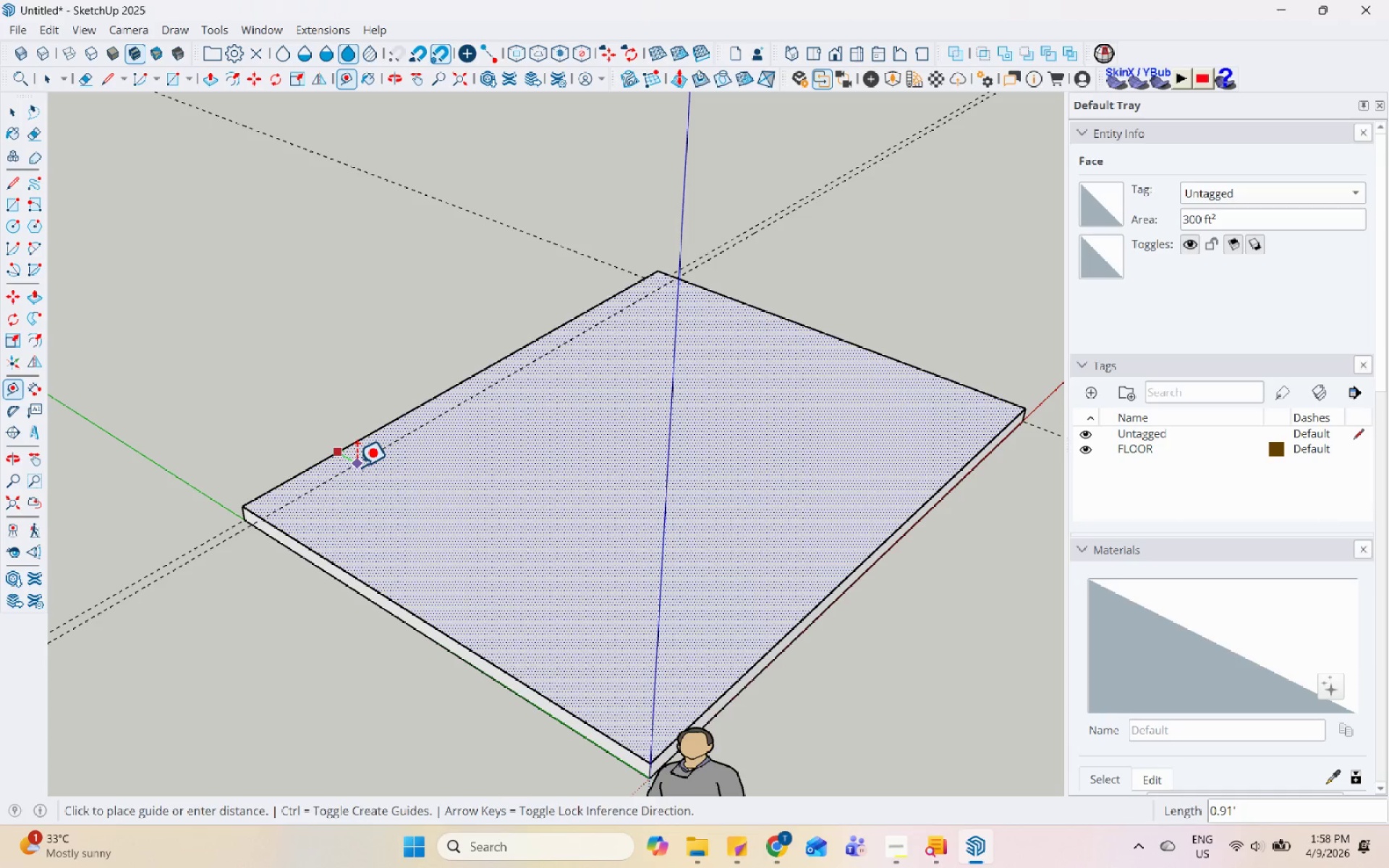 
key(Numpad0)
 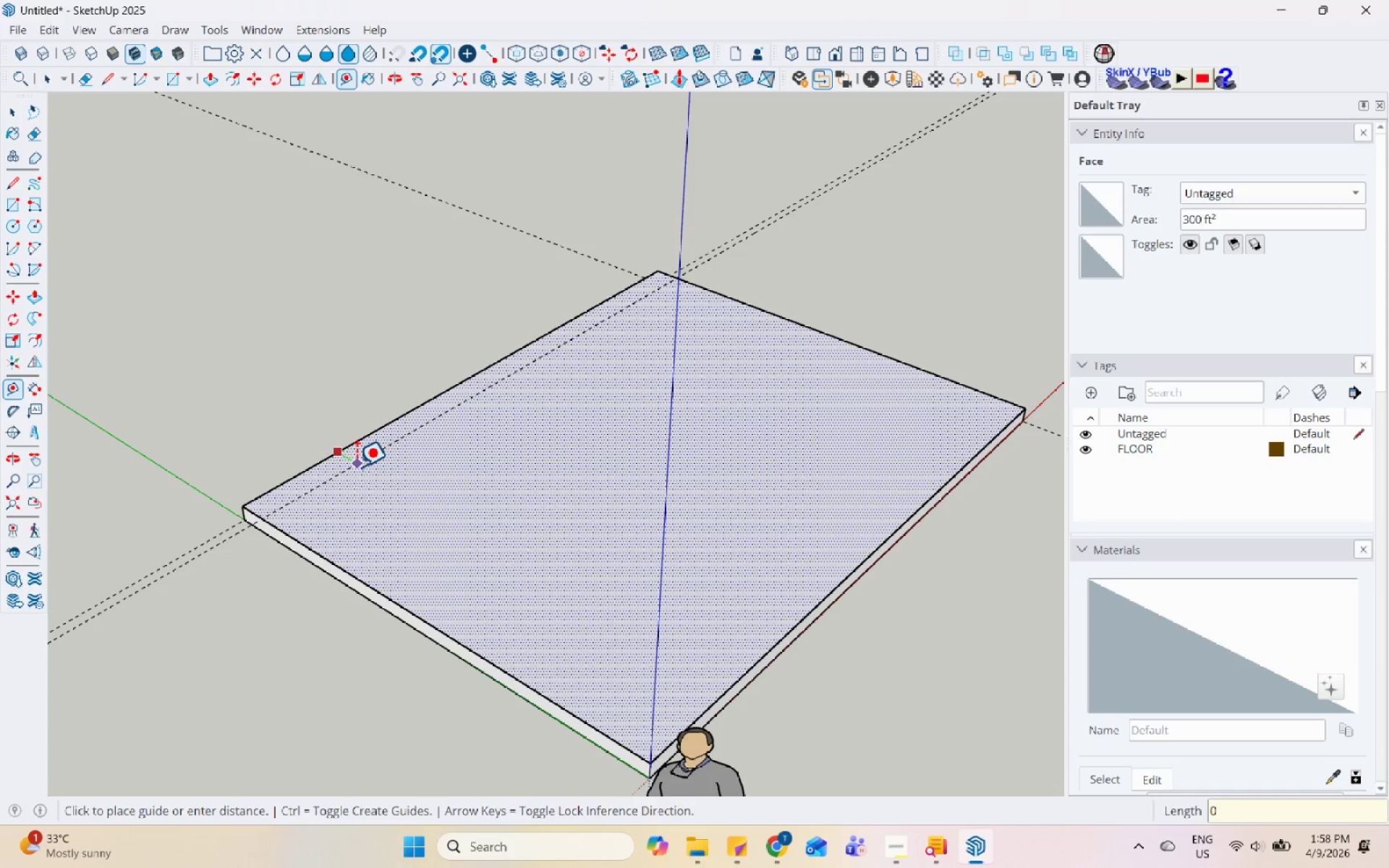 
key(NumpadDecimal)
 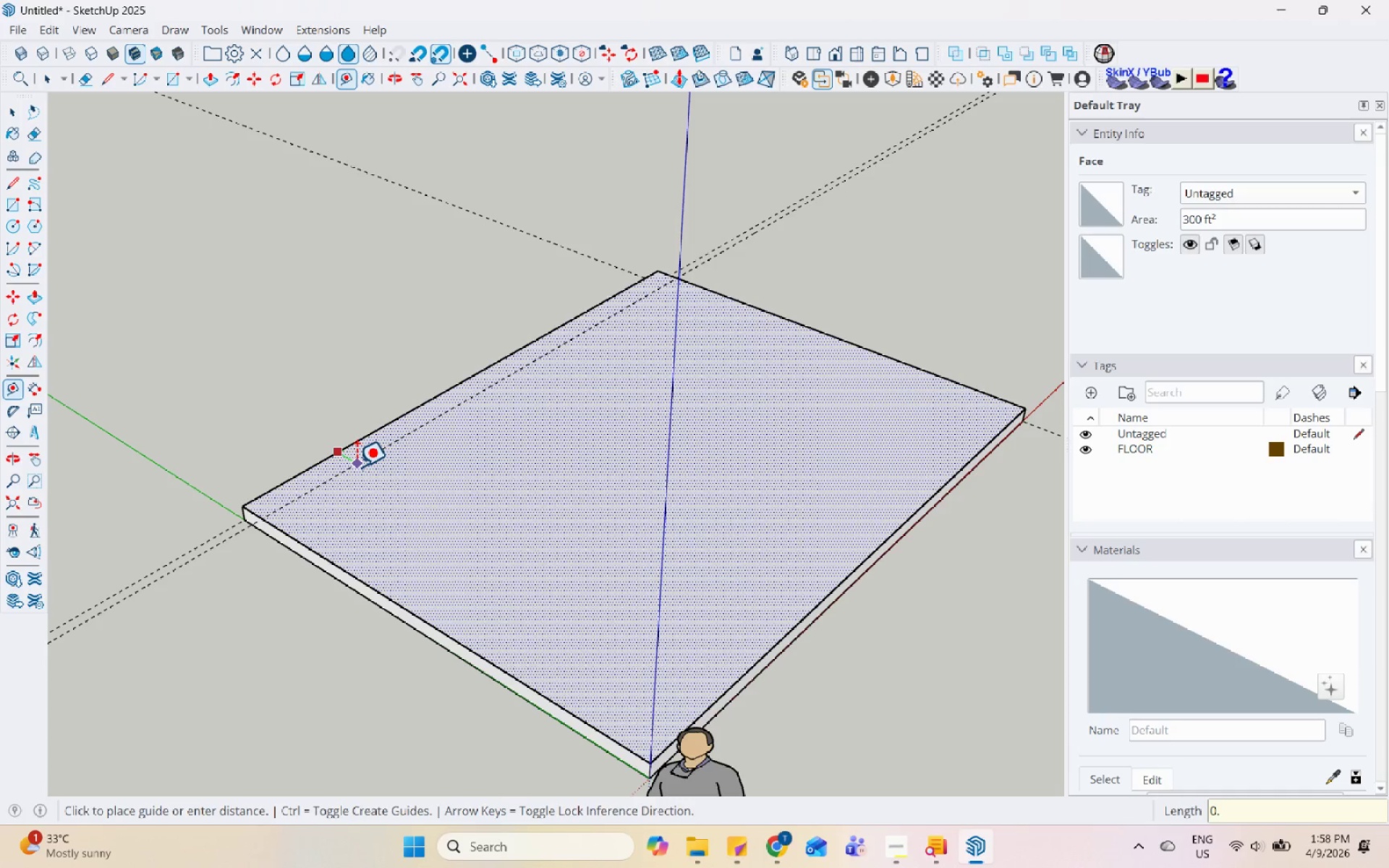 
key(Numpad5)
 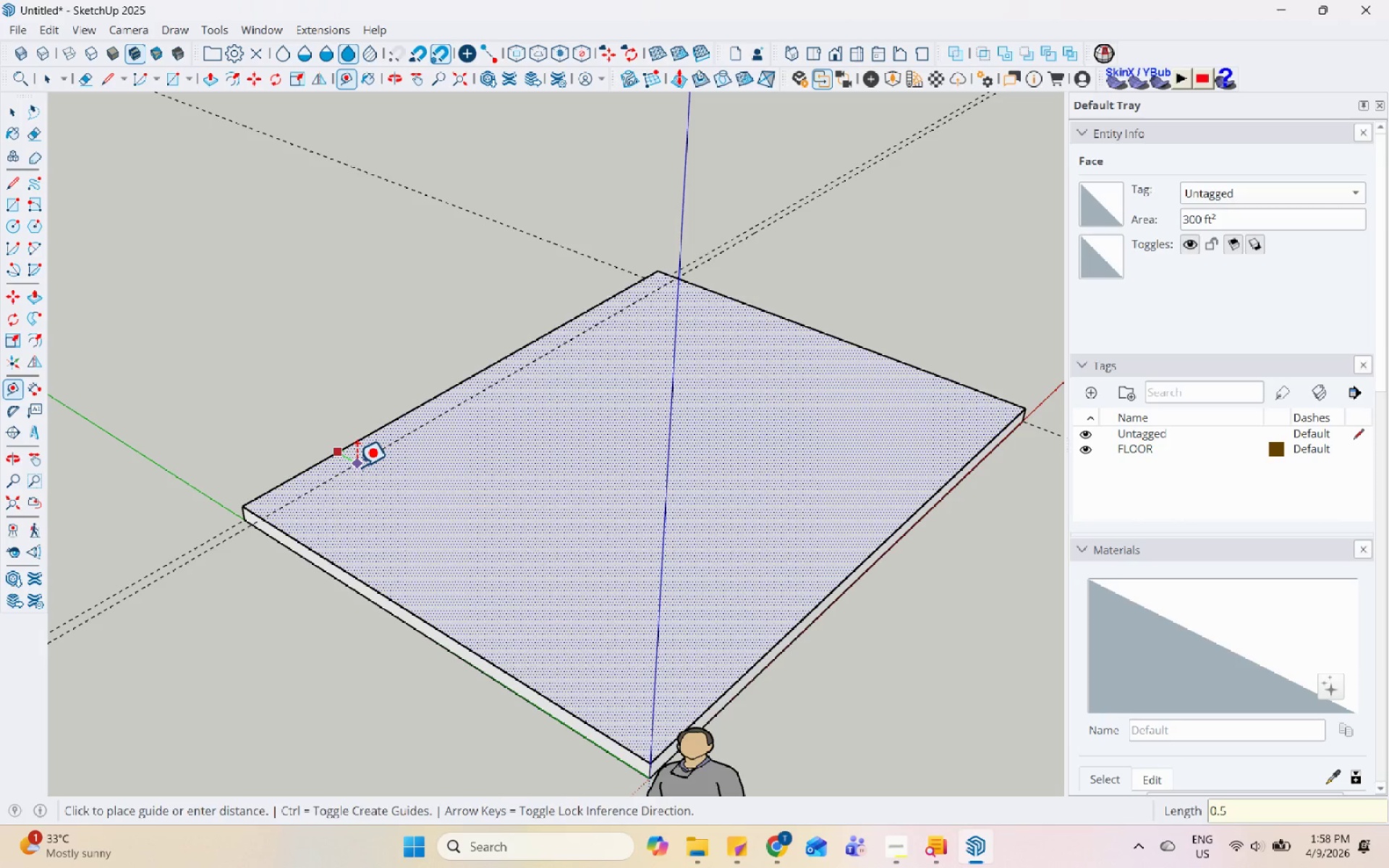 
key(Enter)
 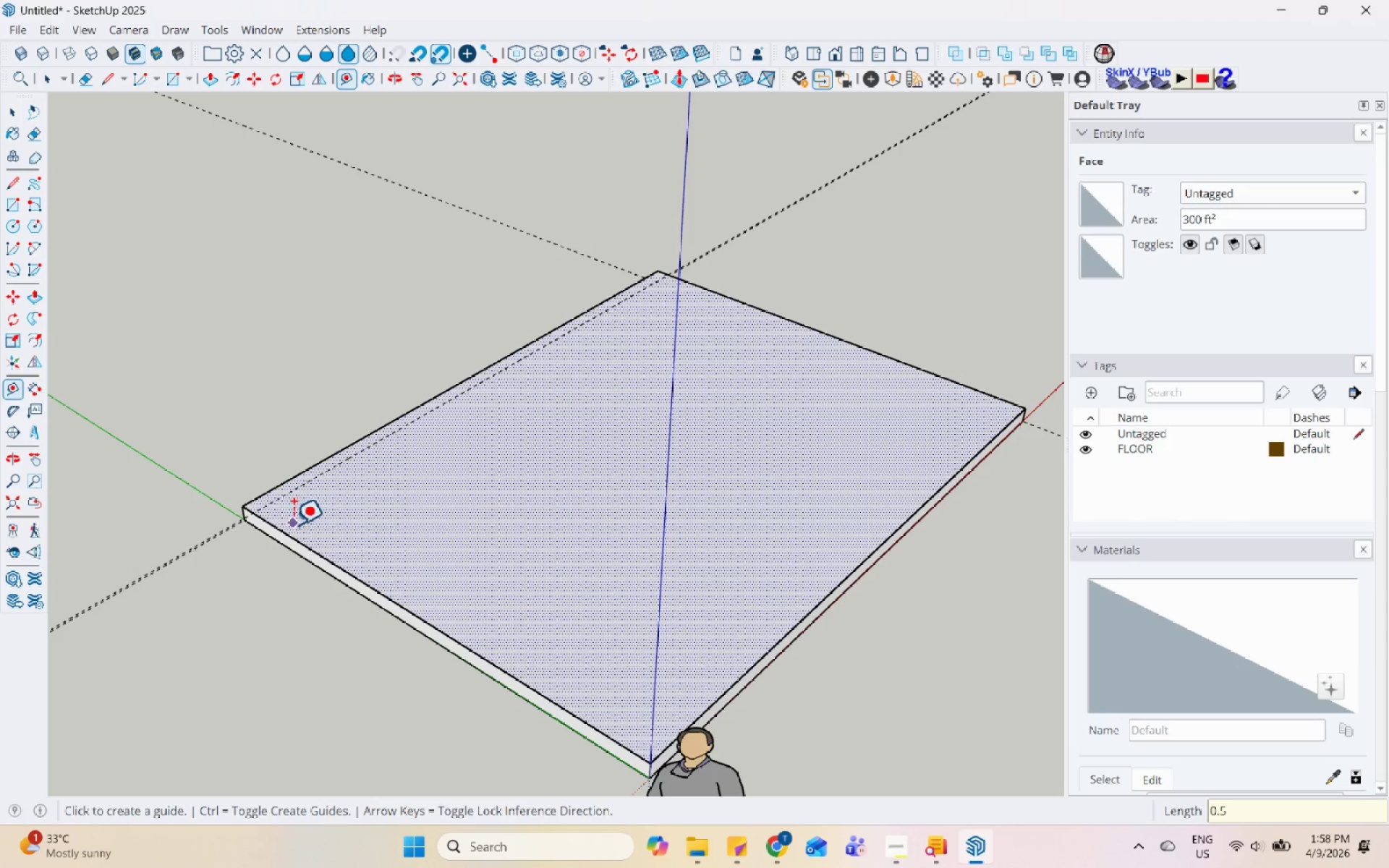 
key(Space)
 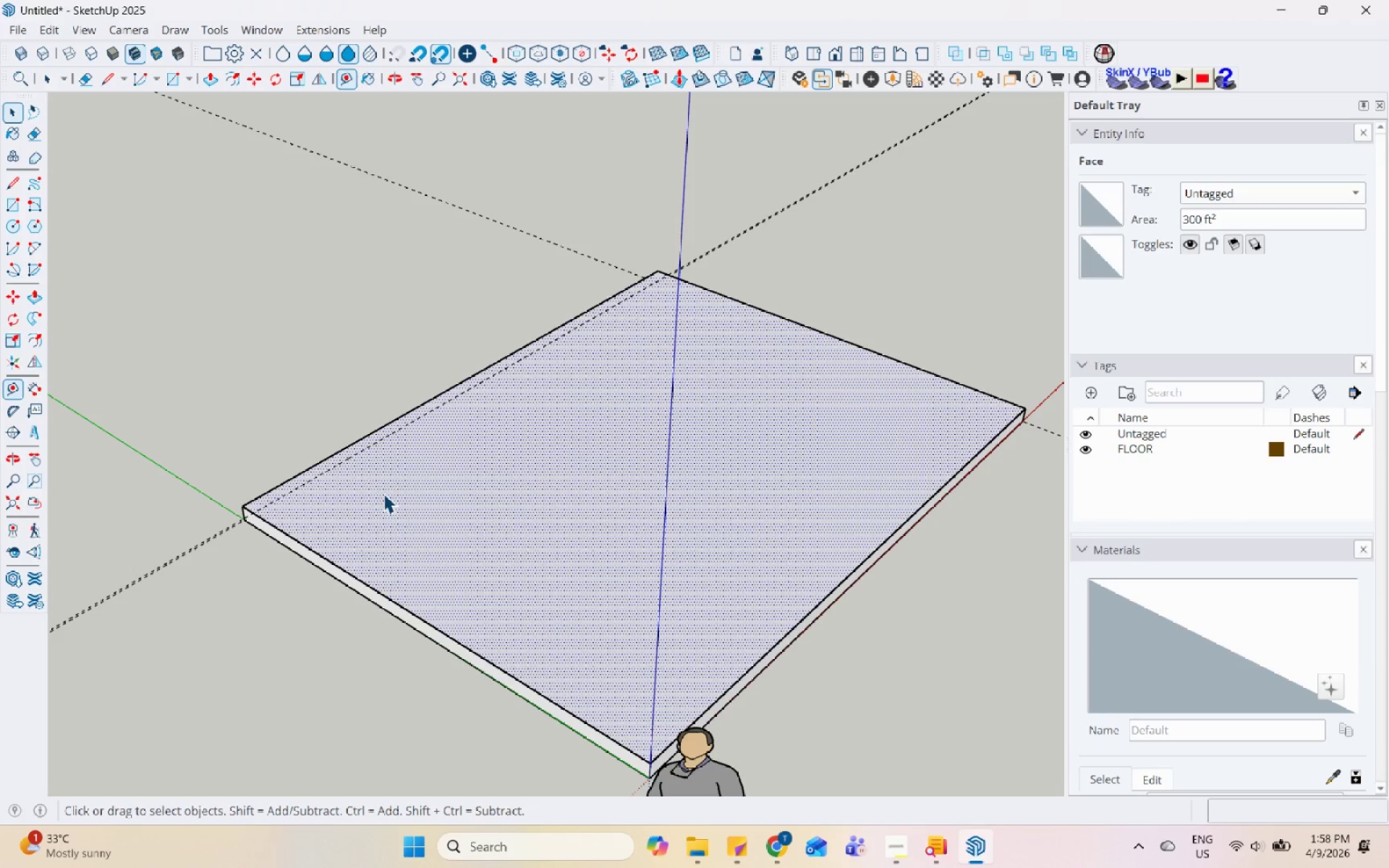 
left_click([385, 493])
 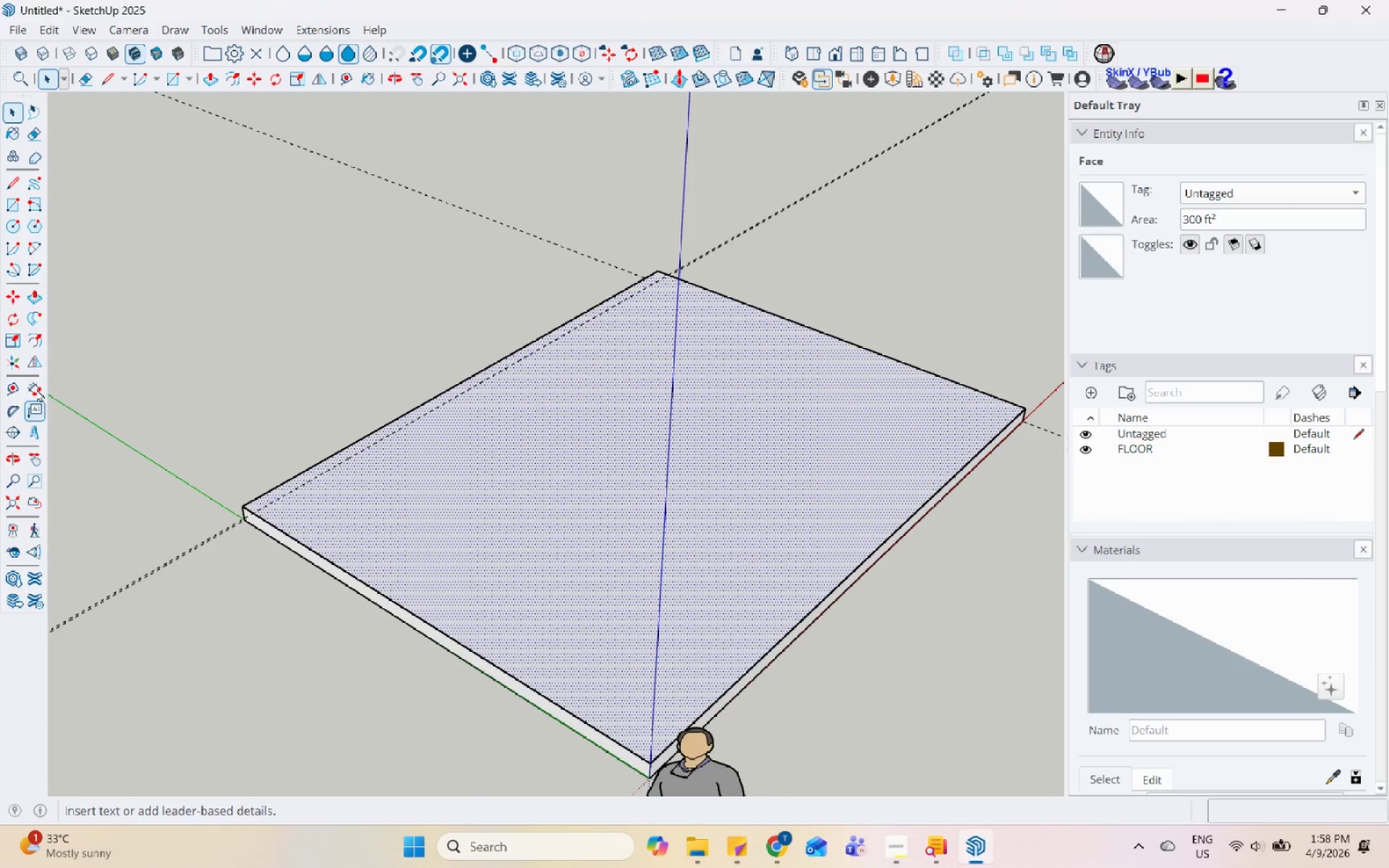 
left_click([34, 338])
 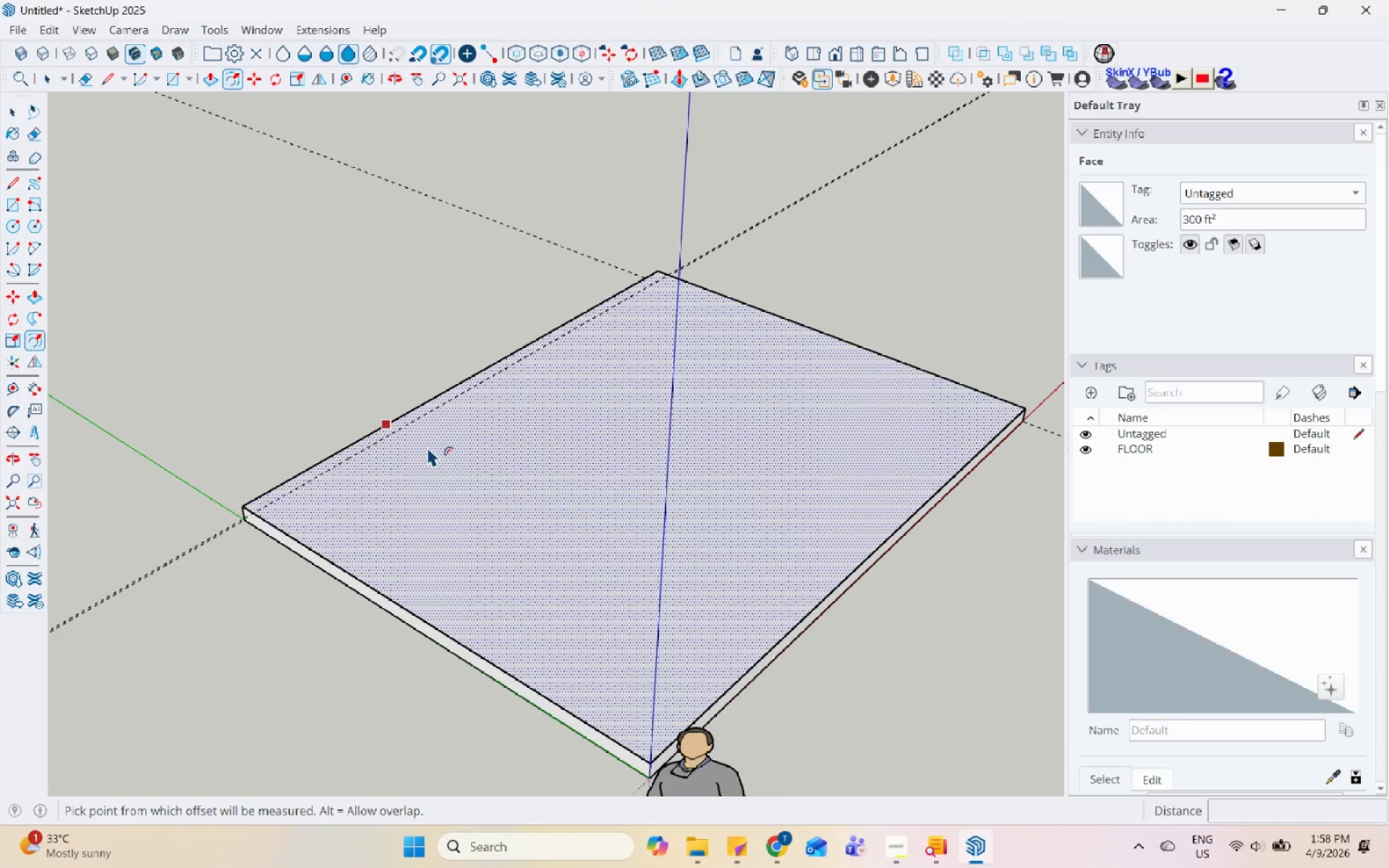 
left_click([427, 446])
 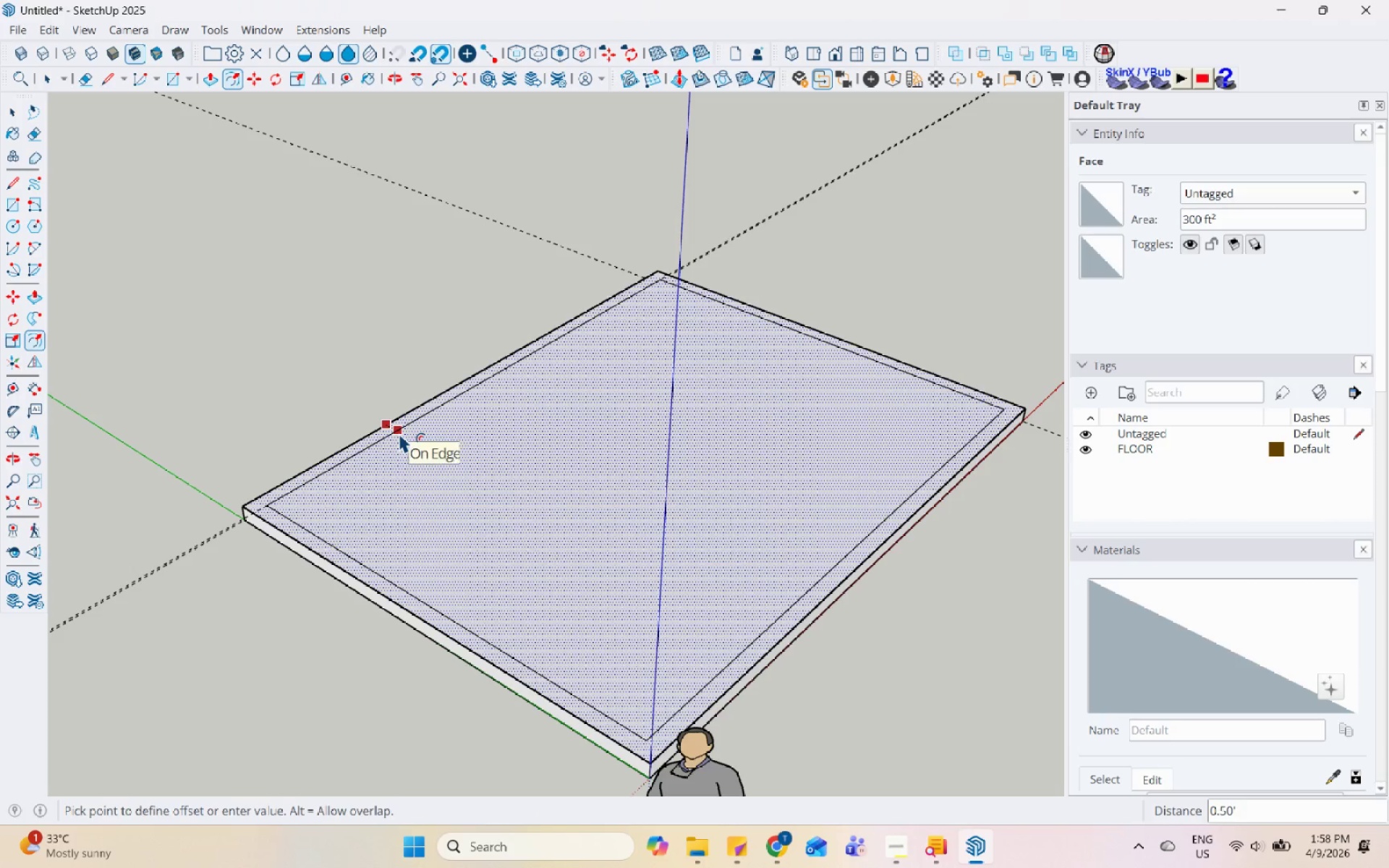 
left_click([398, 432])
 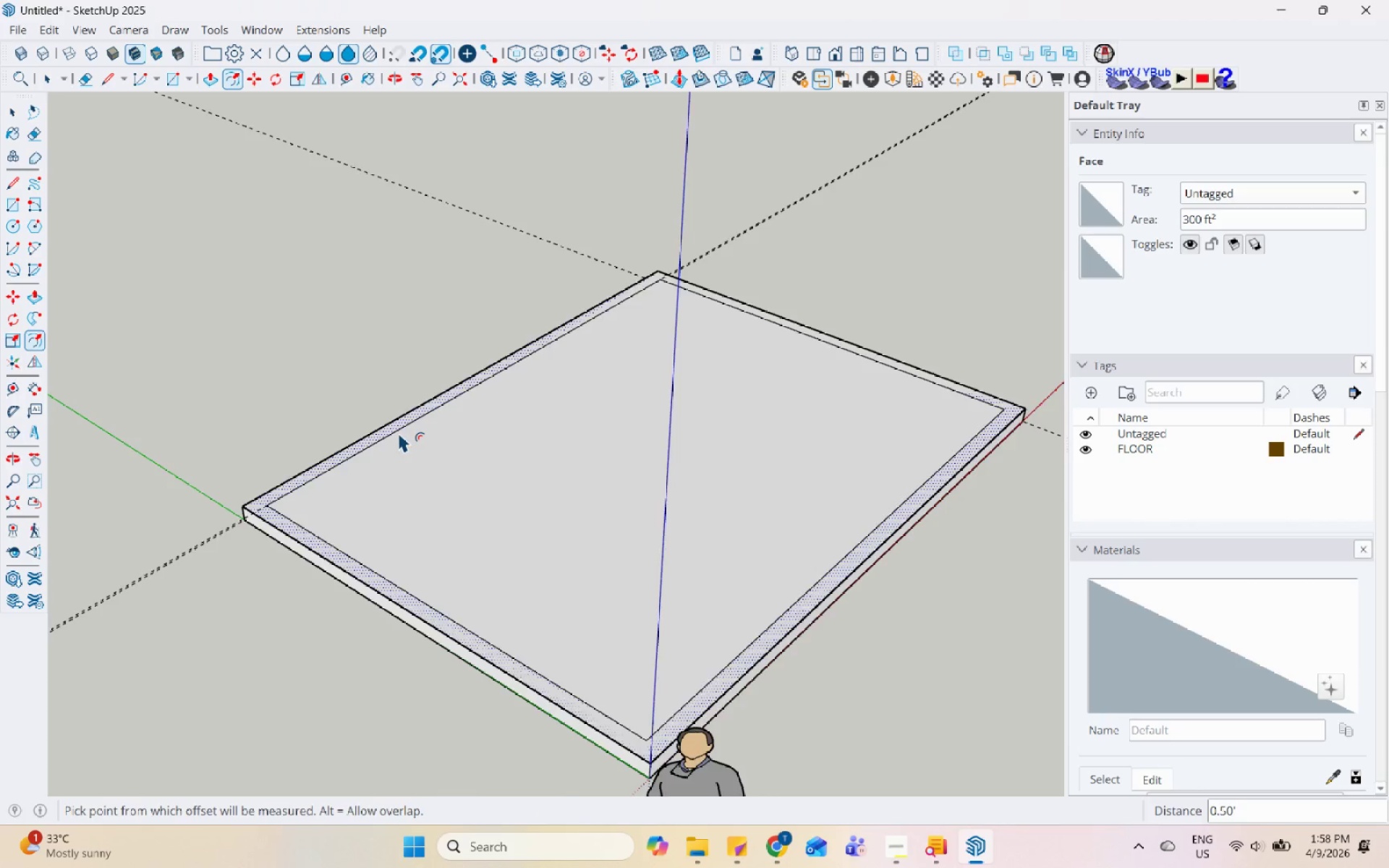 
key(Space)
 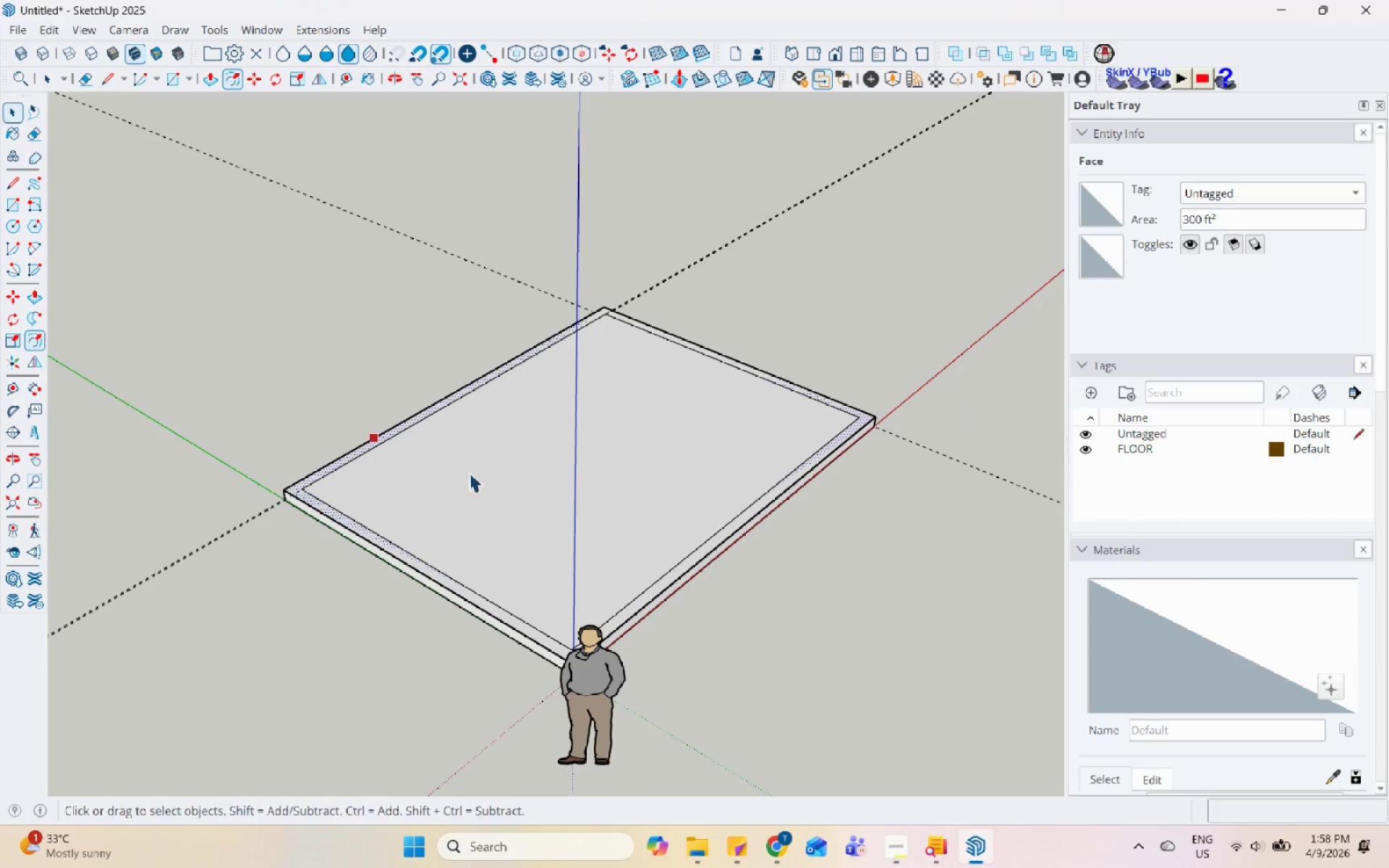 
left_click([469, 472])
 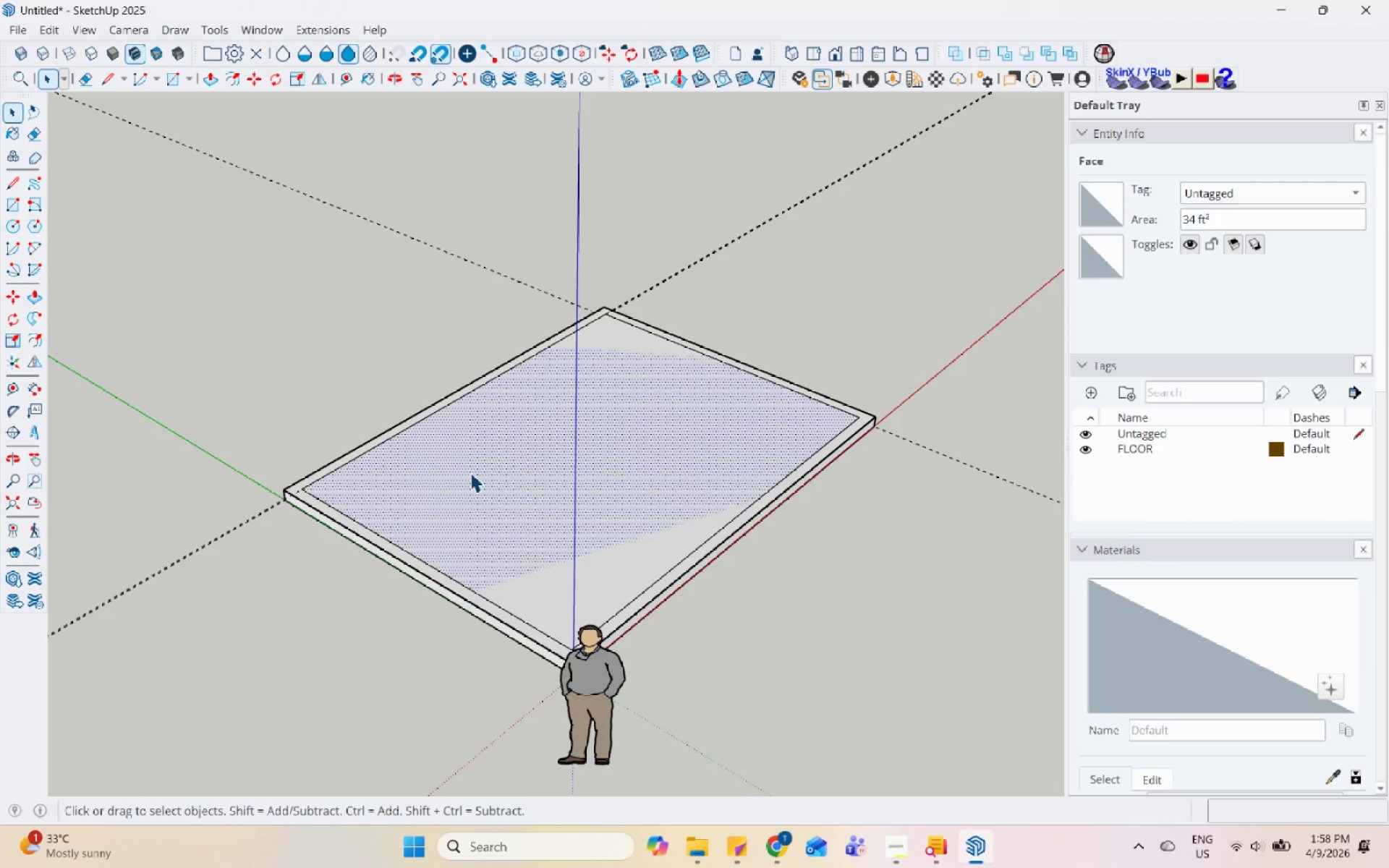 
scroll: coordinate [402, 446], scroll_direction: down, amount: 3.0
 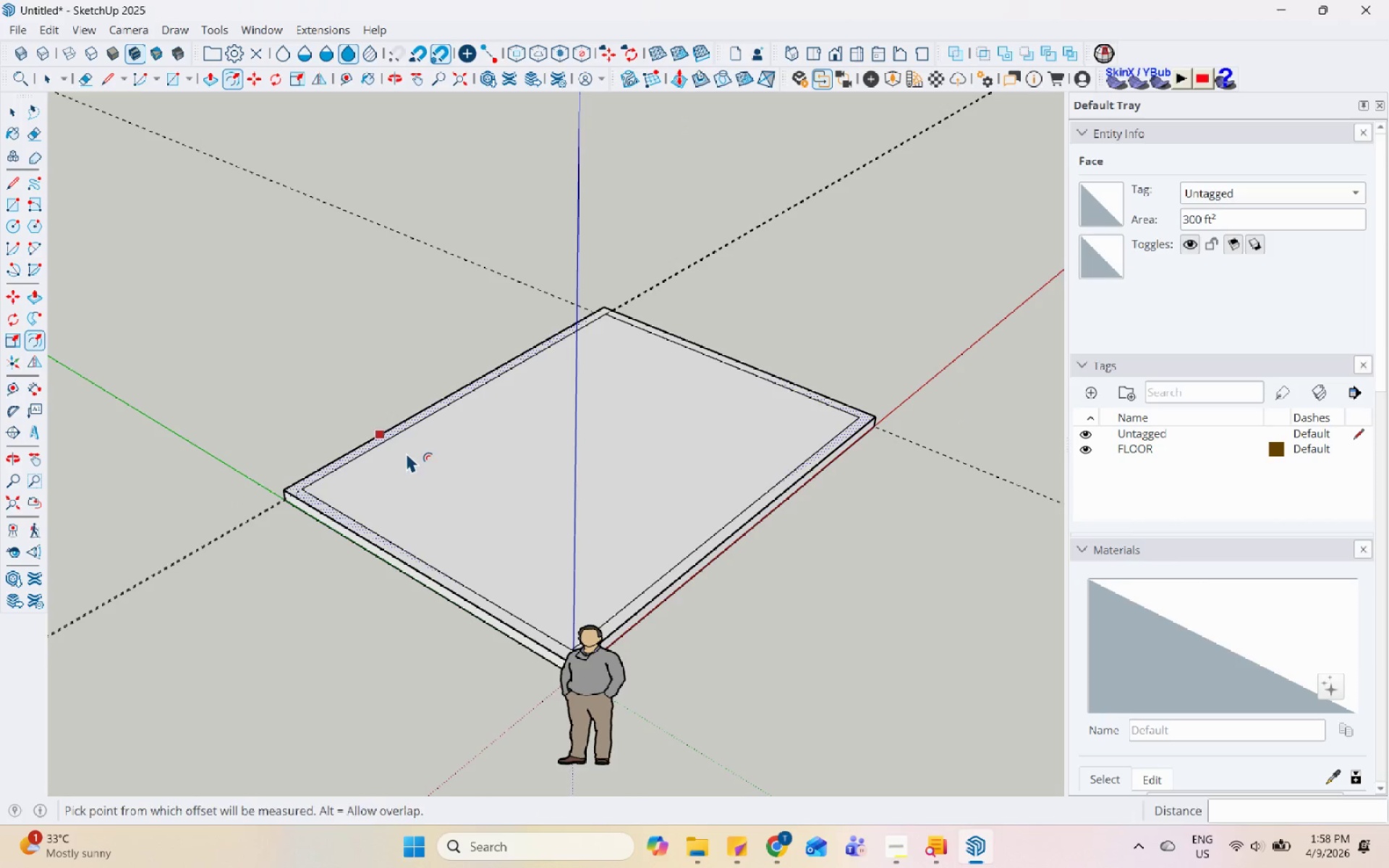 
right_click([470, 472])
 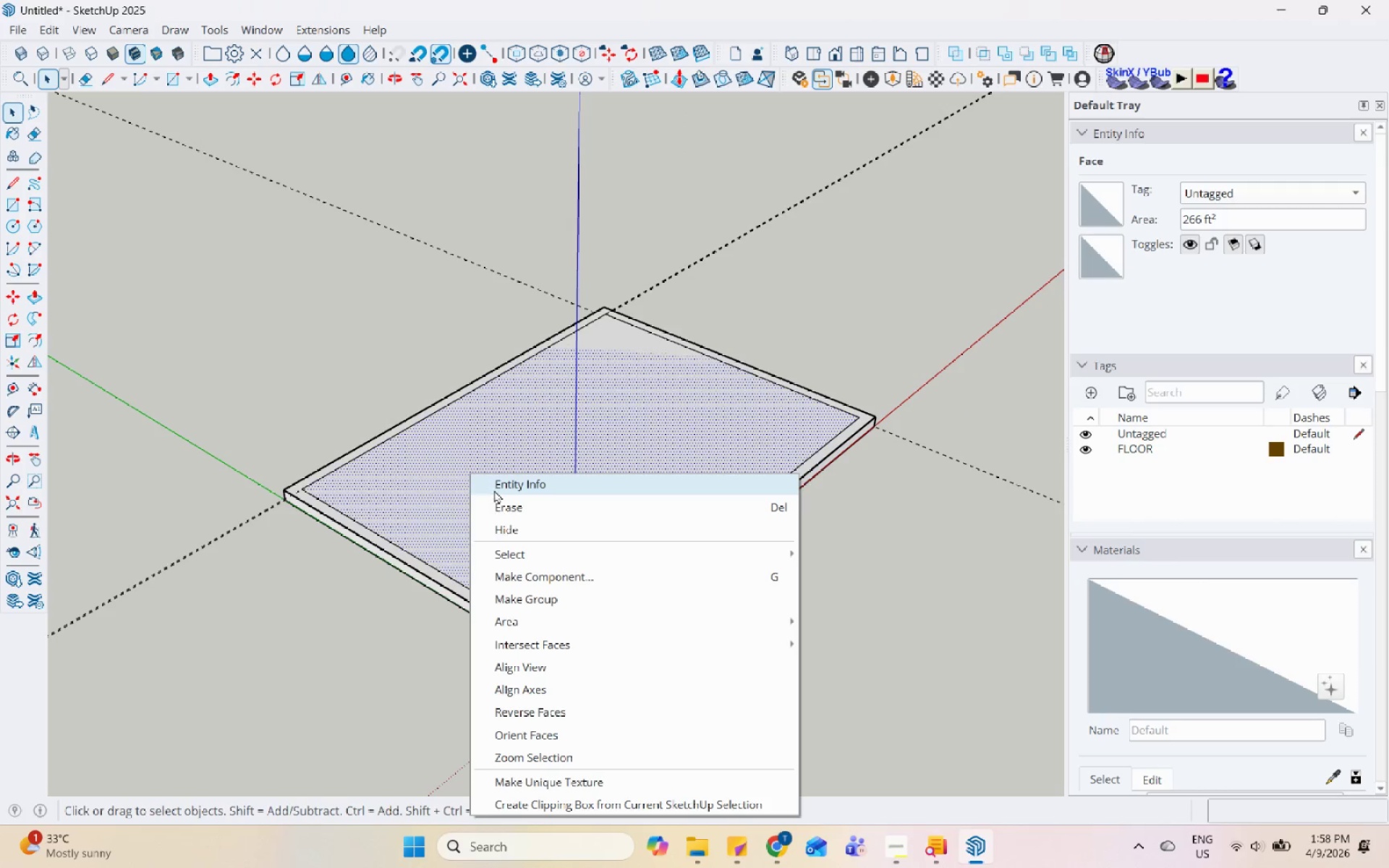 
left_click([500, 501])
 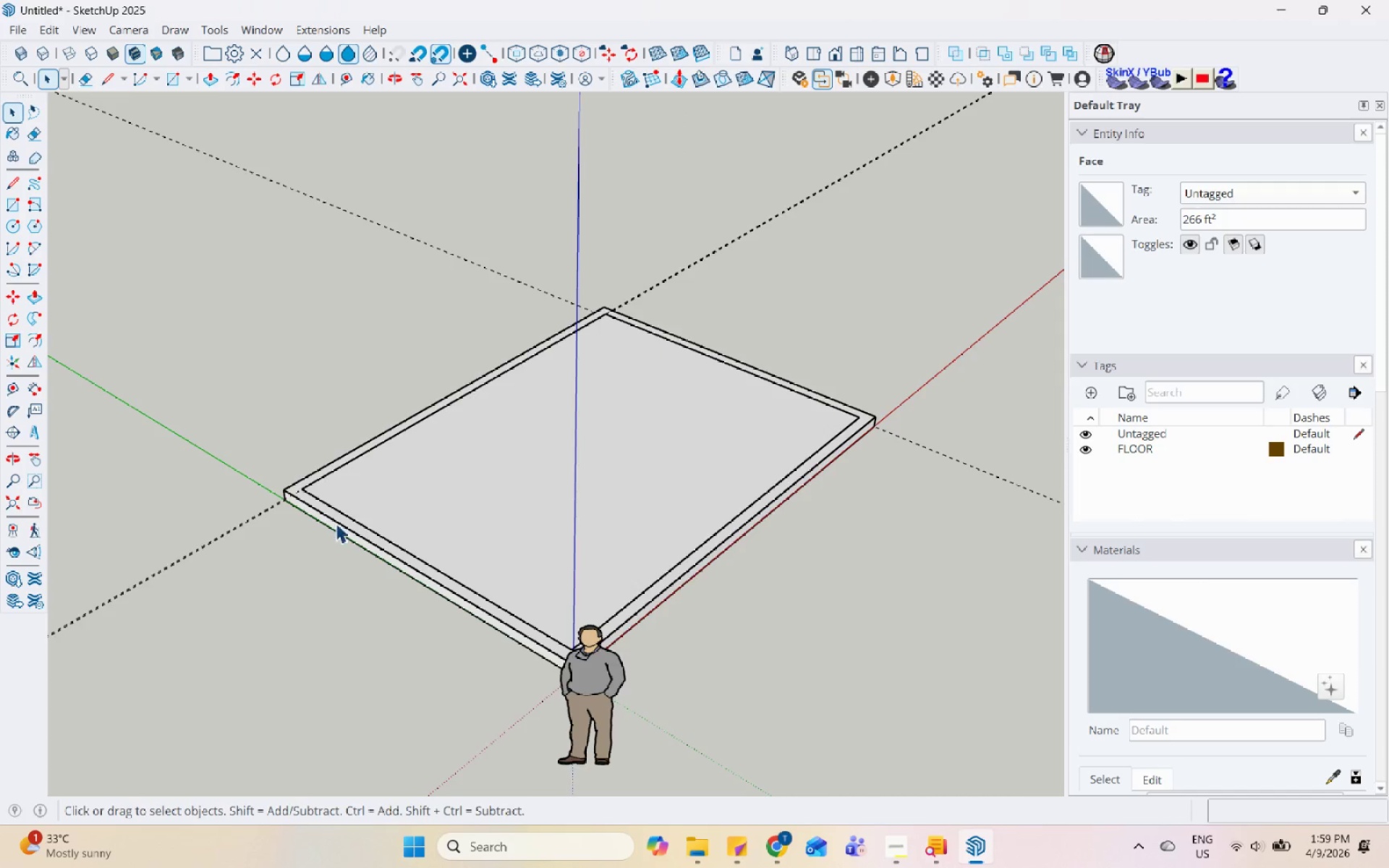 
scroll: coordinate [334, 523], scroll_direction: up, amount: 3.0
 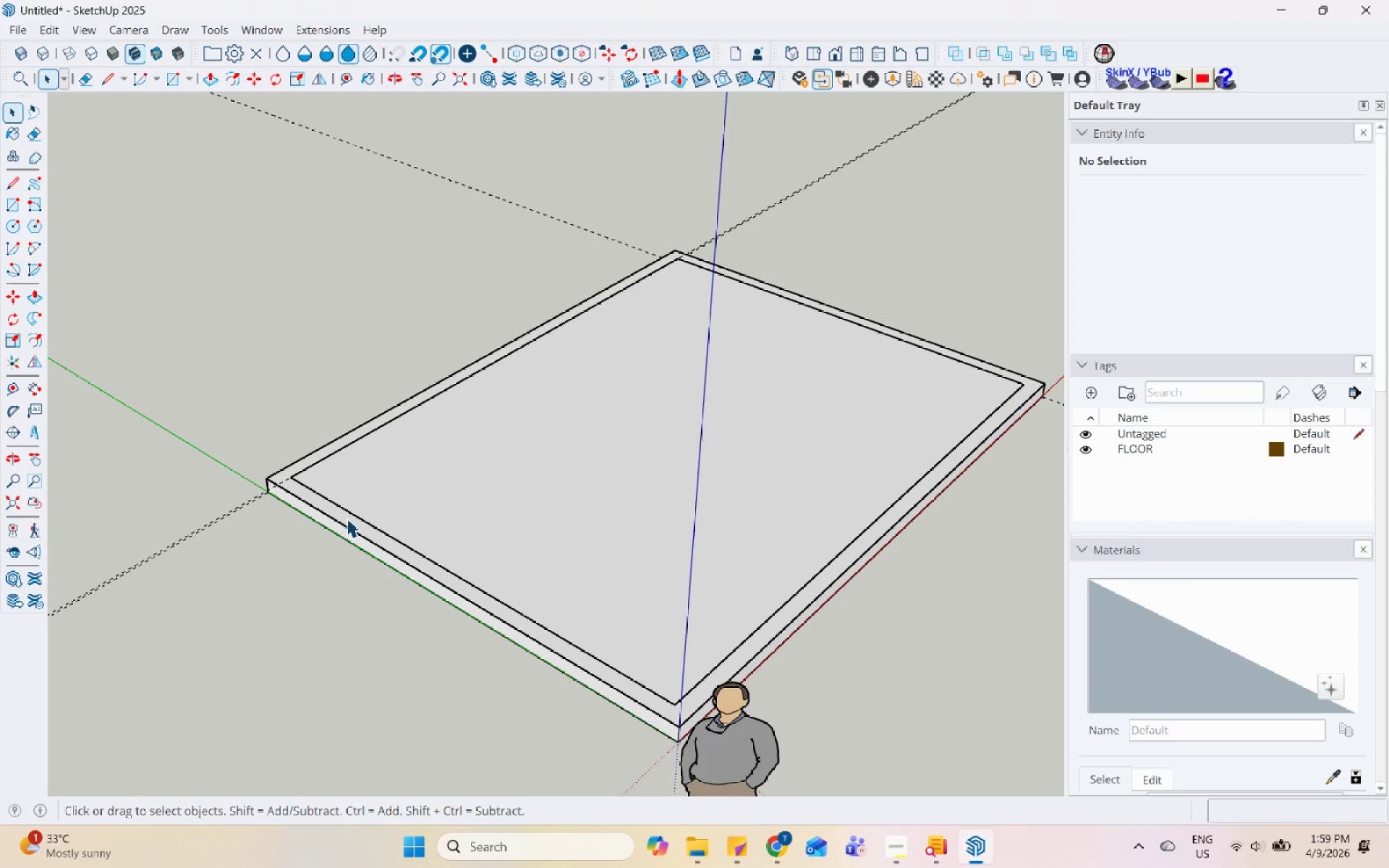 
left_click([347, 518])
 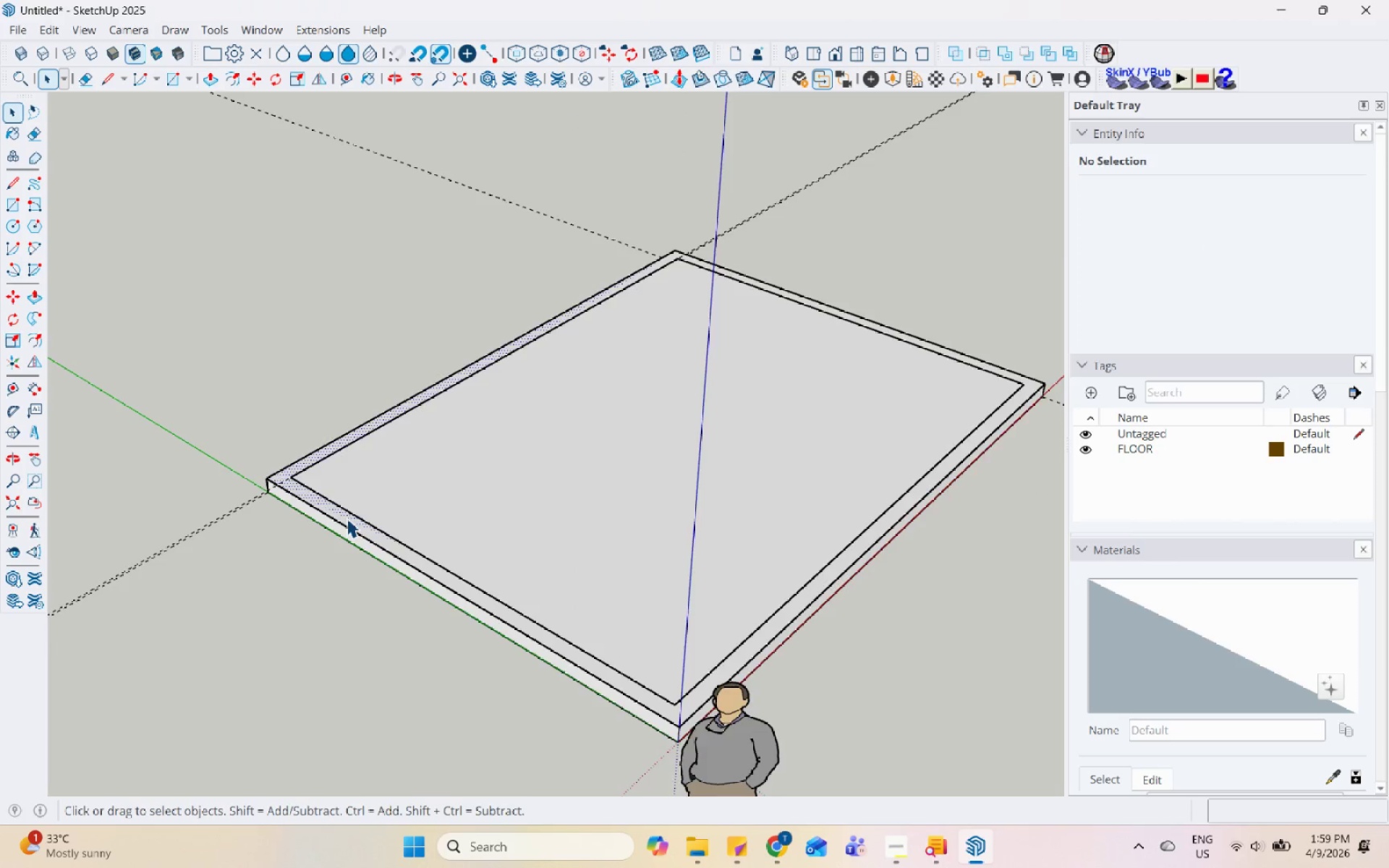 
scroll: coordinate [347, 519], scroll_direction: down, amount: 5.0
 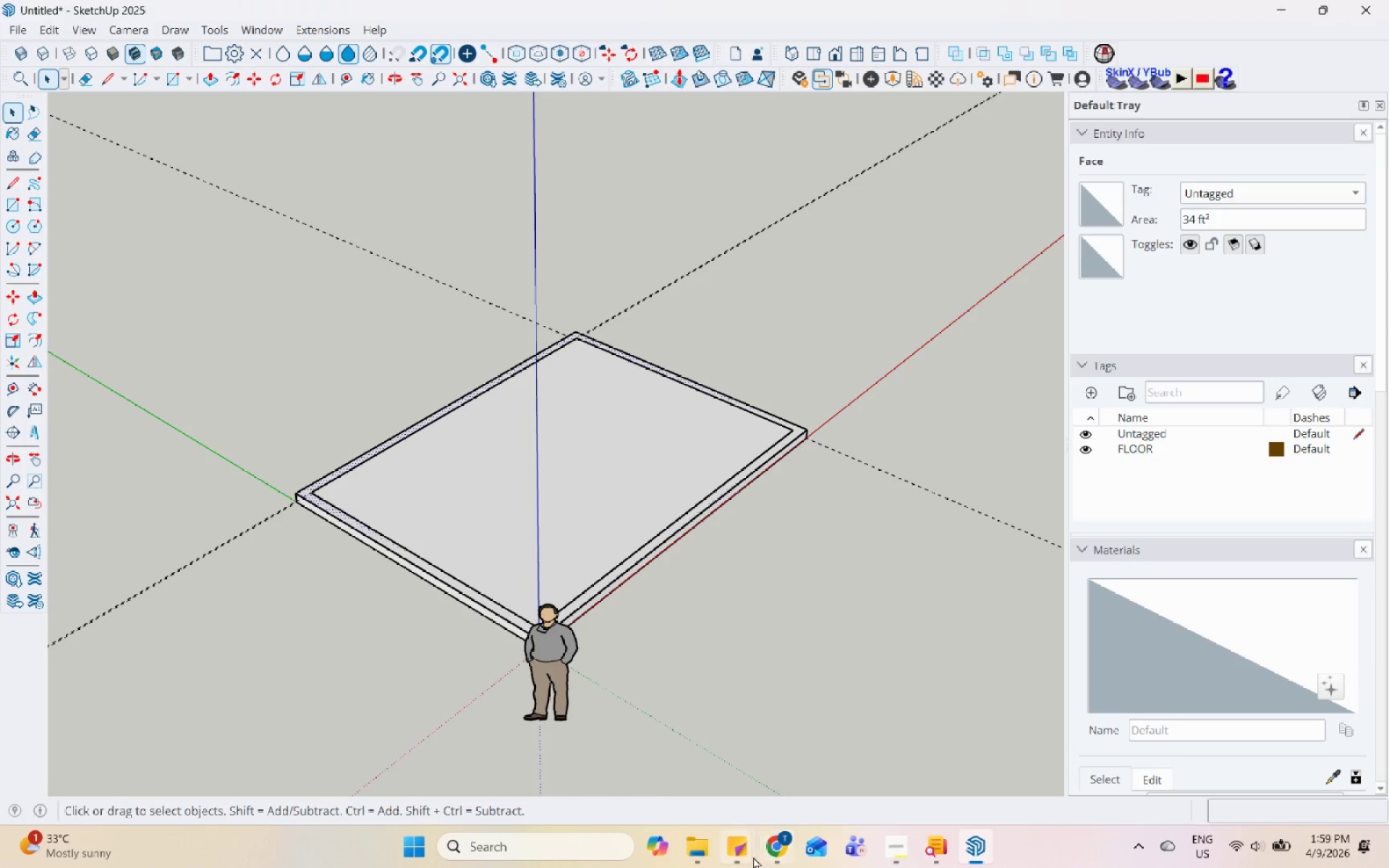 
double_click([772, 850])
 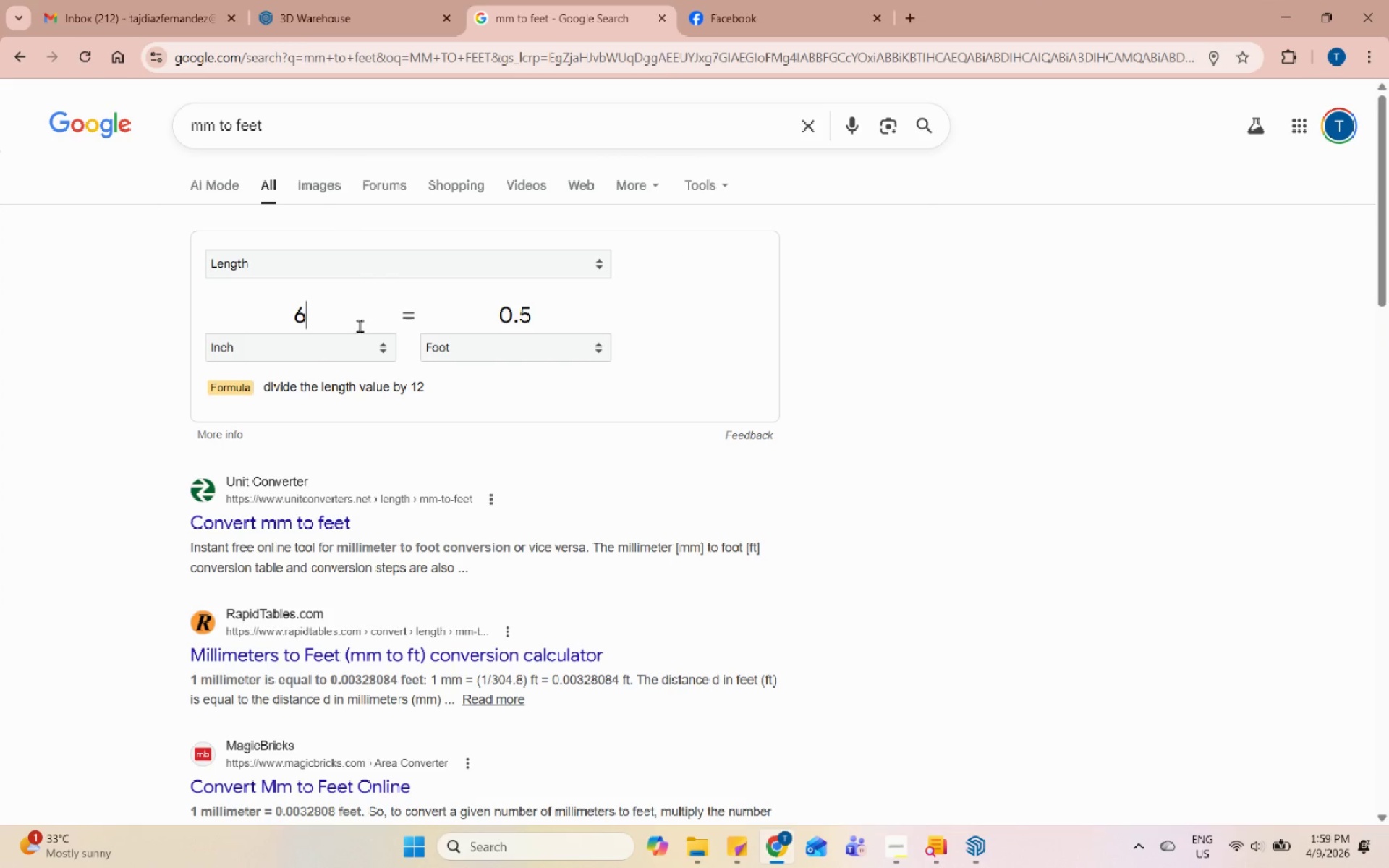 
left_click([363, 350])
 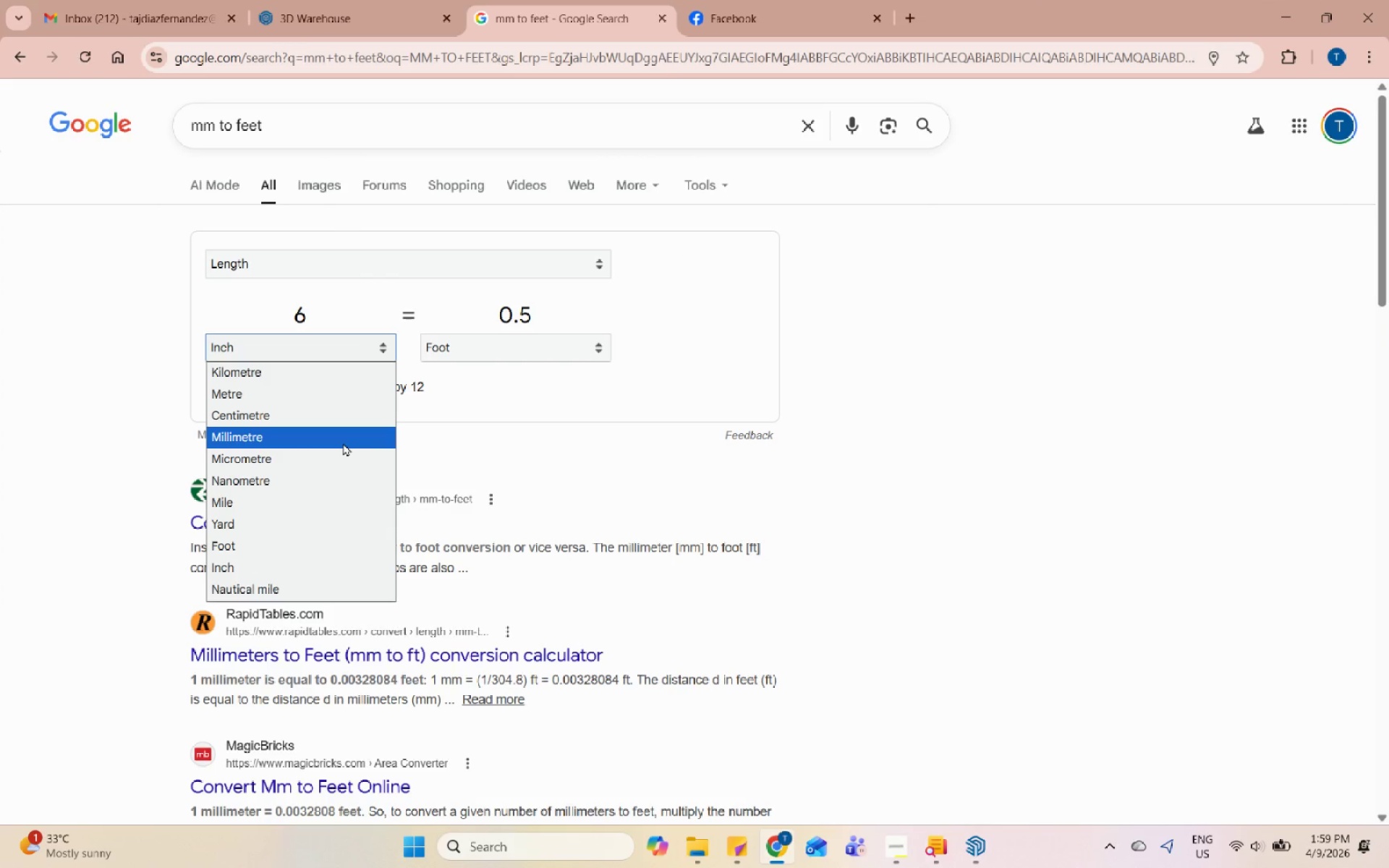 
wait(6.27)
 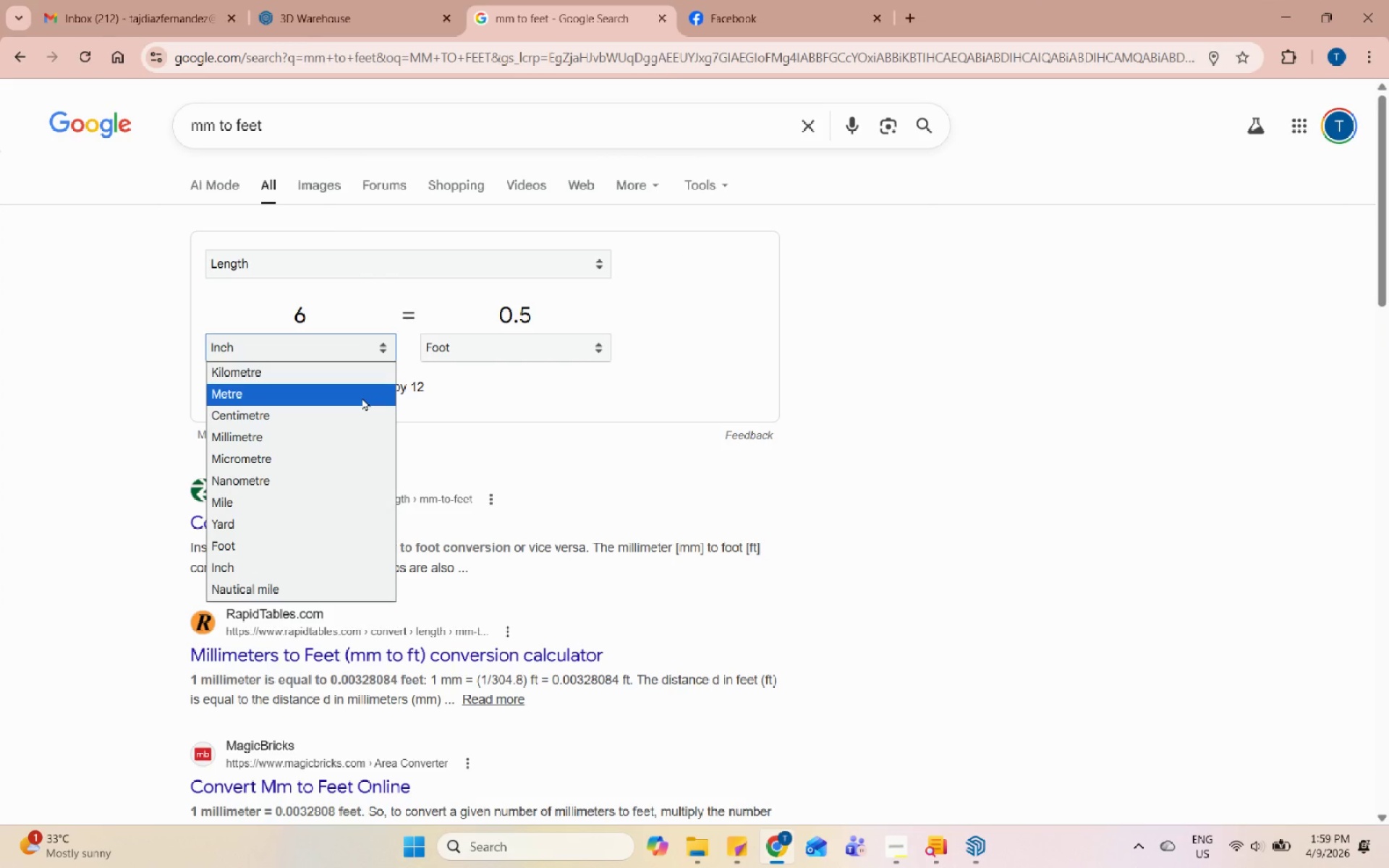 
left_click([341, 443])
 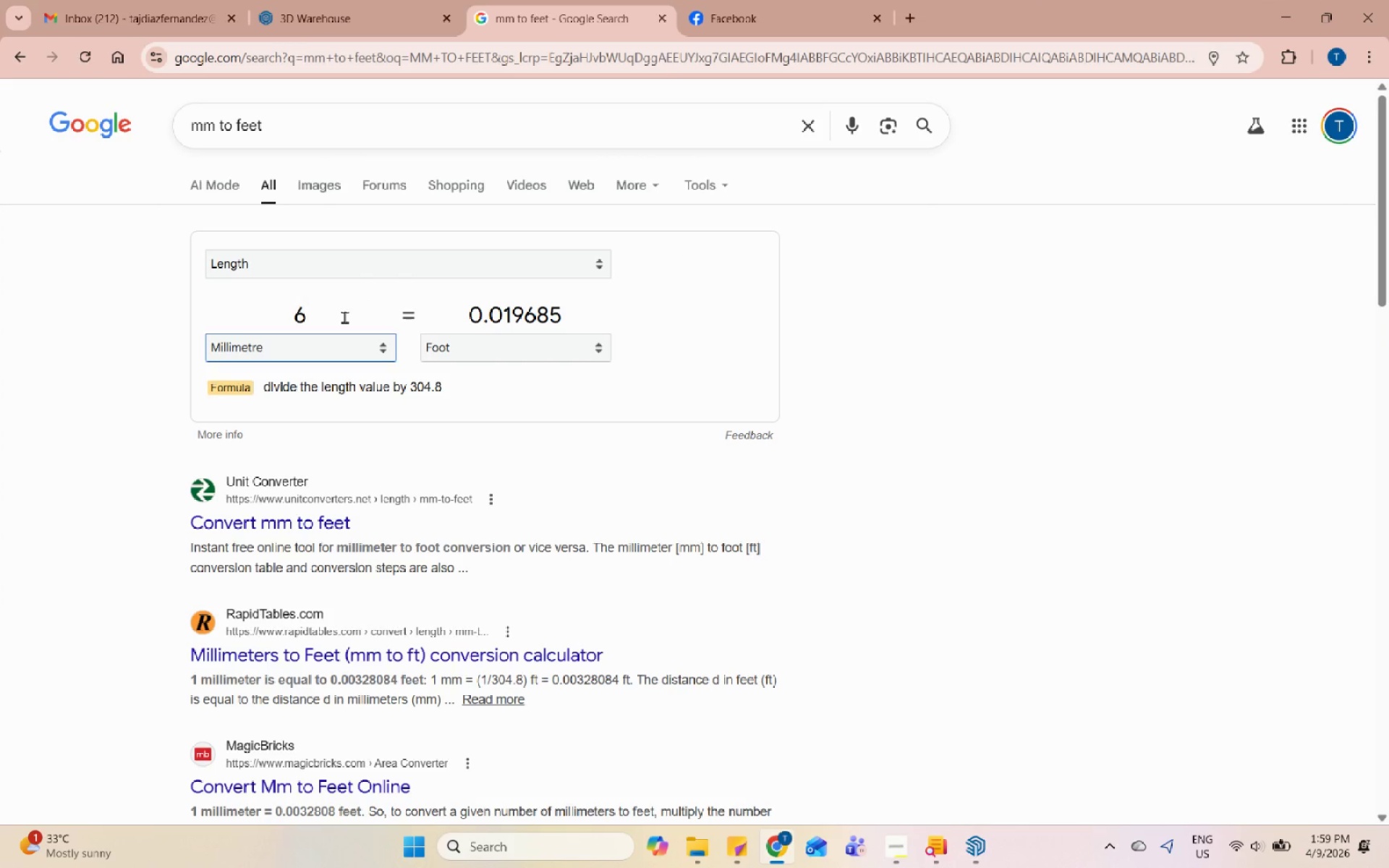 
double_click([346, 317])
 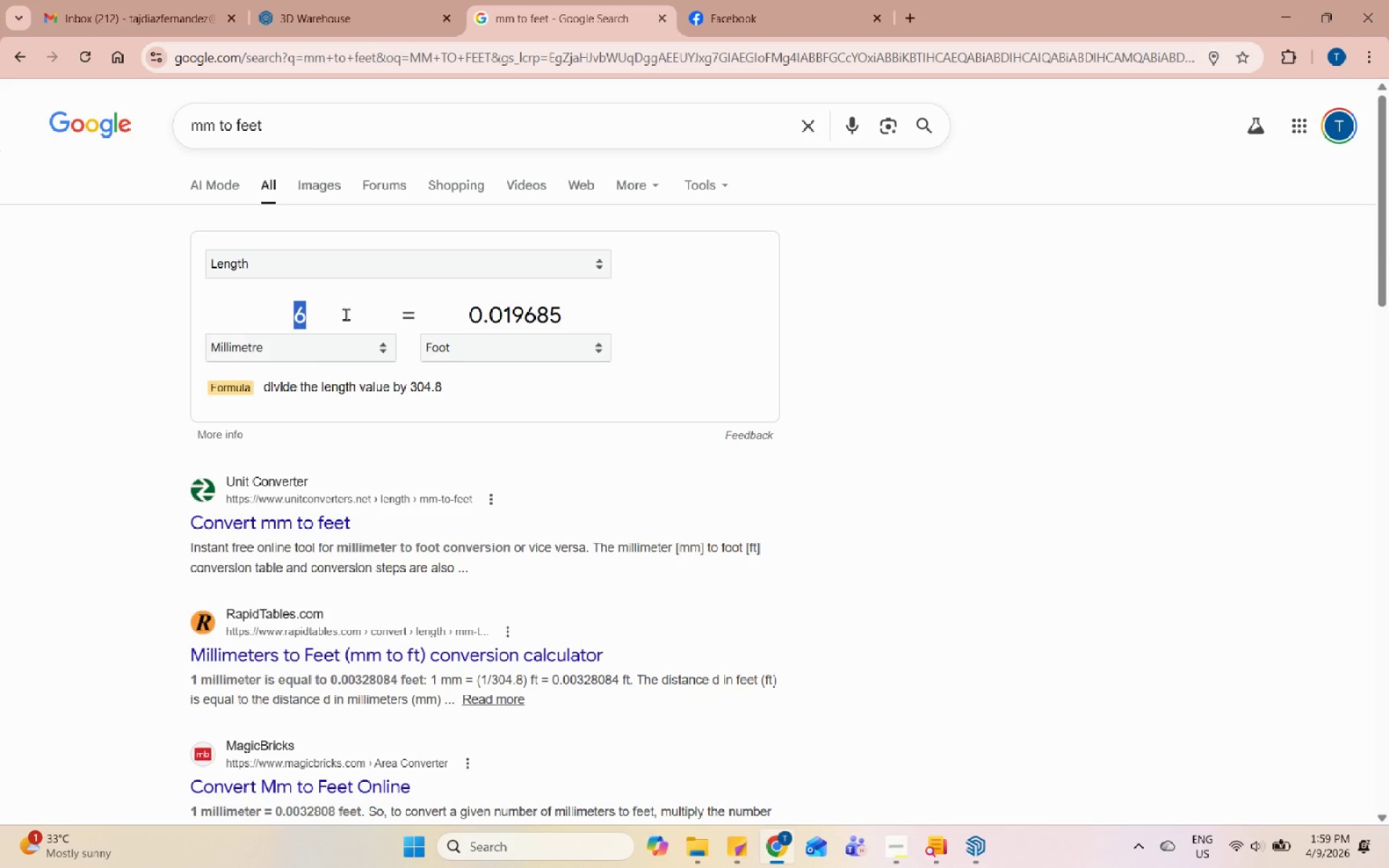 
key(Numpad3)
 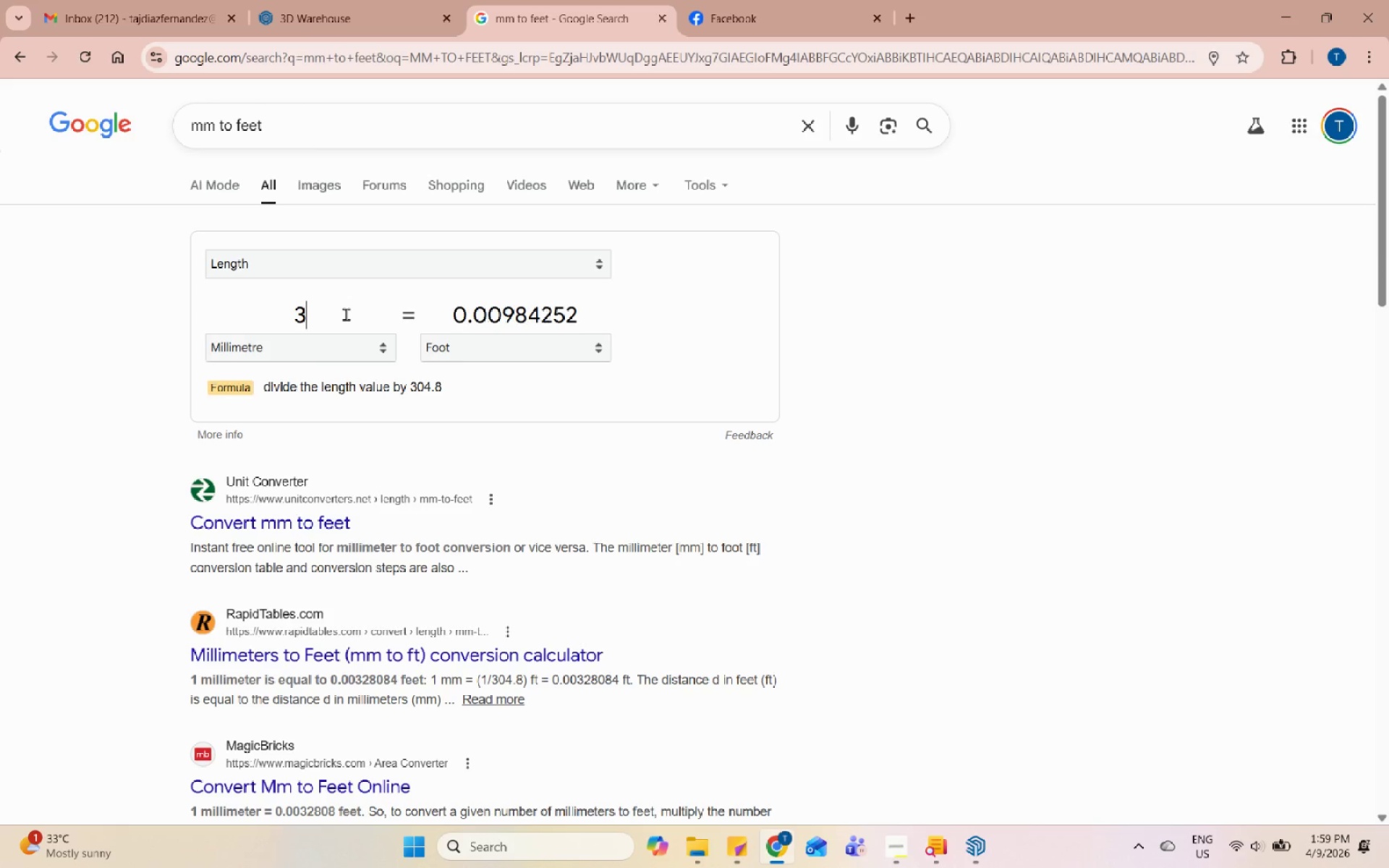 
key(Numpad0)
 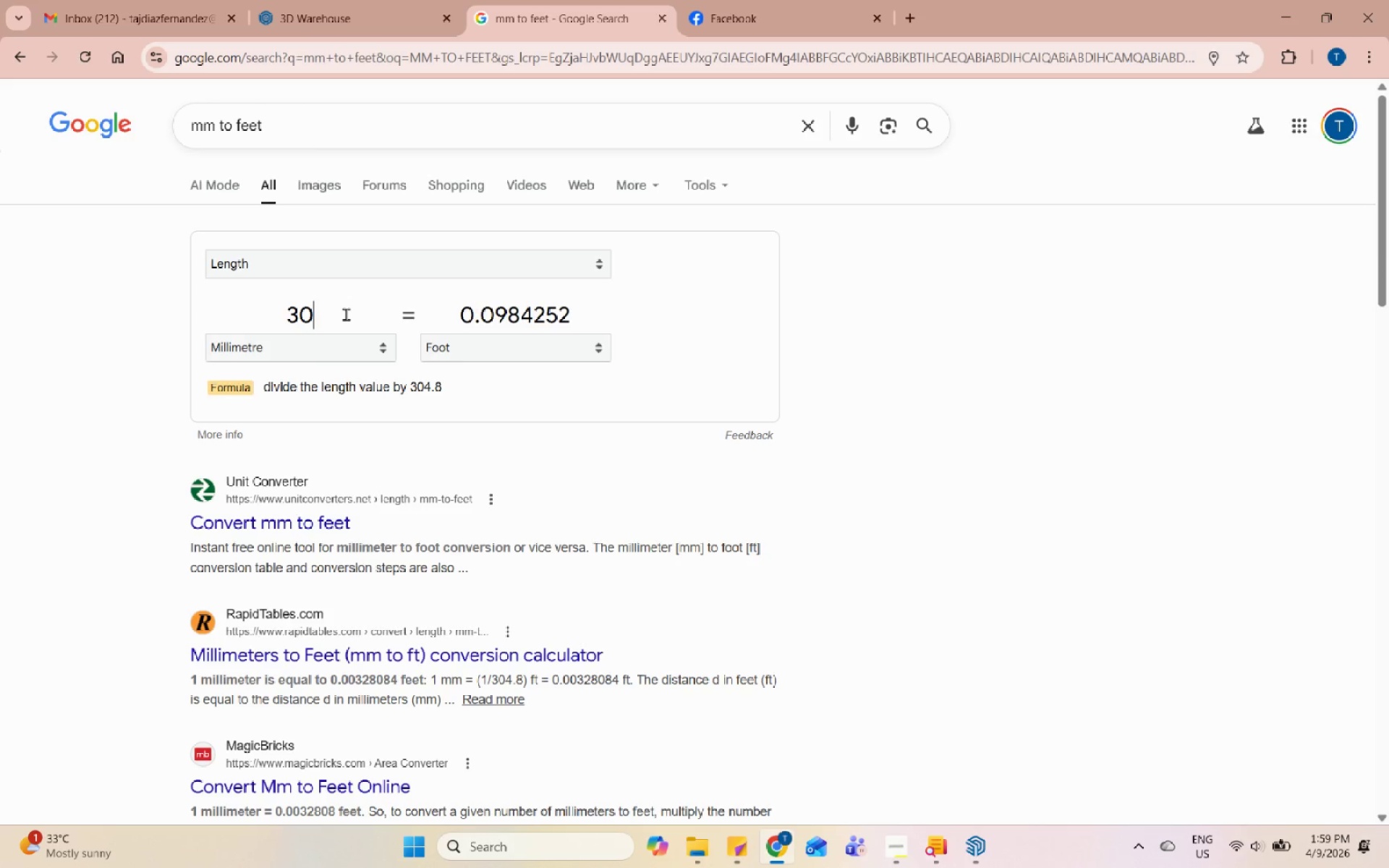 
key(Numpad0)
 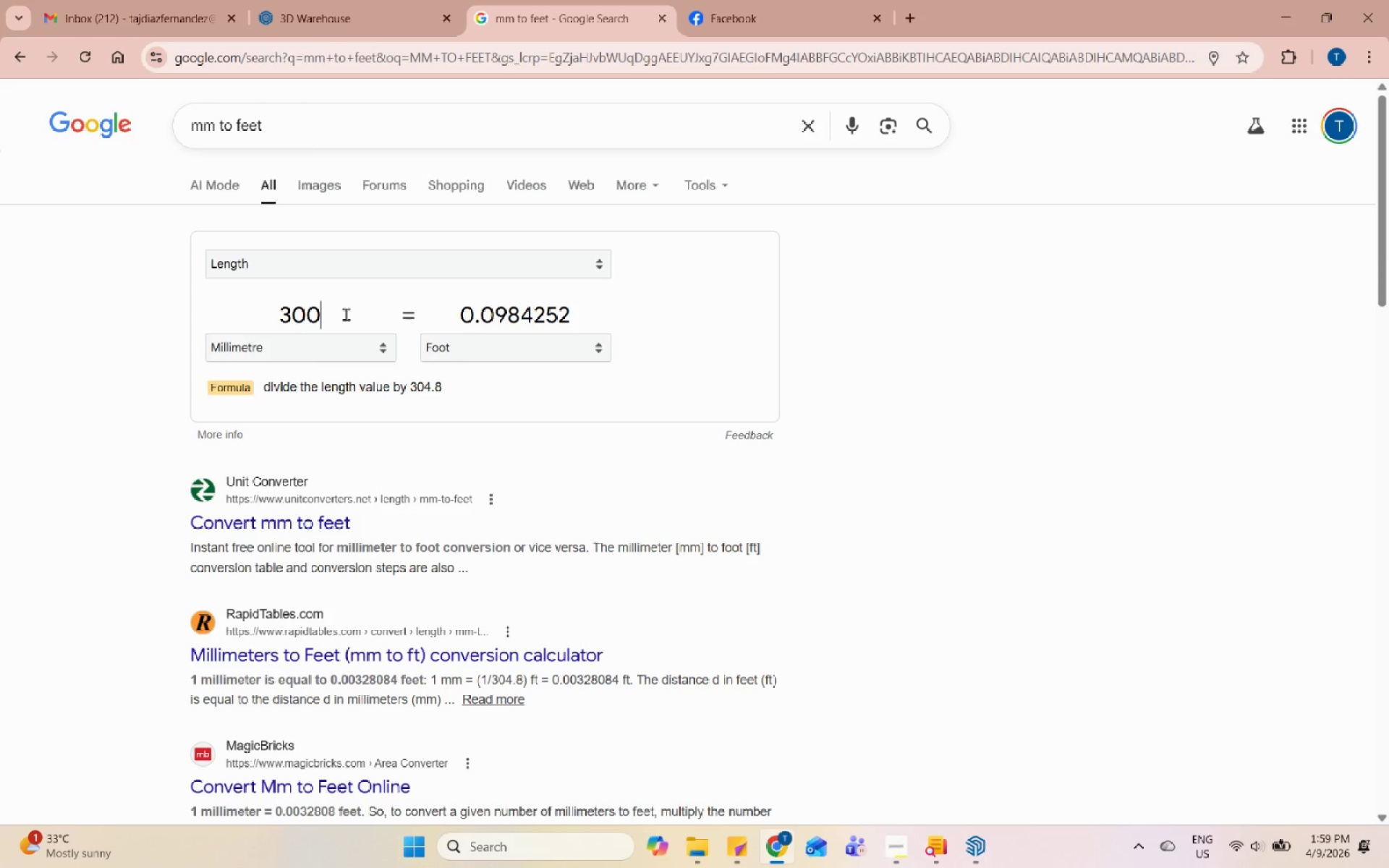 
key(Numpad0)
 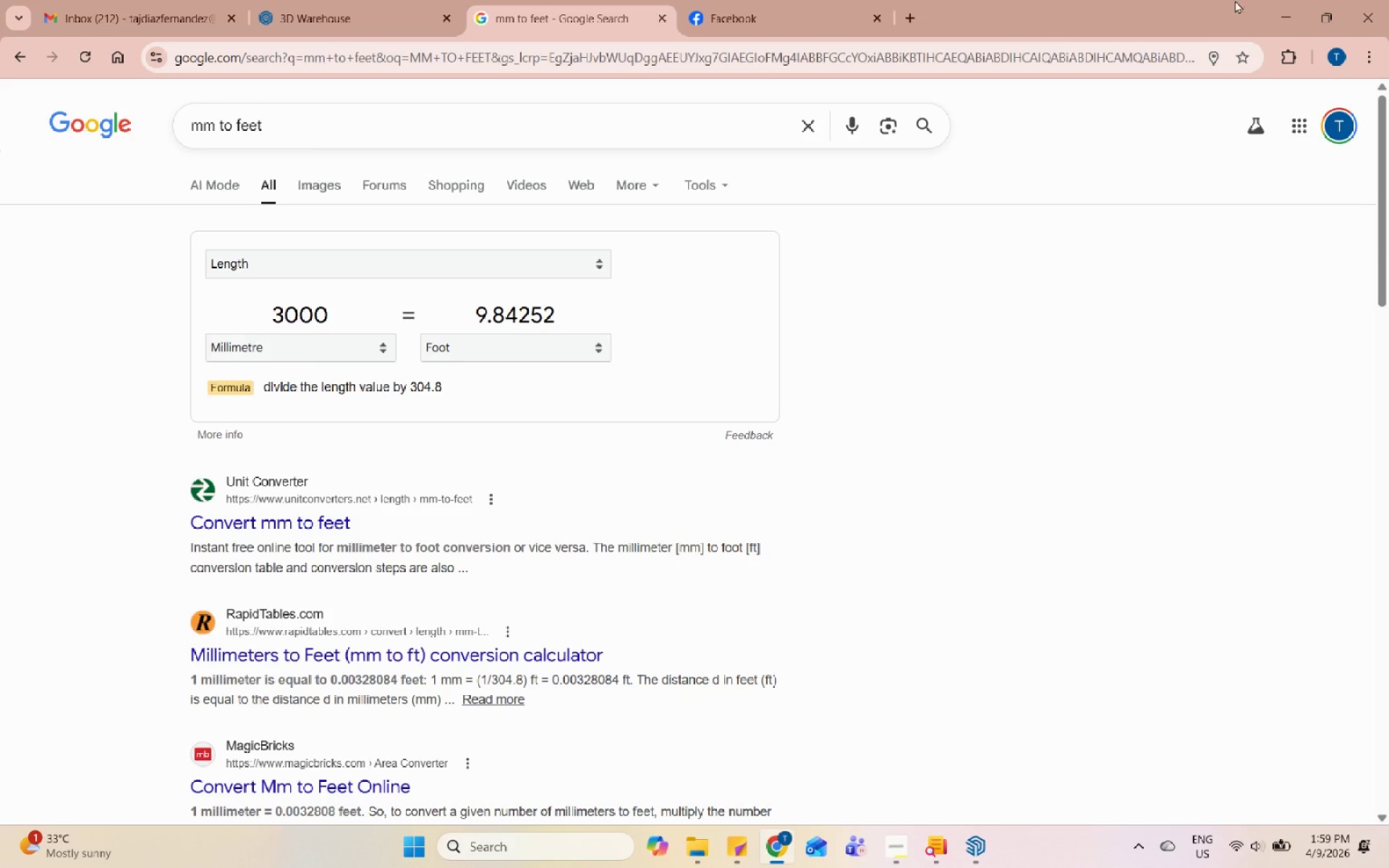 
left_click([1283, 5])
 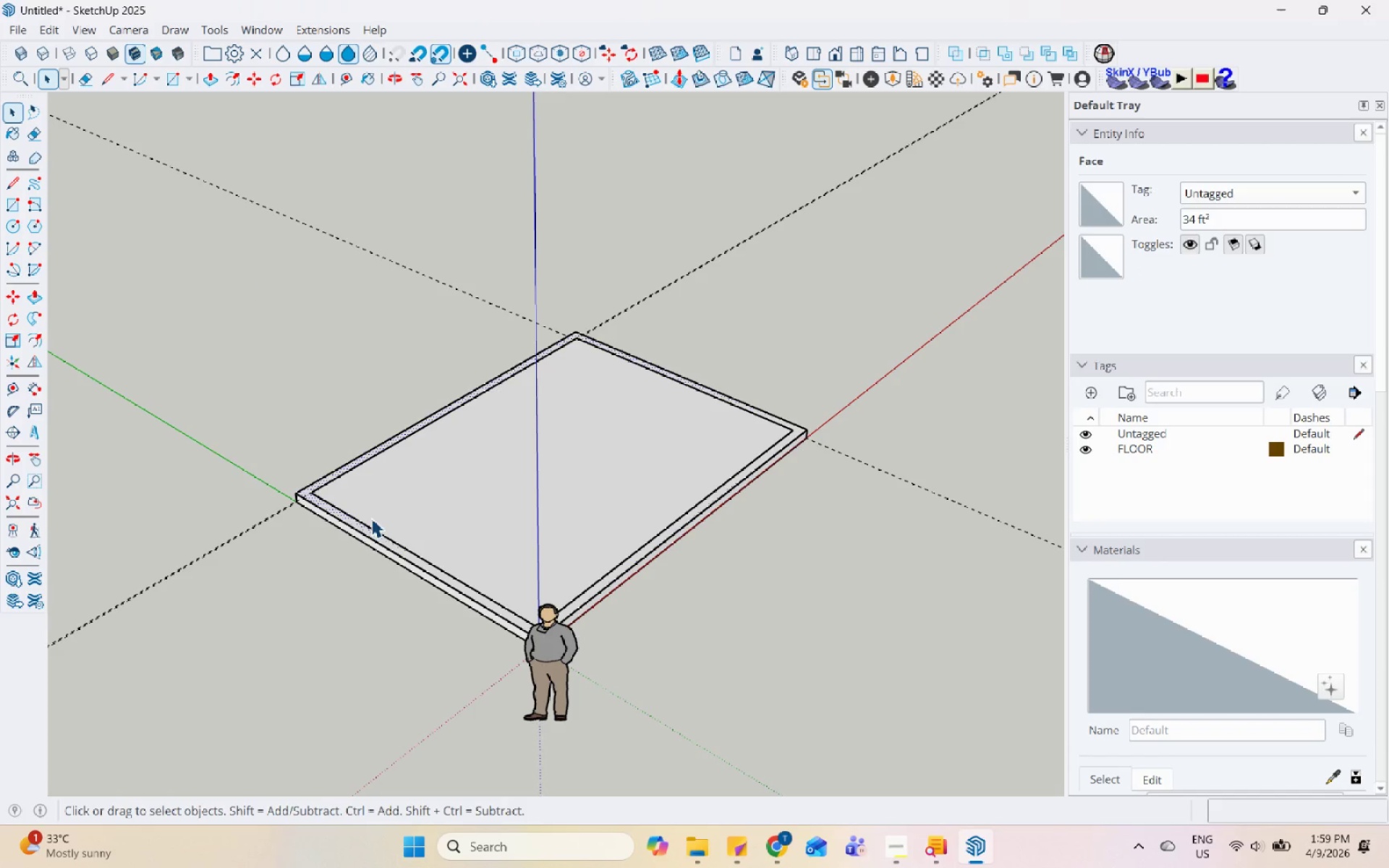 
key(P)
 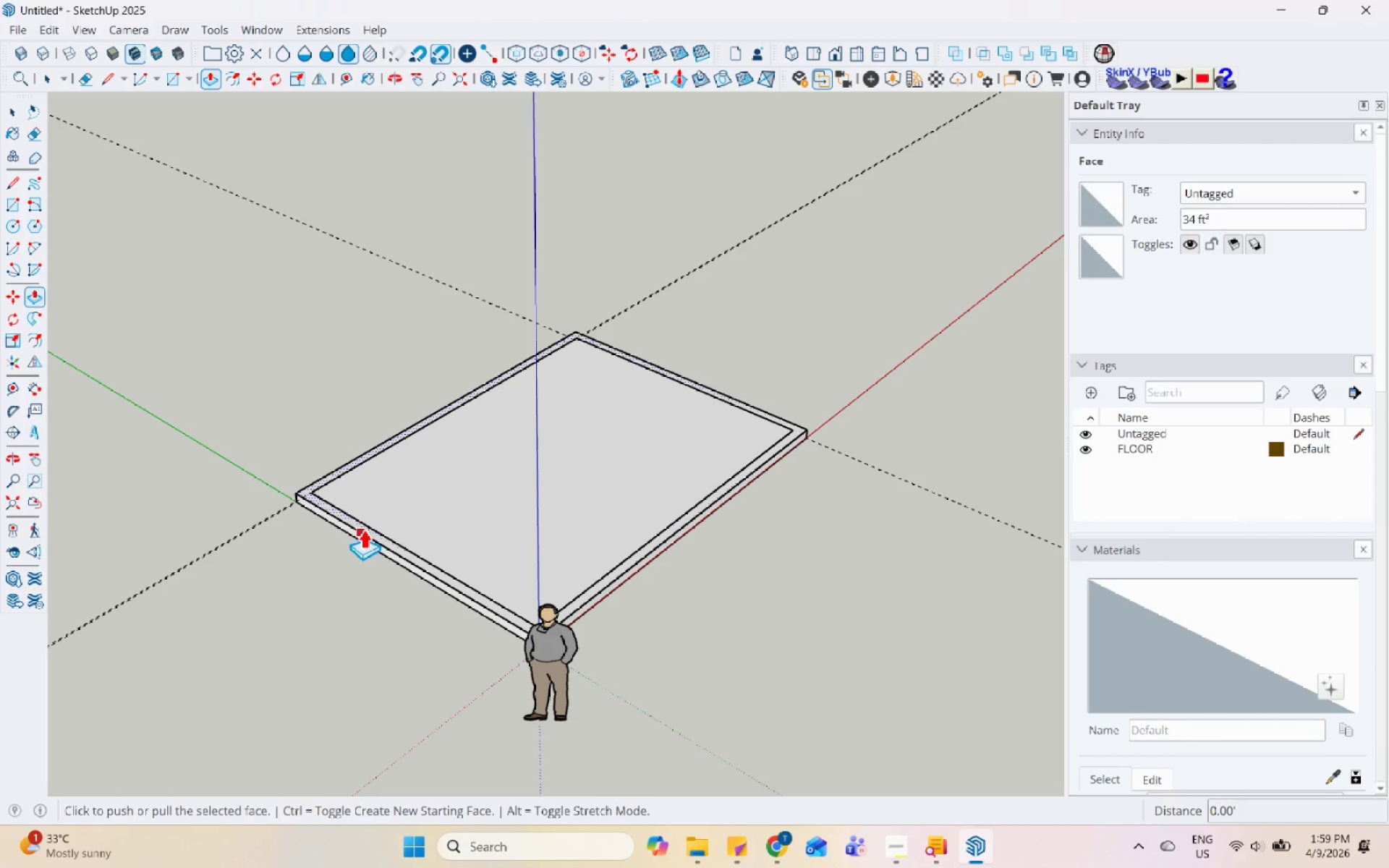 
left_click([363, 529])
 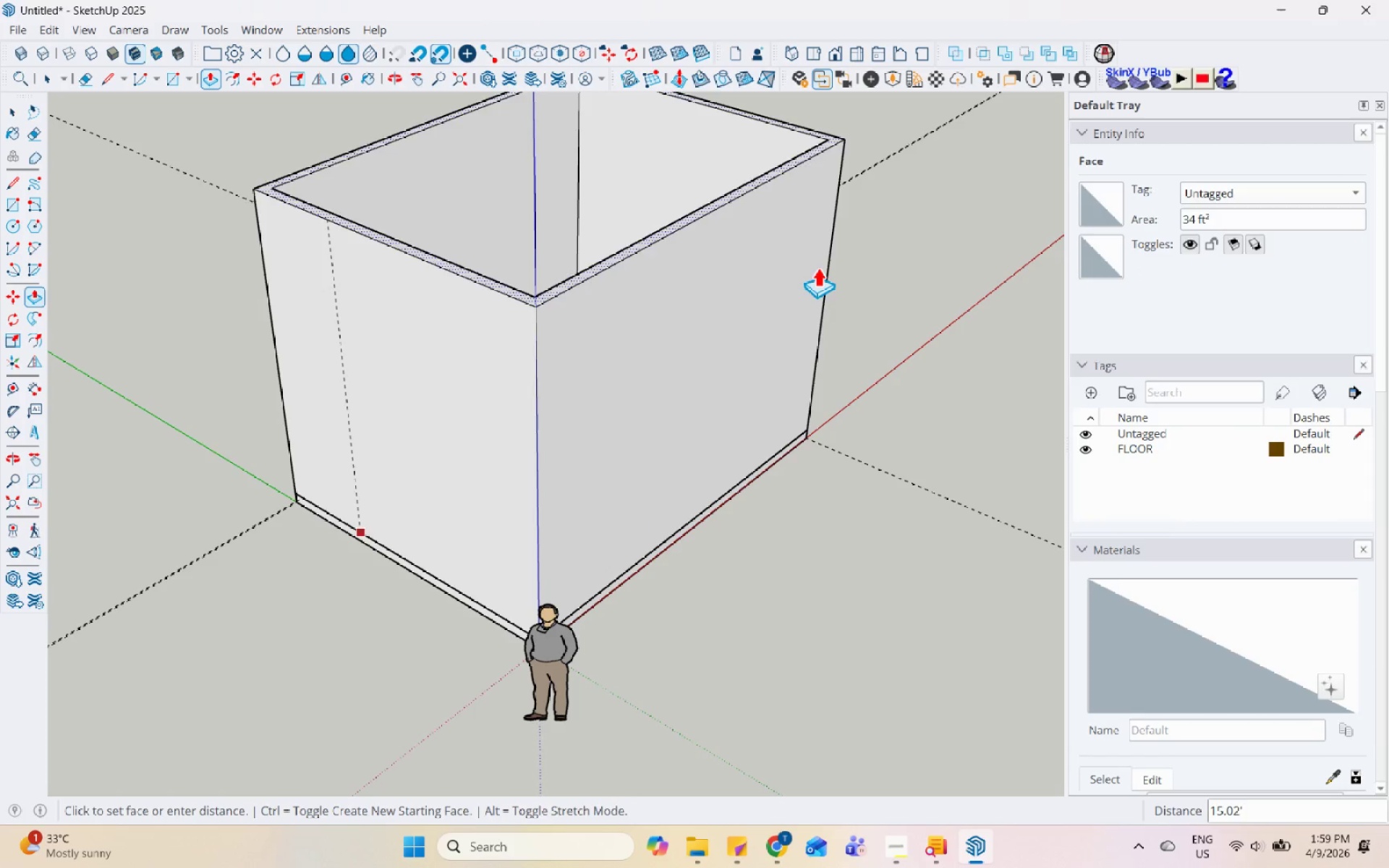 
scroll: coordinate [827, 267], scroll_direction: down, amount: 1.0
 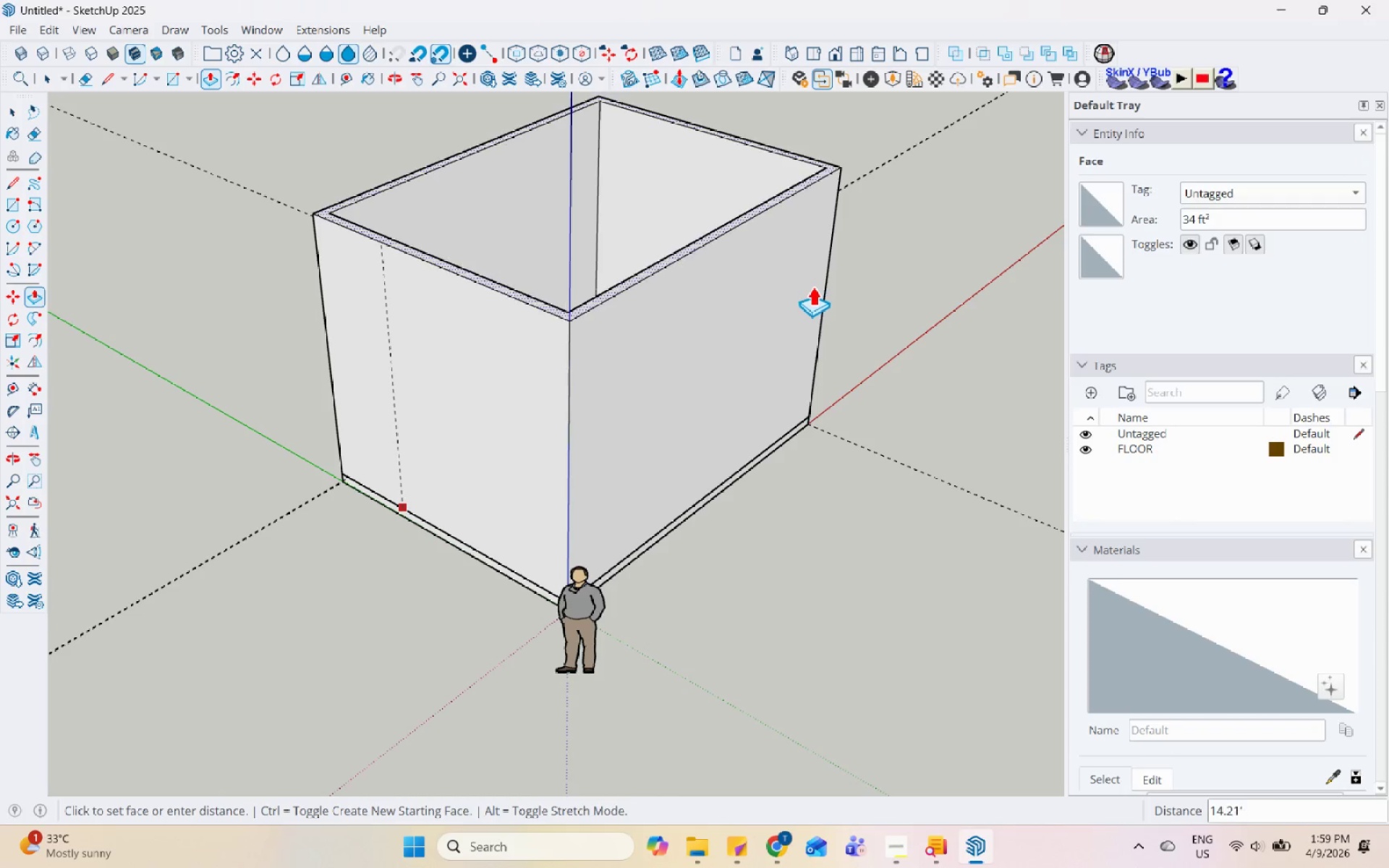 
key(Numpad2)
 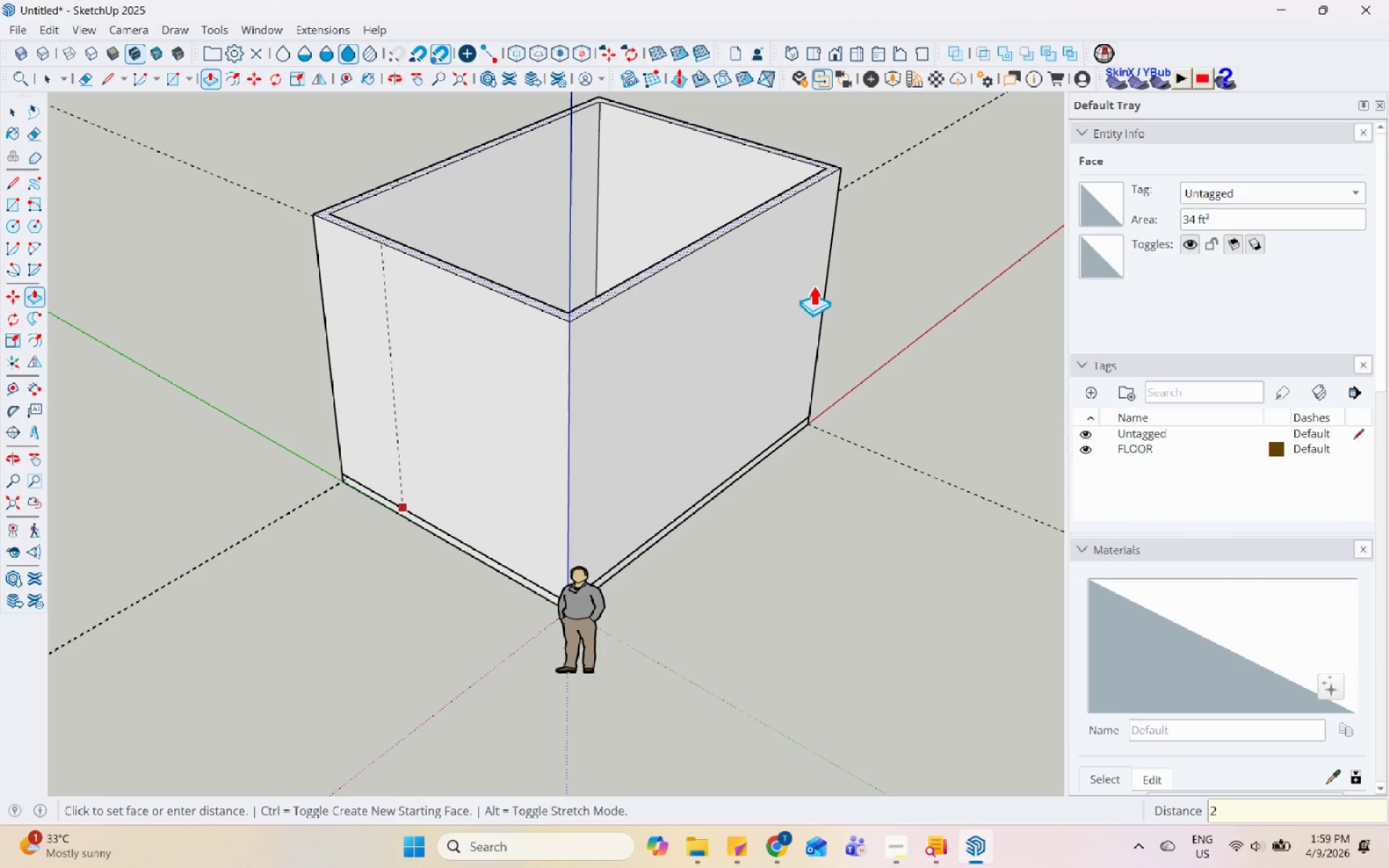 
key(Numpad0)
 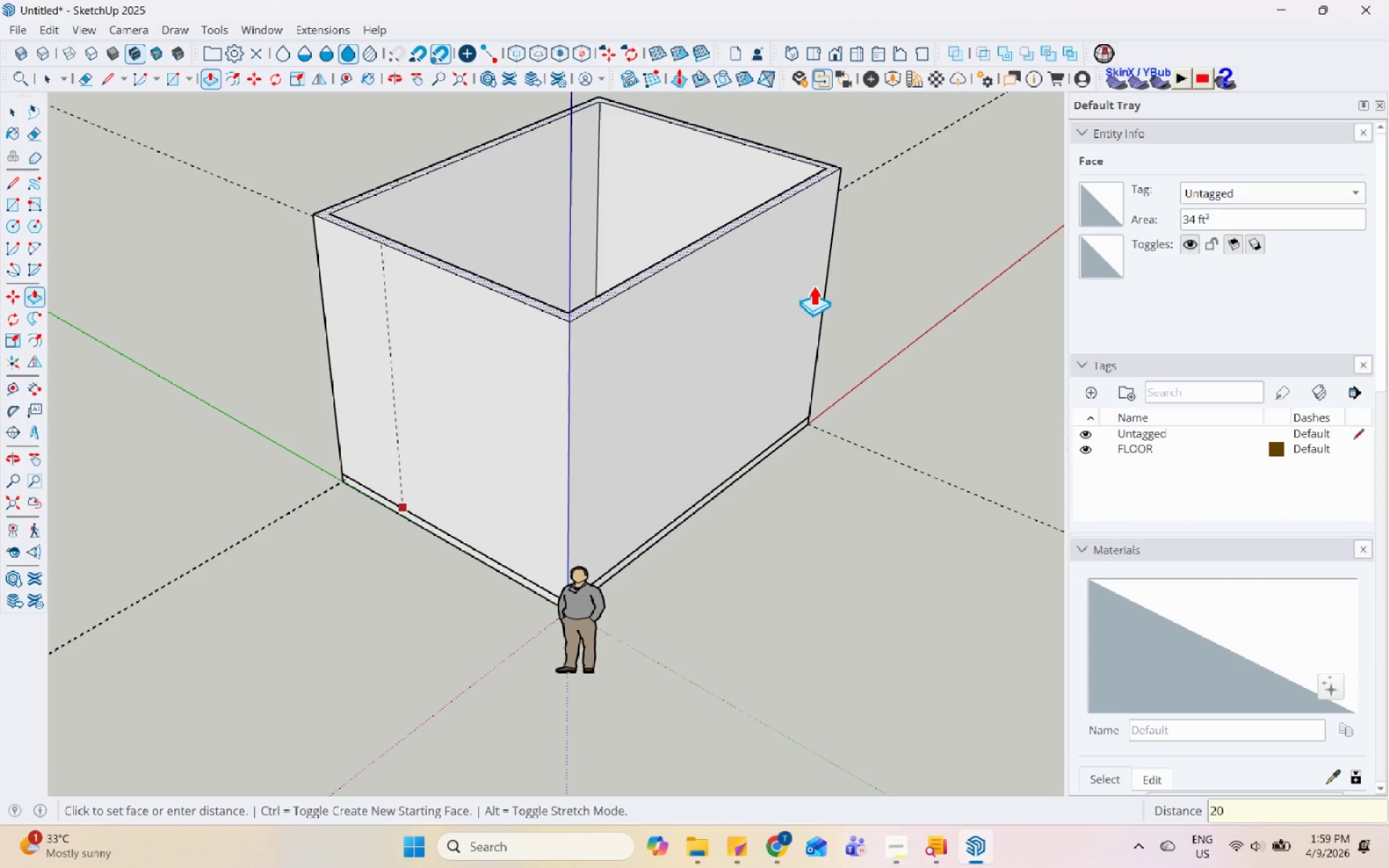 
key(Enter)
 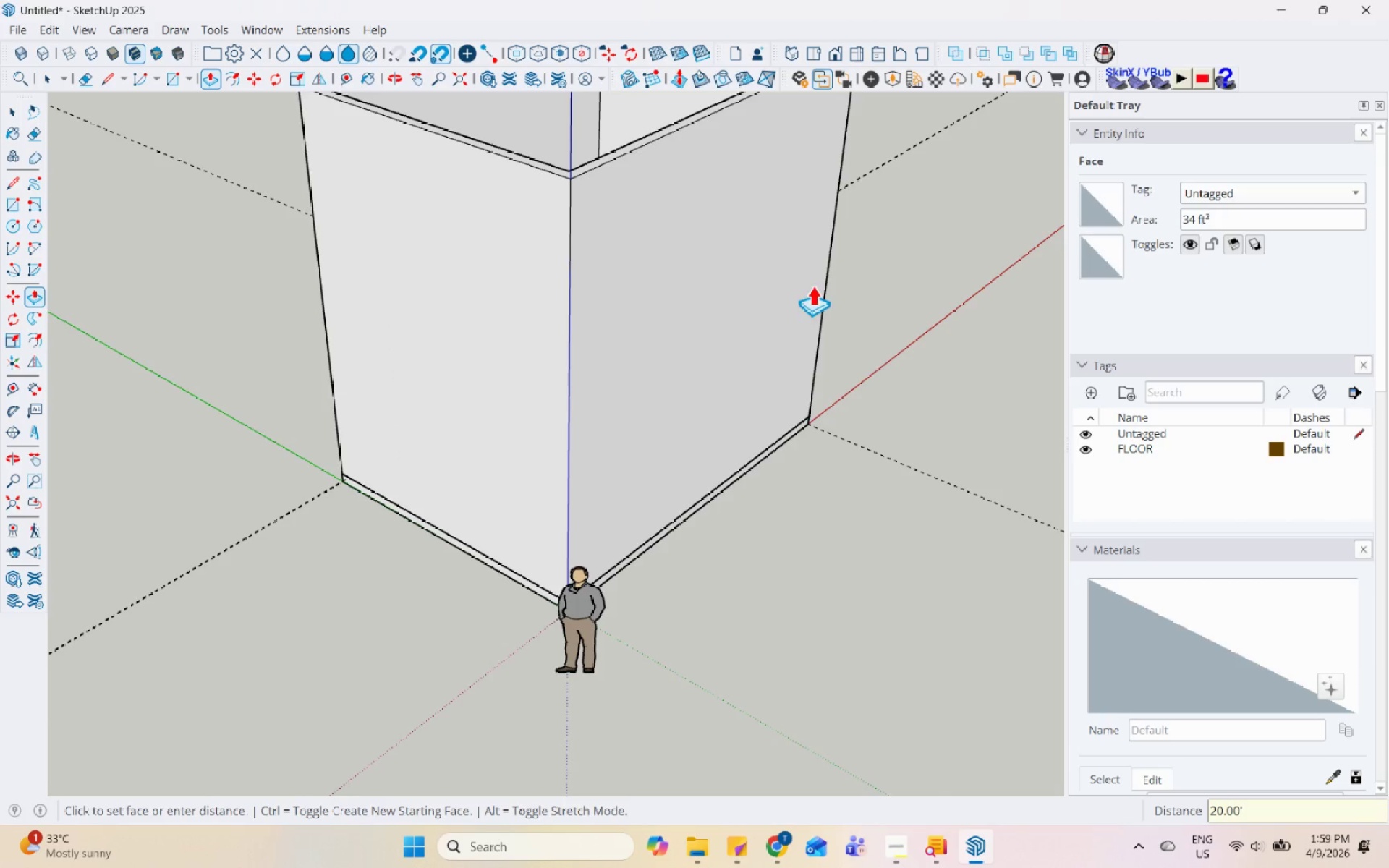 
scroll: coordinate [727, 563], scroll_direction: down, amount: 4.0
 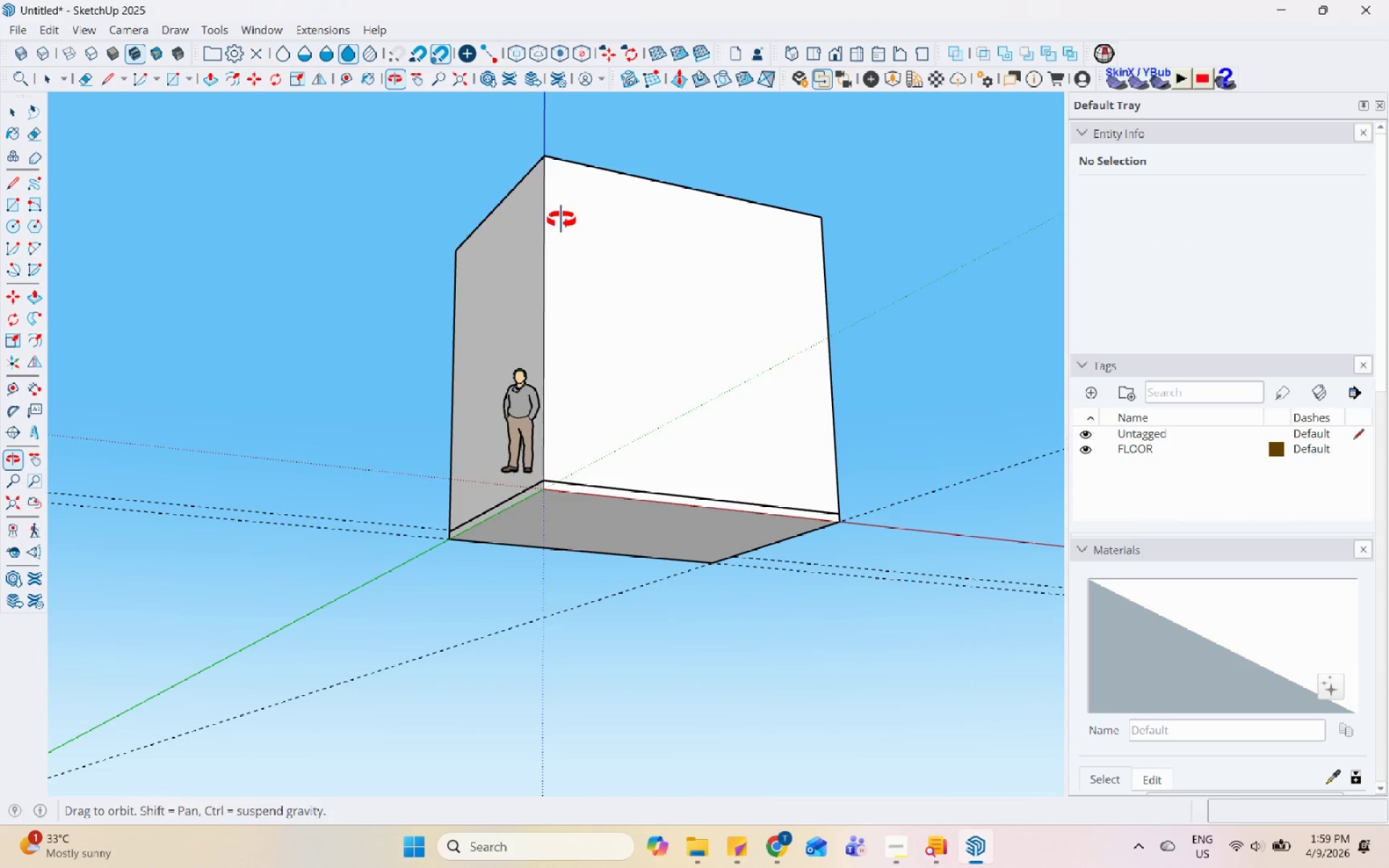 
key(Space)
 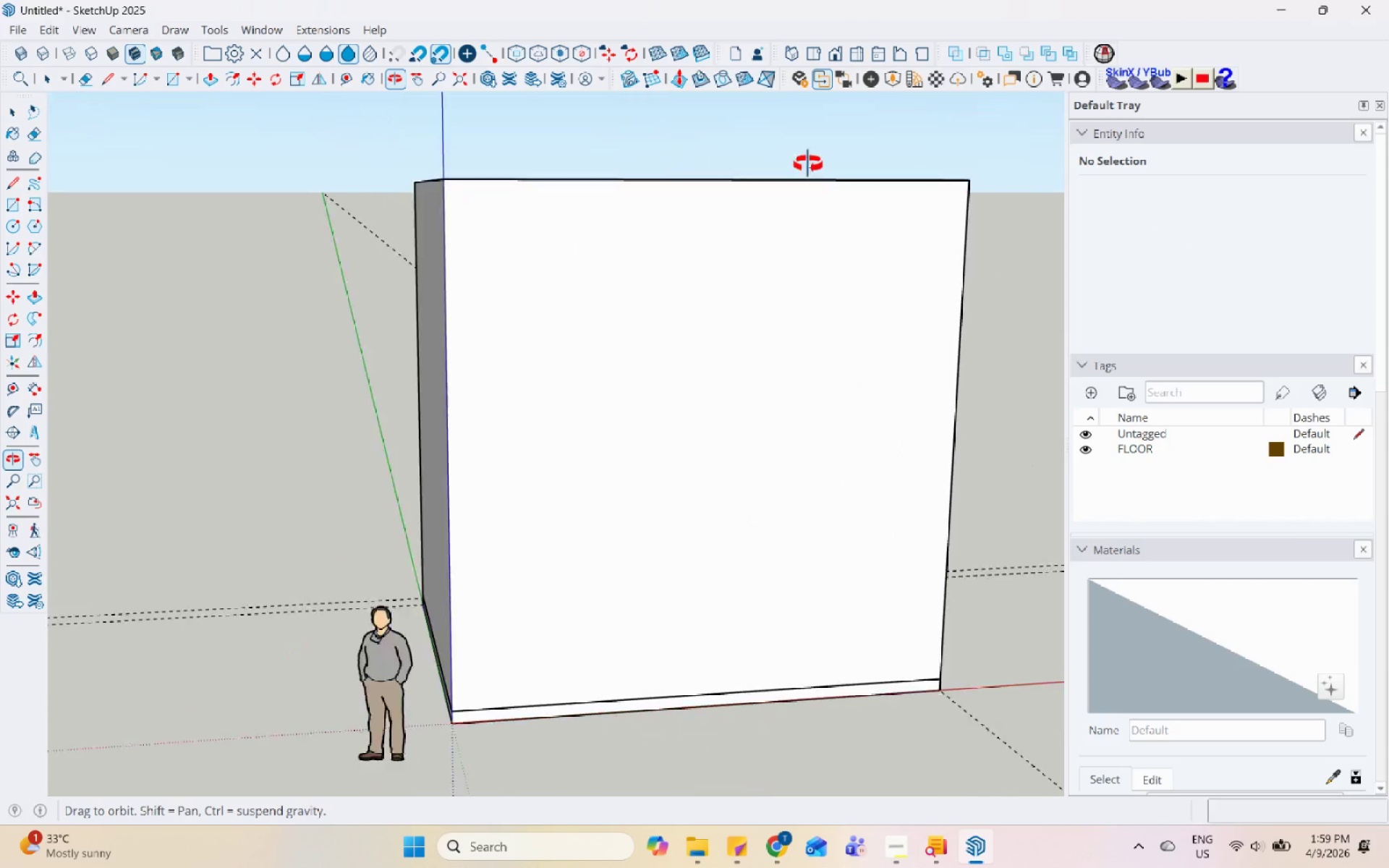 
scroll: coordinate [598, 277], scroll_direction: up, amount: 4.0
 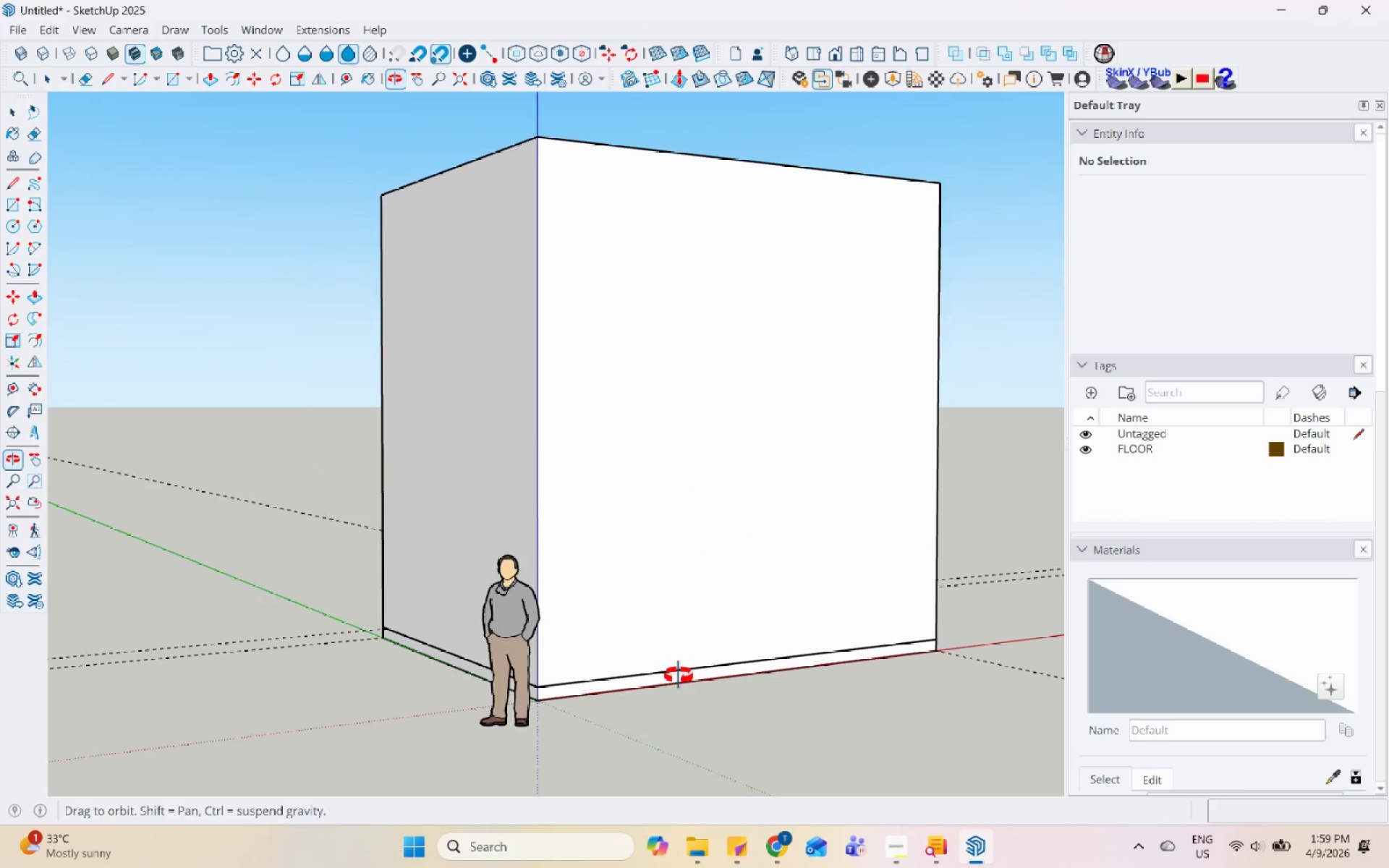 
left_click([743, 673])
 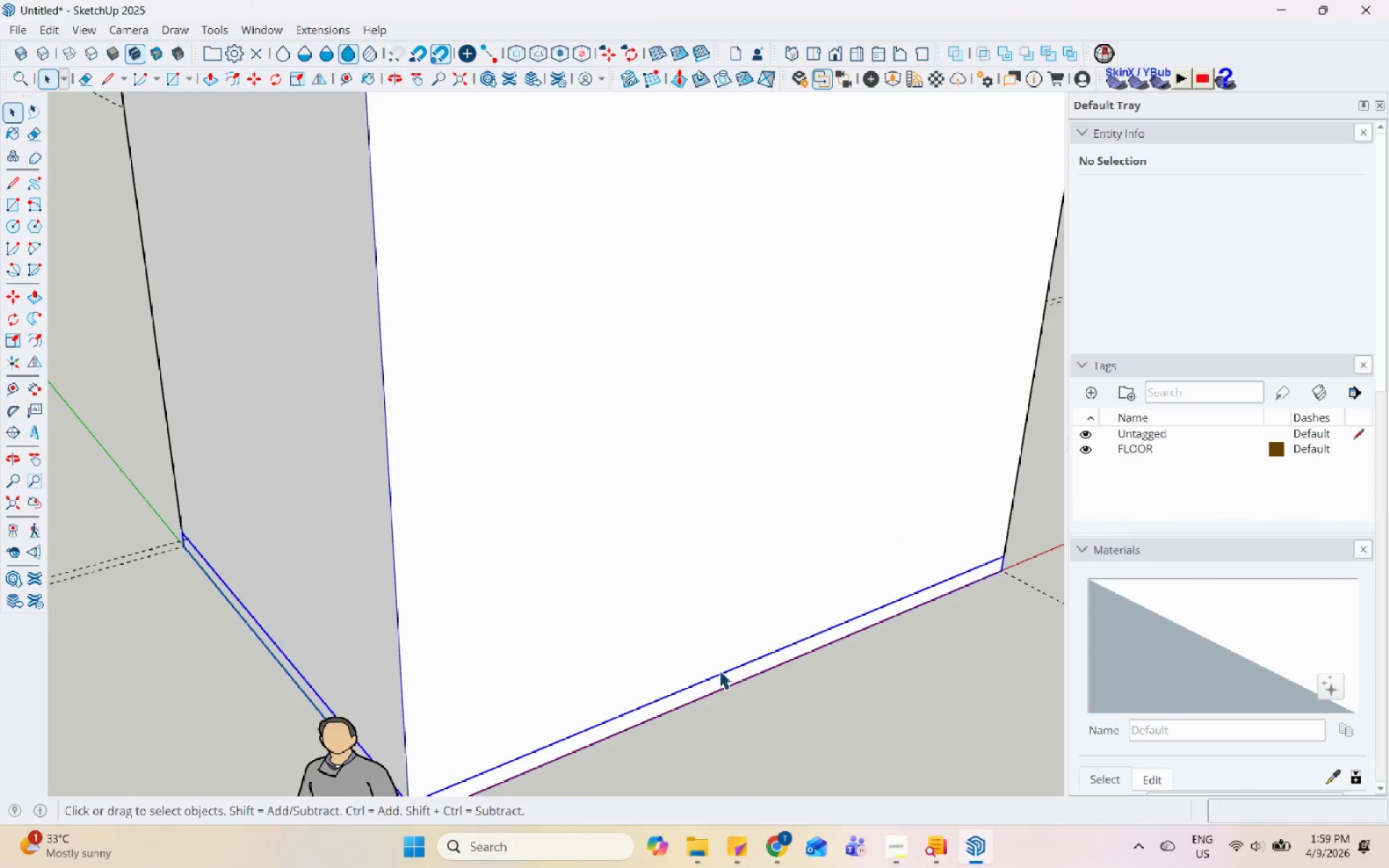 
scroll: coordinate [742, 677], scroll_direction: up, amount: 5.0
 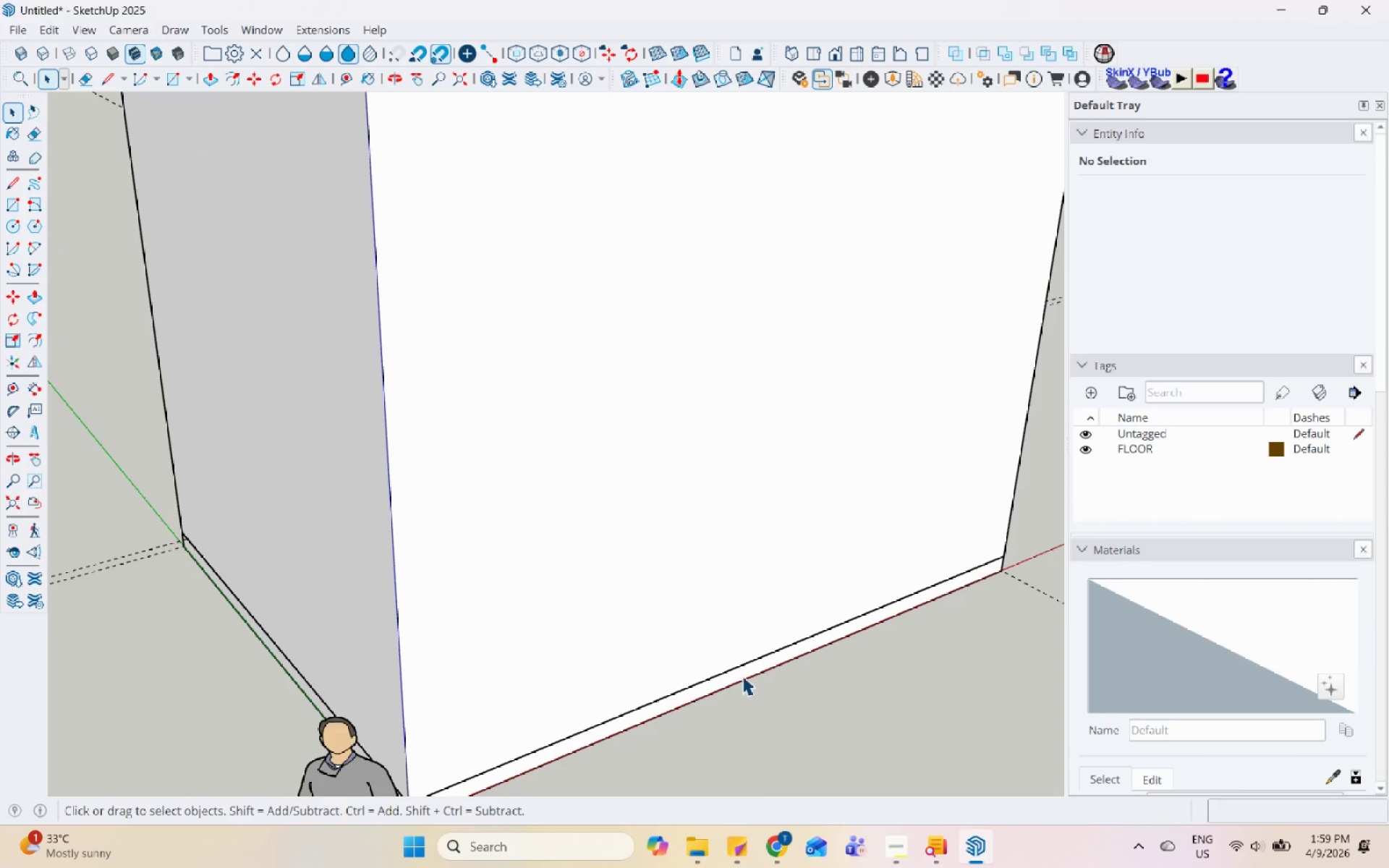 
scroll: coordinate [666, 668], scroll_direction: down, amount: 5.0
 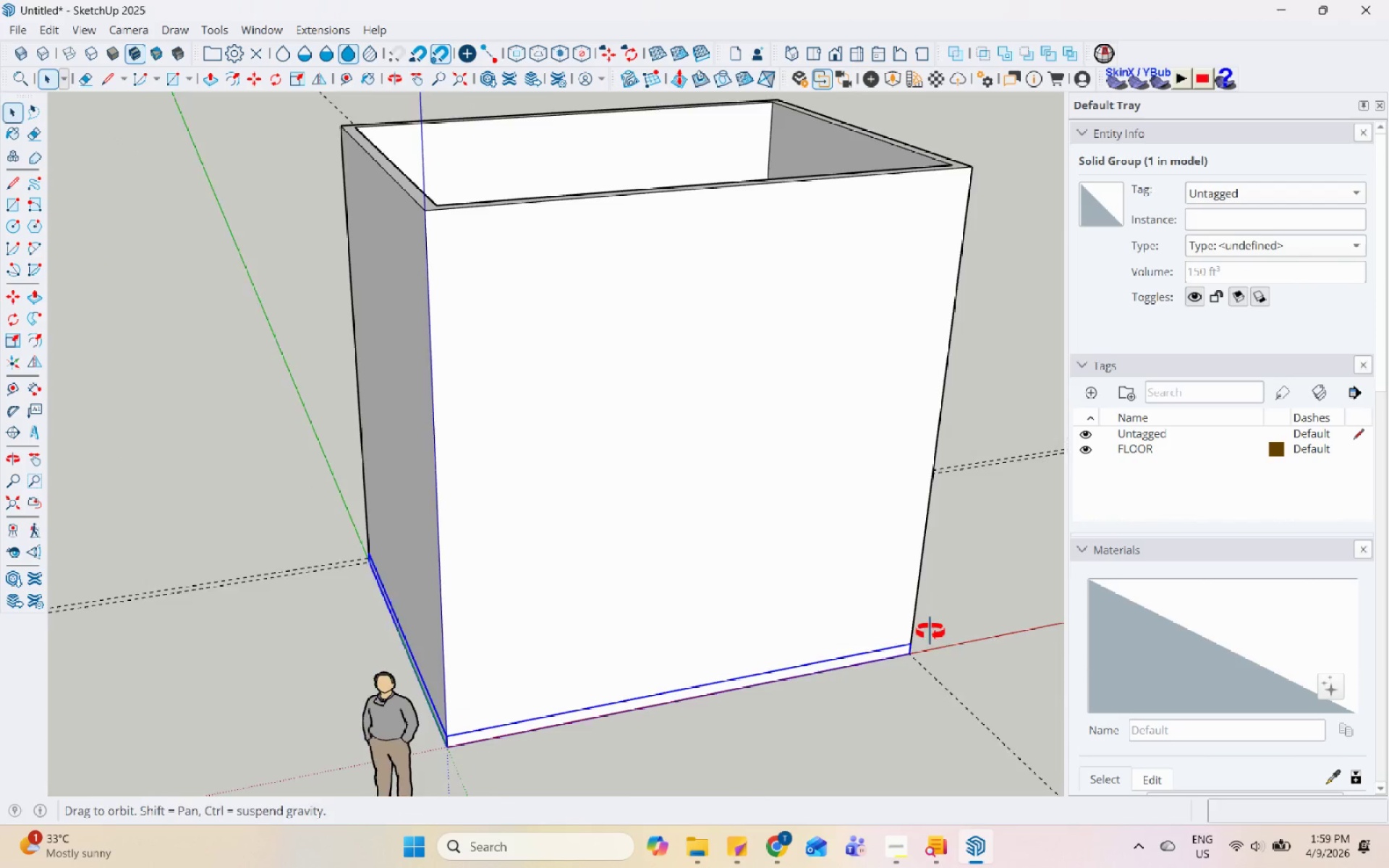 
key(M)
 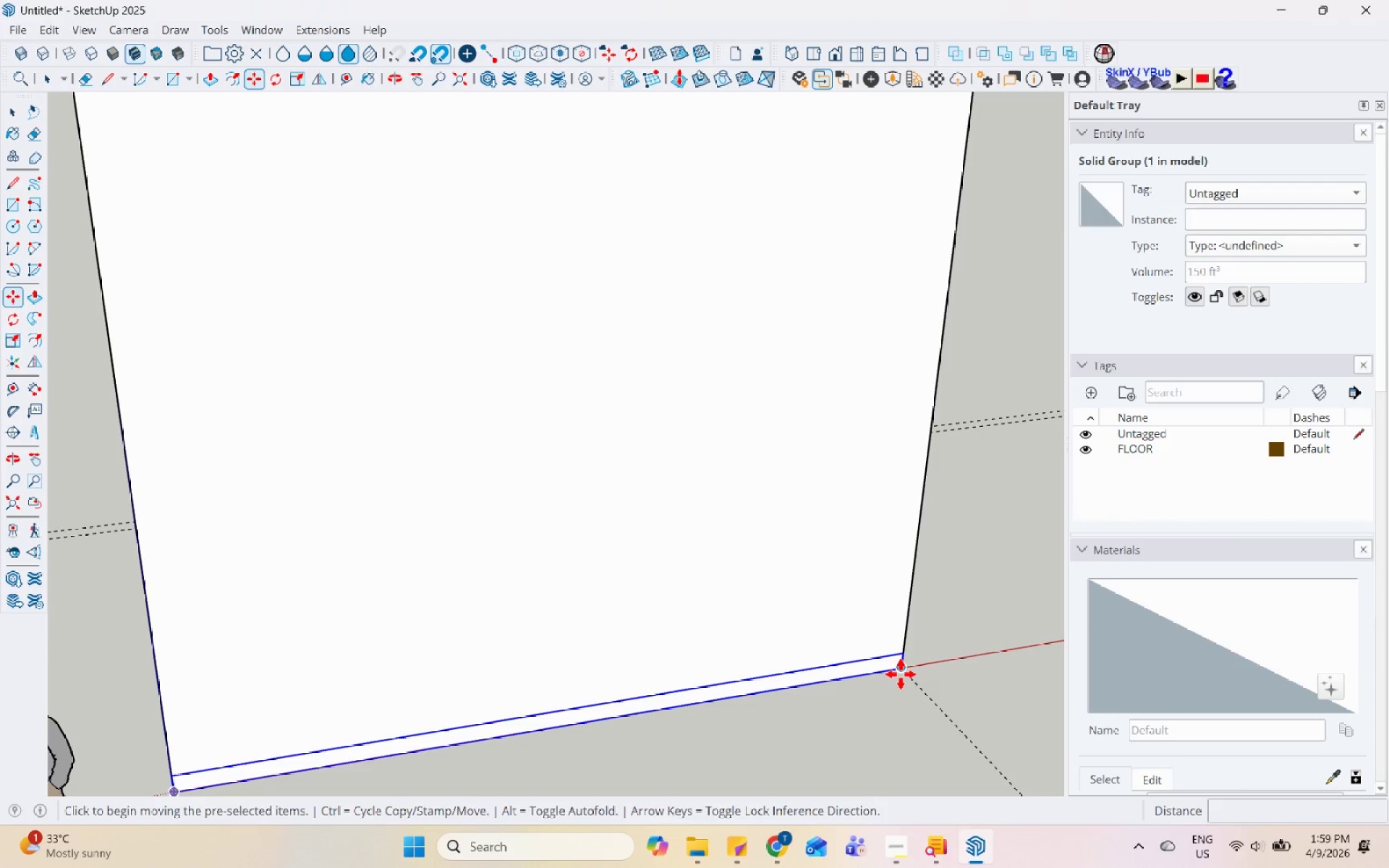 
scroll: coordinate [932, 653], scroll_direction: up, amount: 5.0
 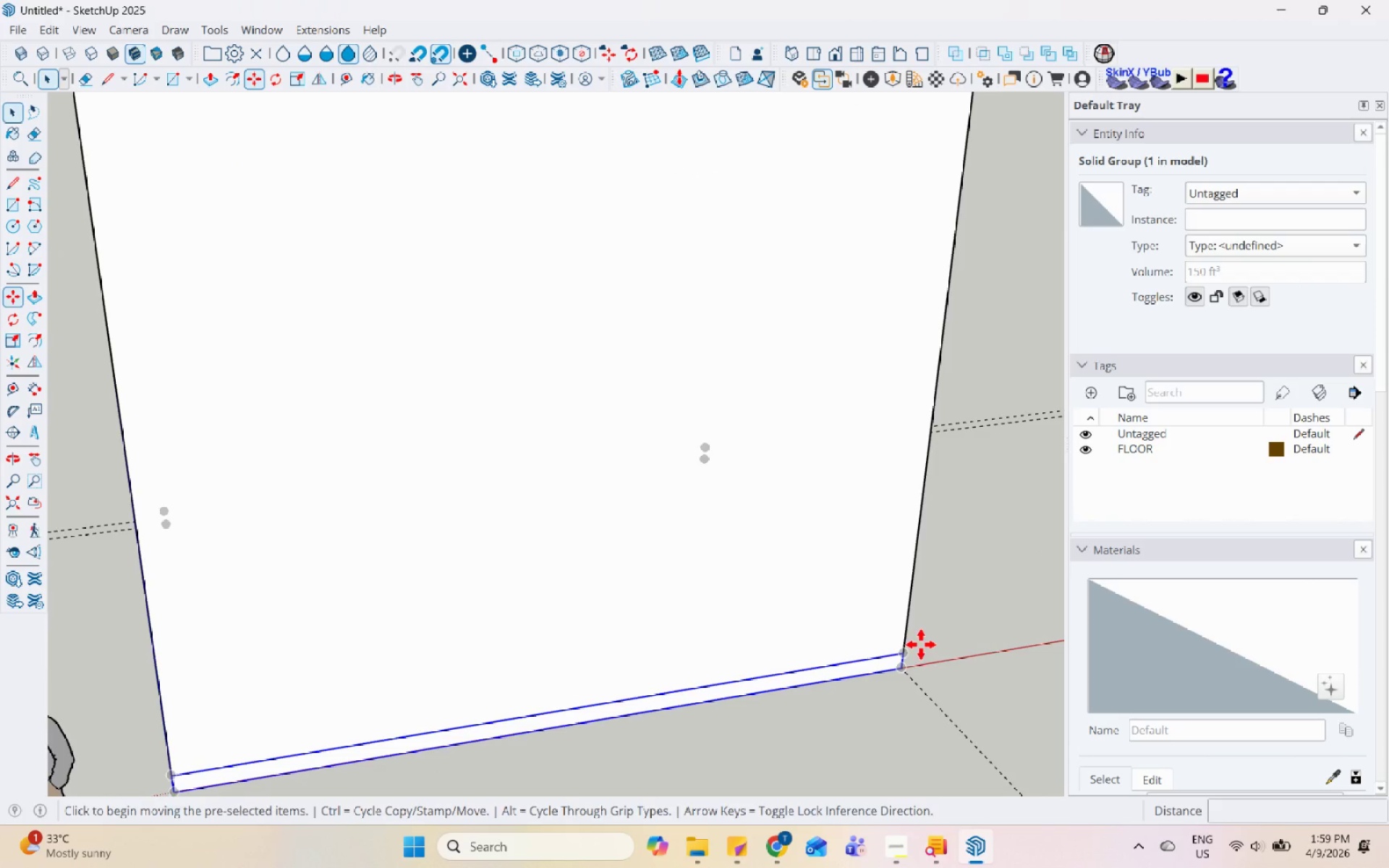 
key(Control+ControlLeft)
 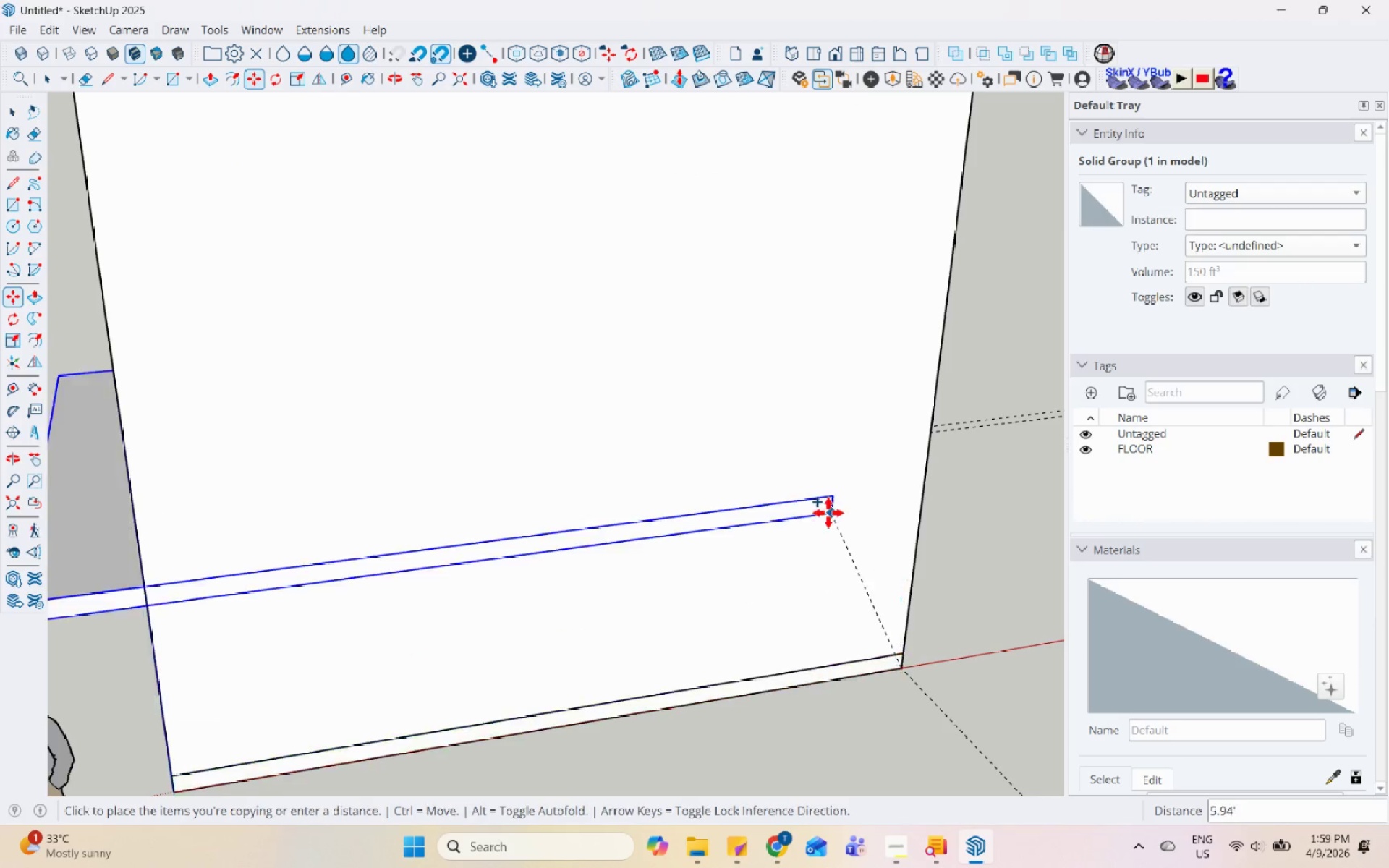 
scroll: coordinate [828, 515], scroll_direction: down, amount: 7.0
 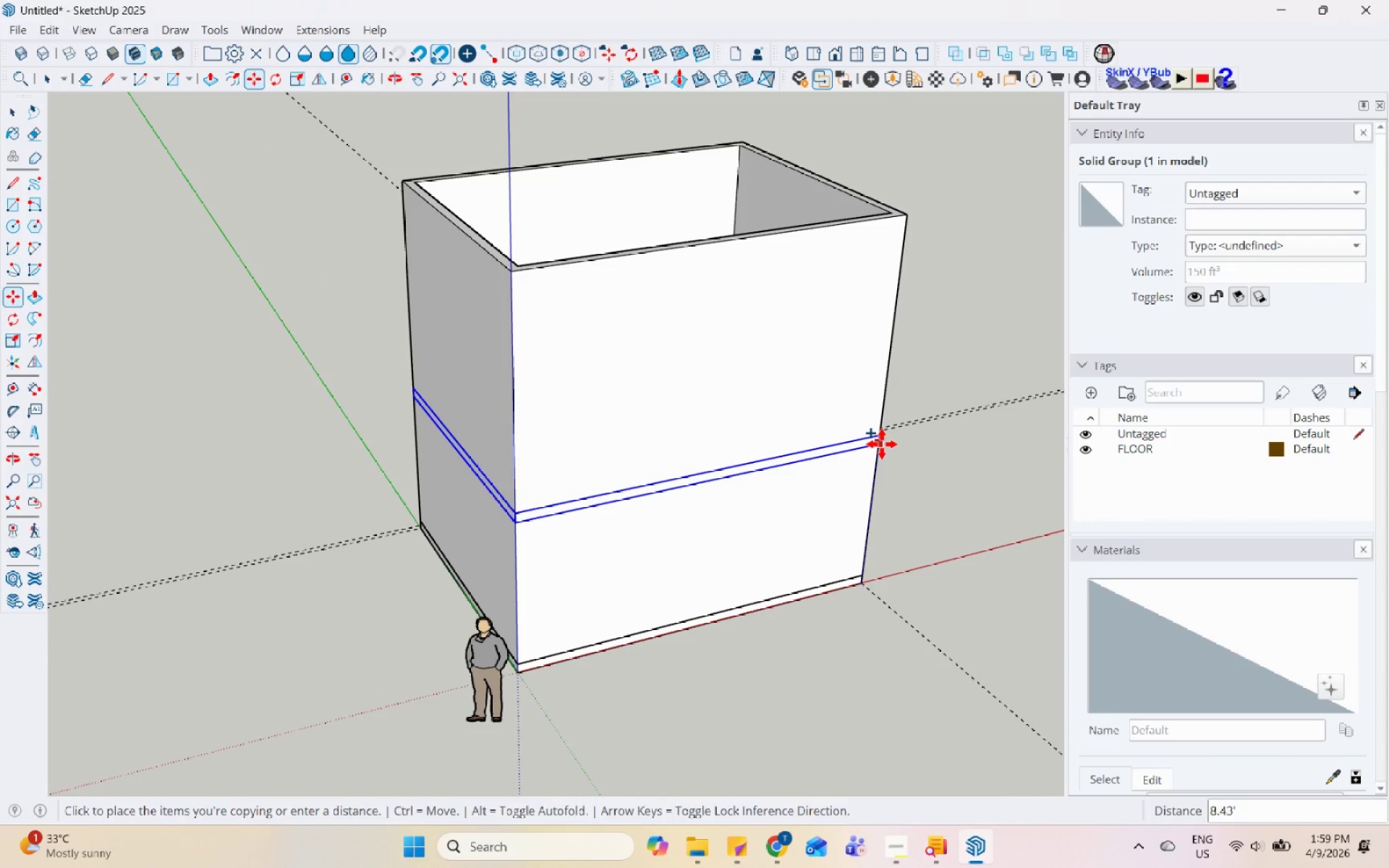 
key(Space)
 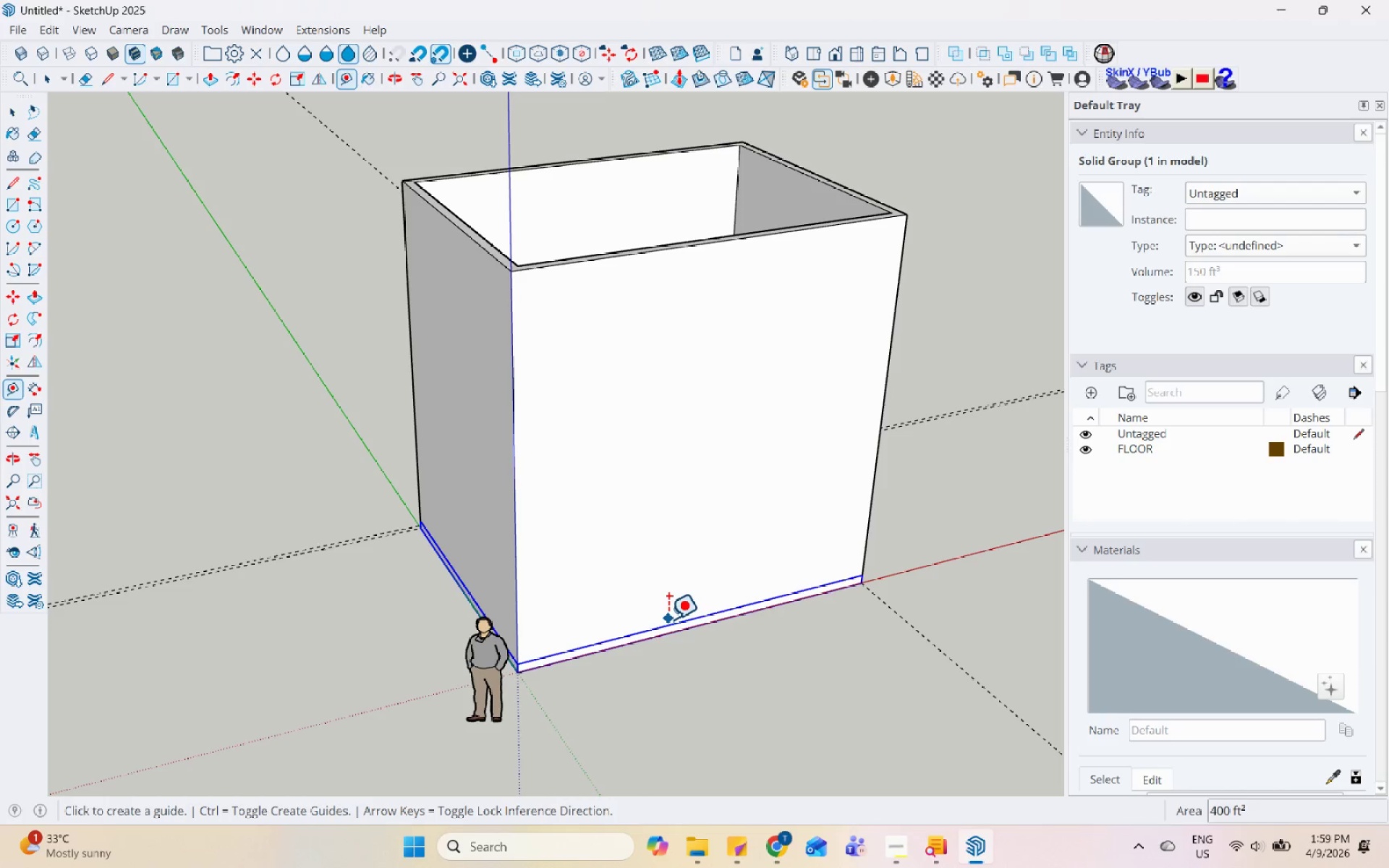 
left_click([665, 622])
 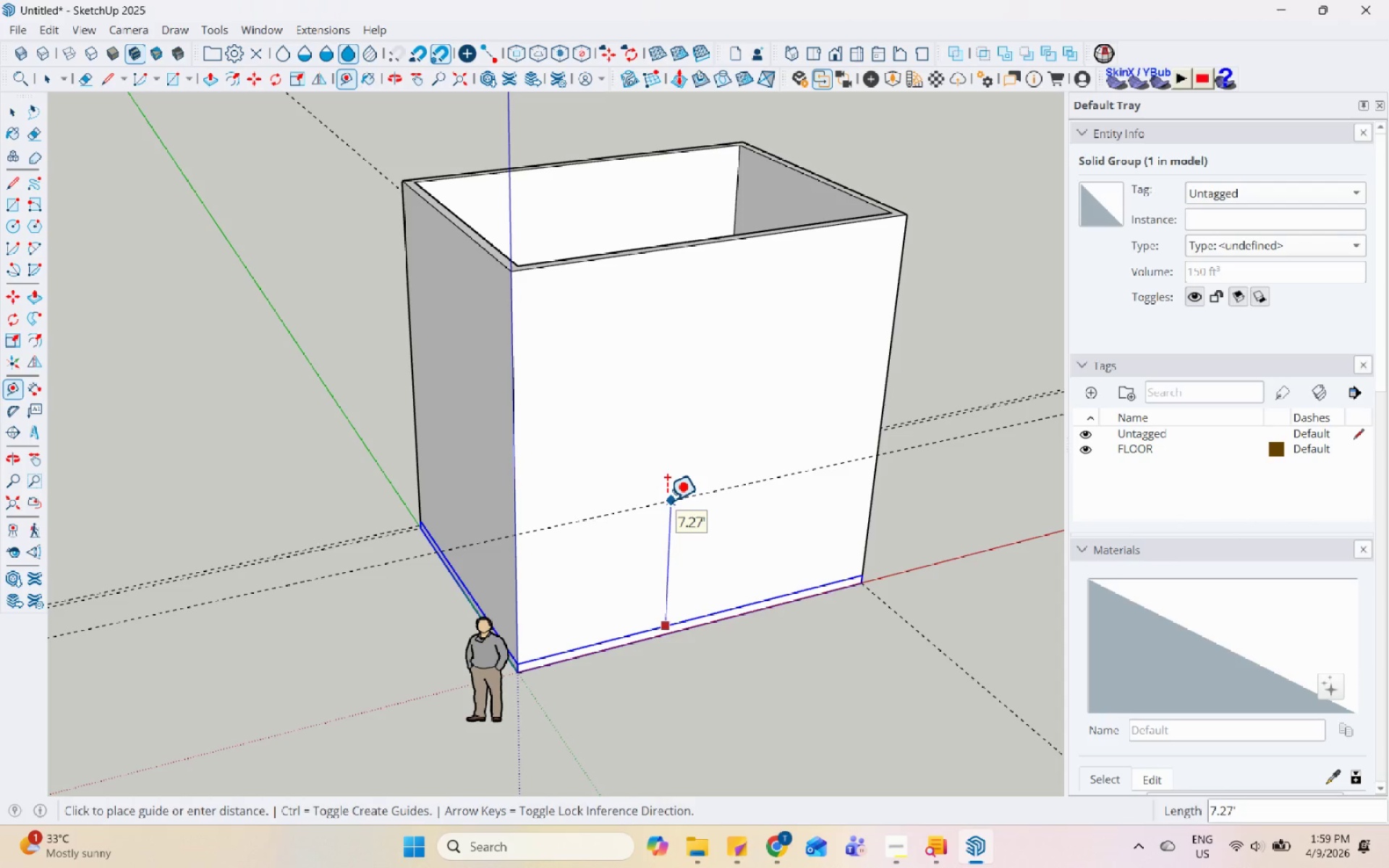 
key(Numpad1)
 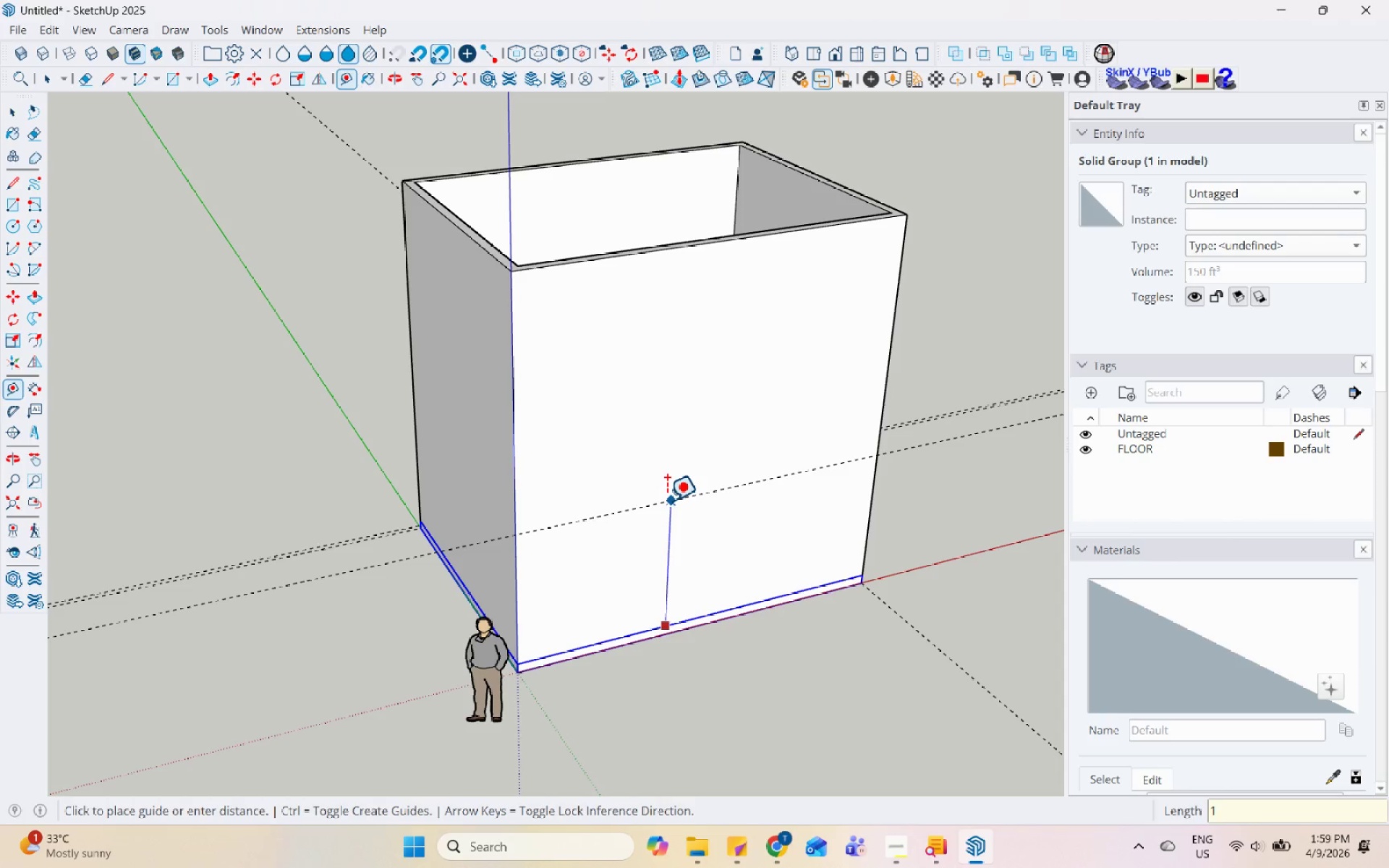 
key(Numpad0)
 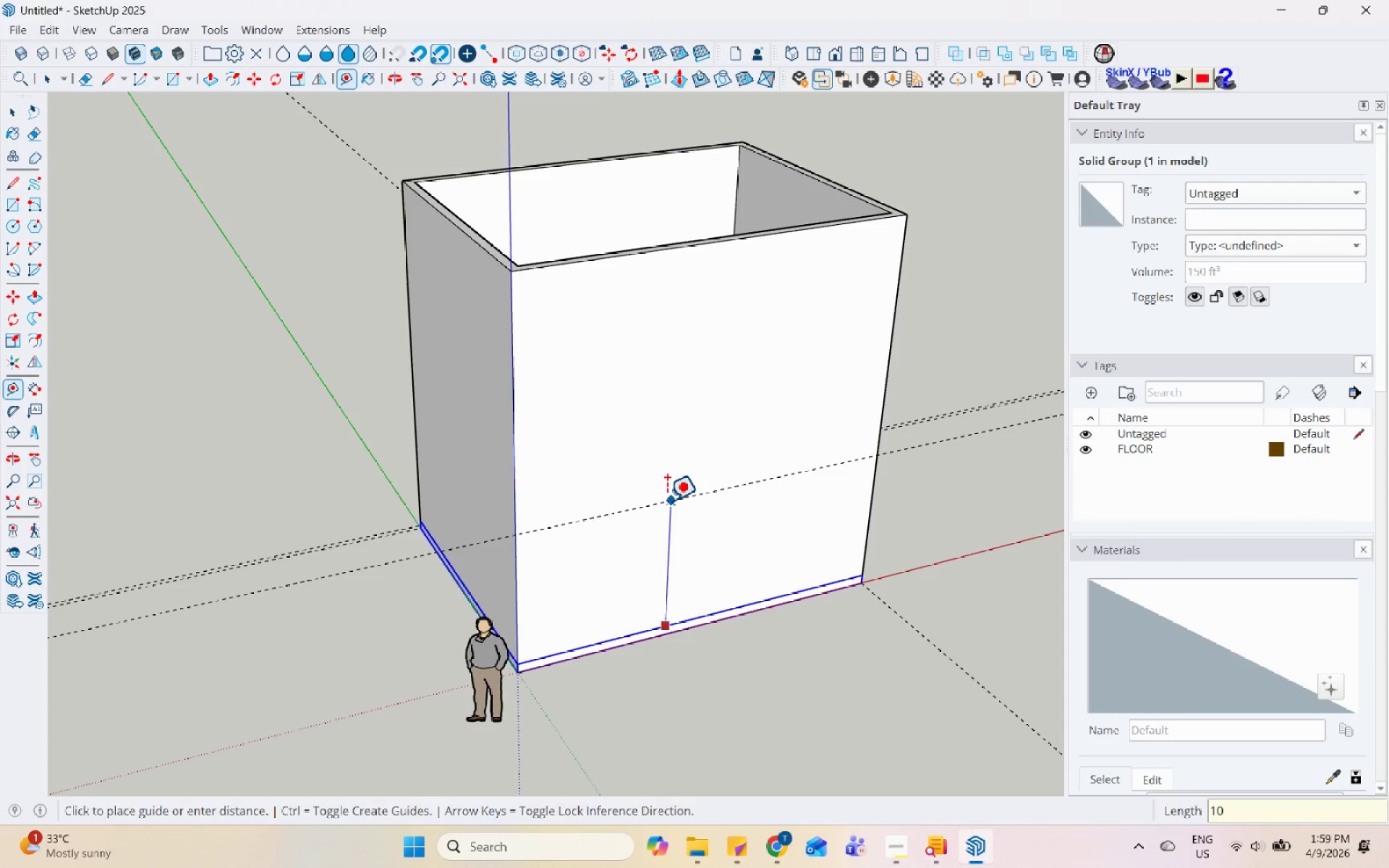 
key(Enter)
 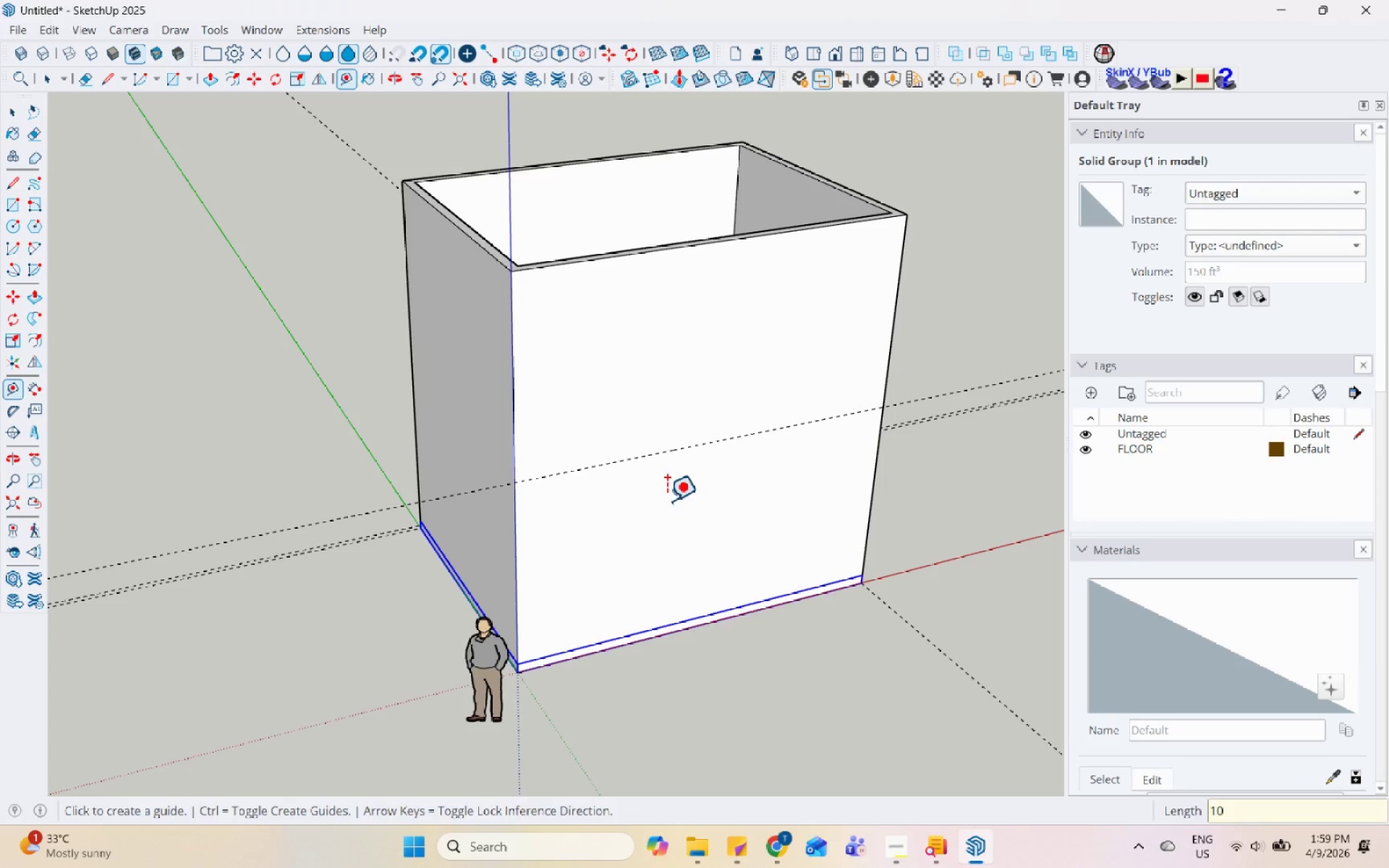 
key(Space)
 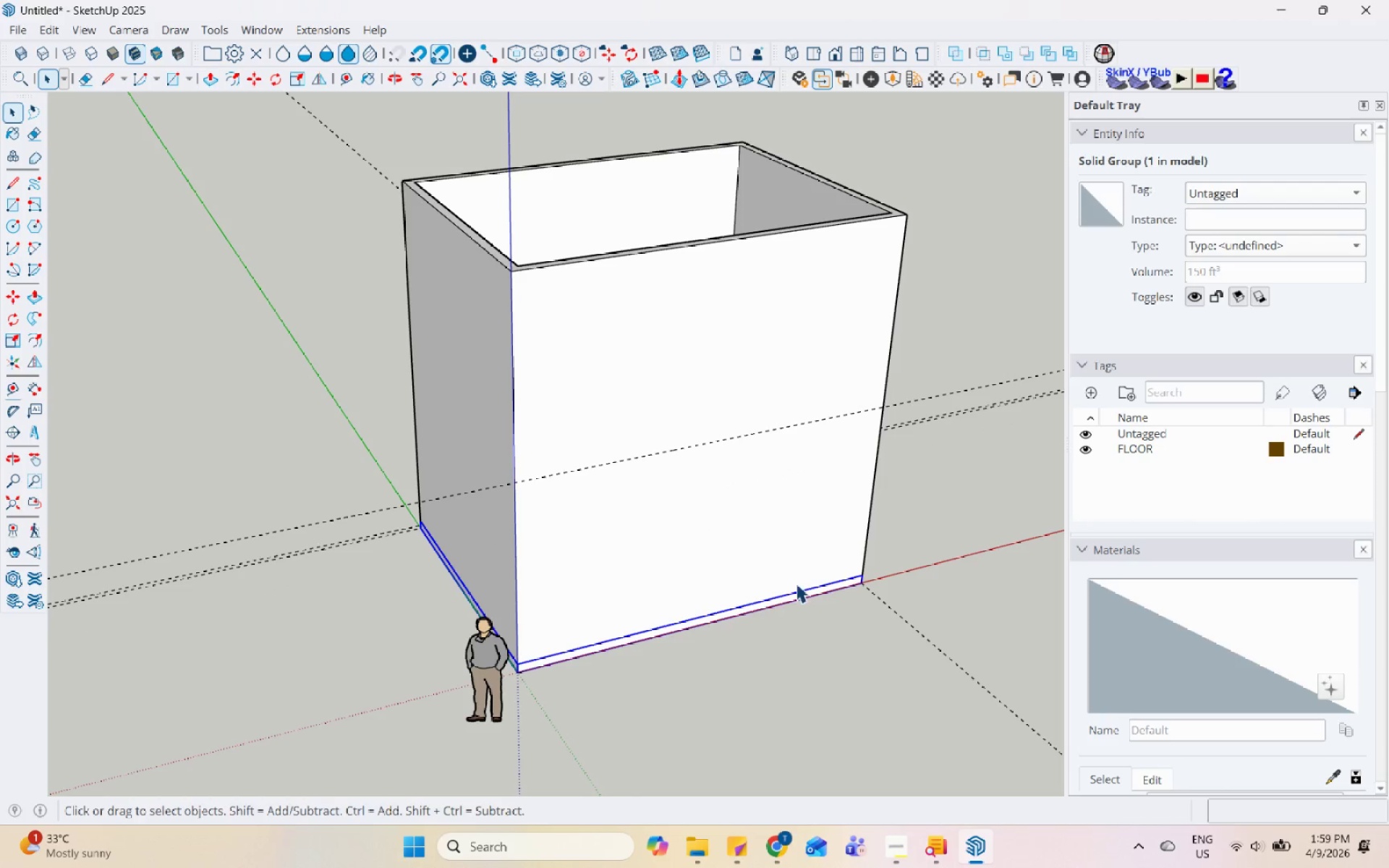 
scroll: coordinate [804, 584], scroll_direction: up, amount: 3.0
 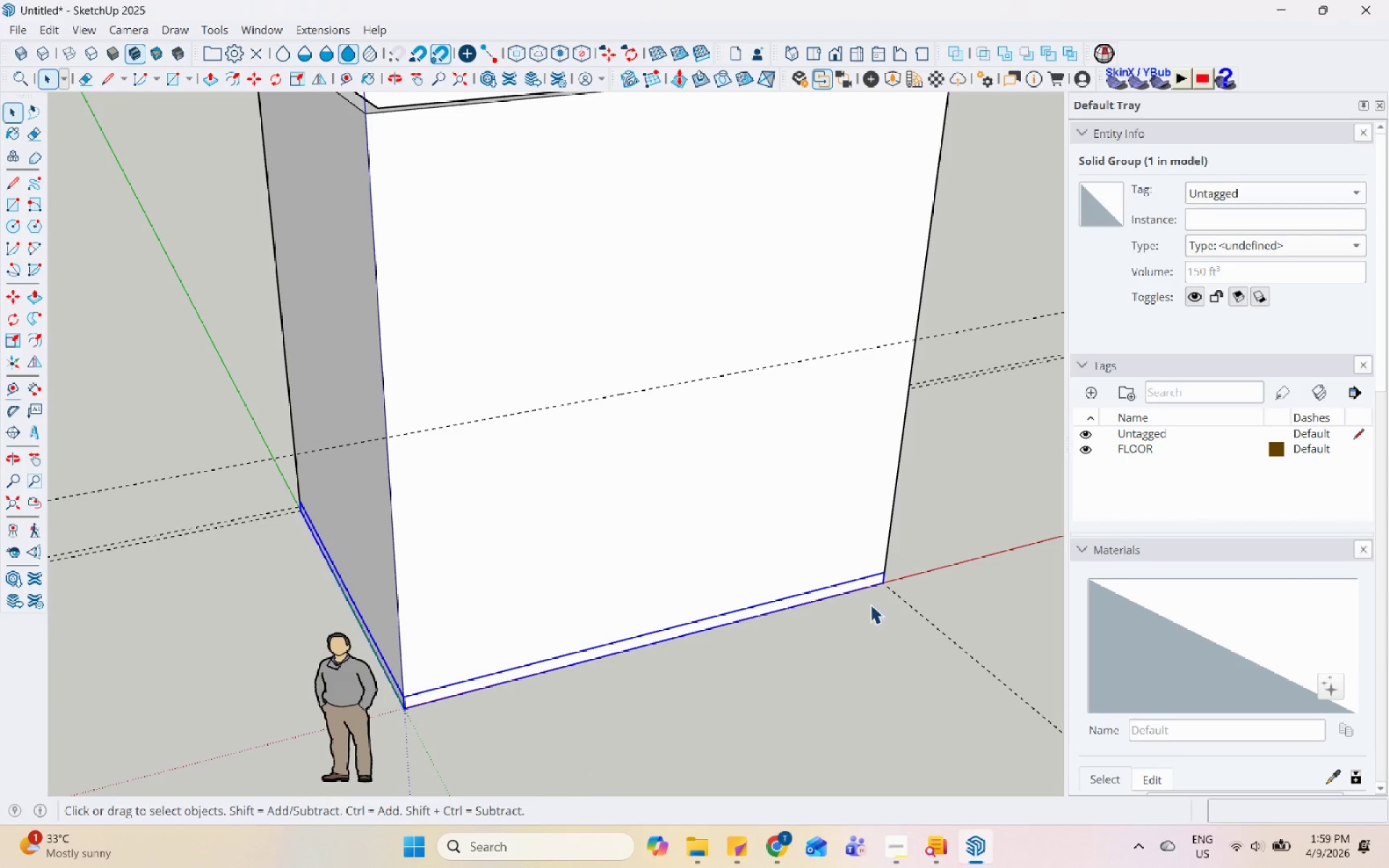 
key(M)
 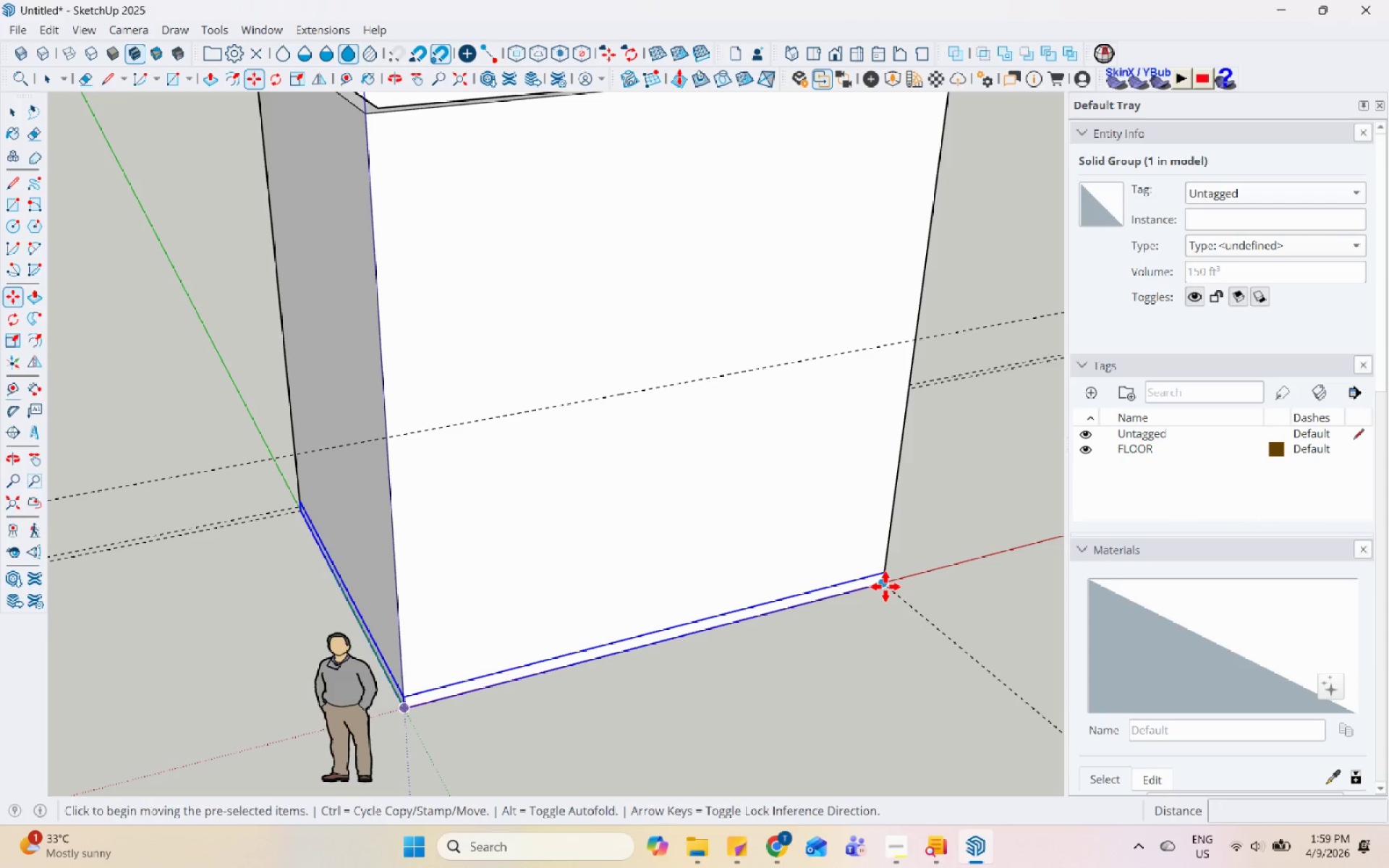 
key(Control+ControlLeft)
 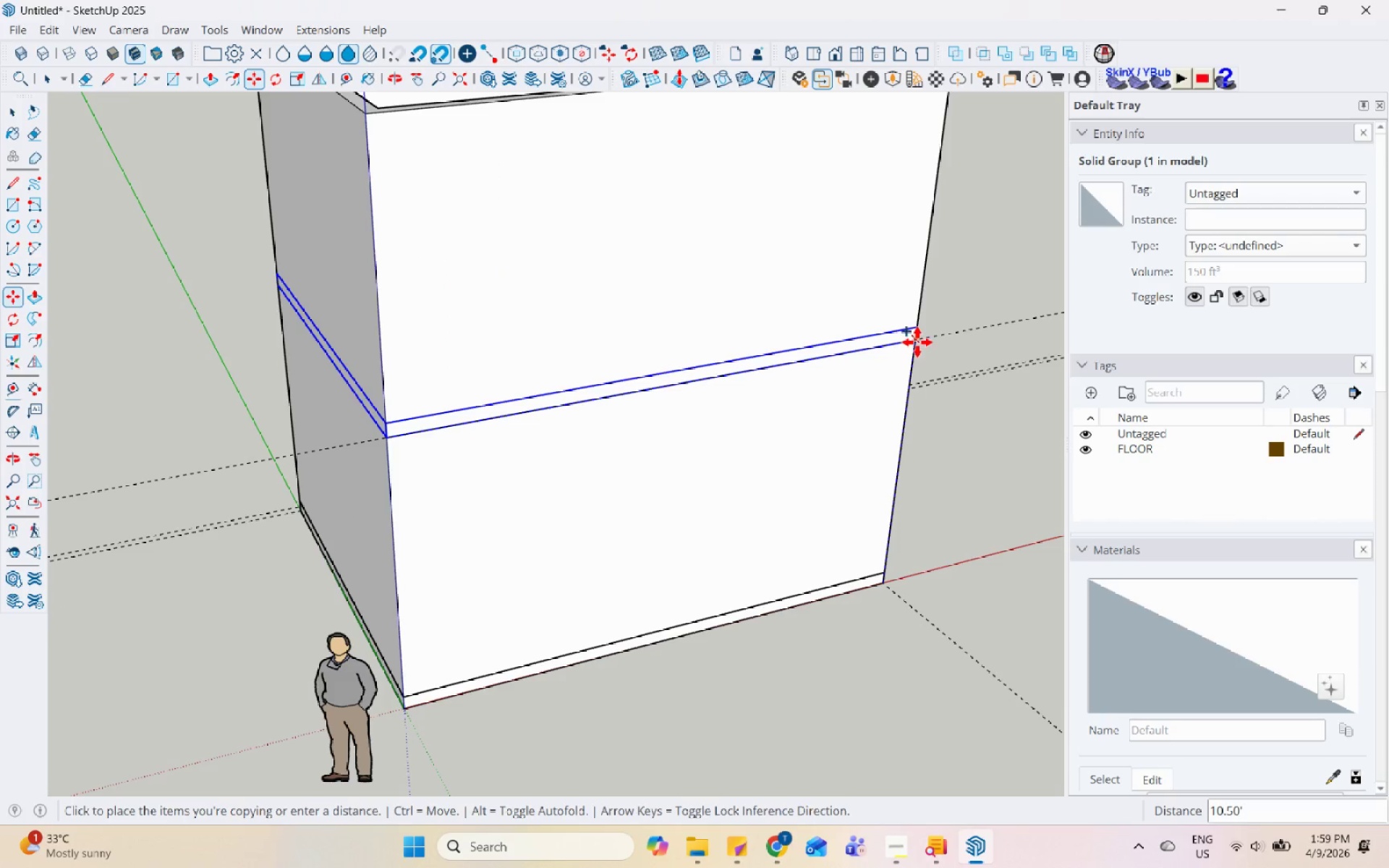 
left_click([917, 342])
 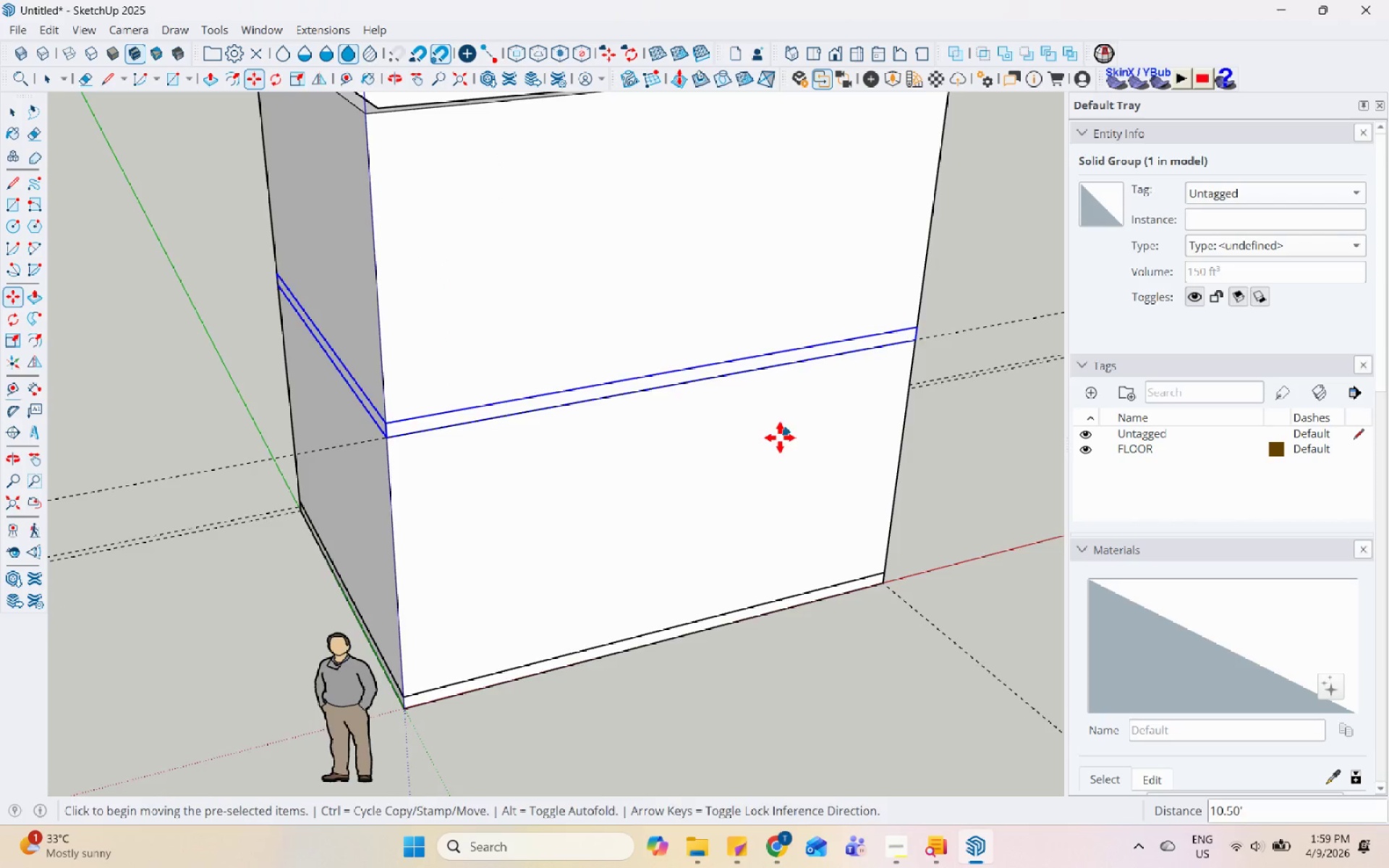 
scroll: coordinate [768, 446], scroll_direction: up, amount: 1.0
 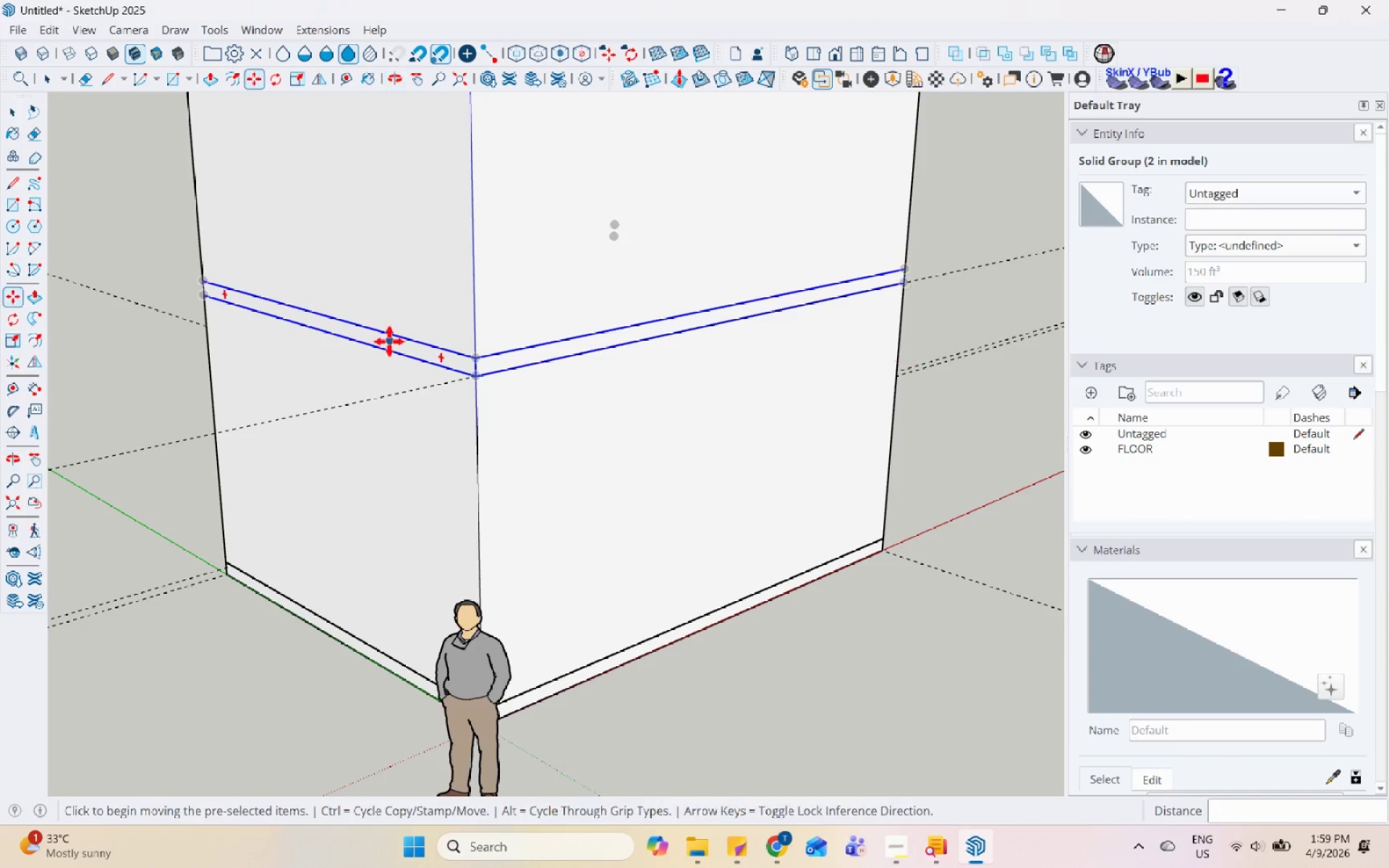 
key(Space)
 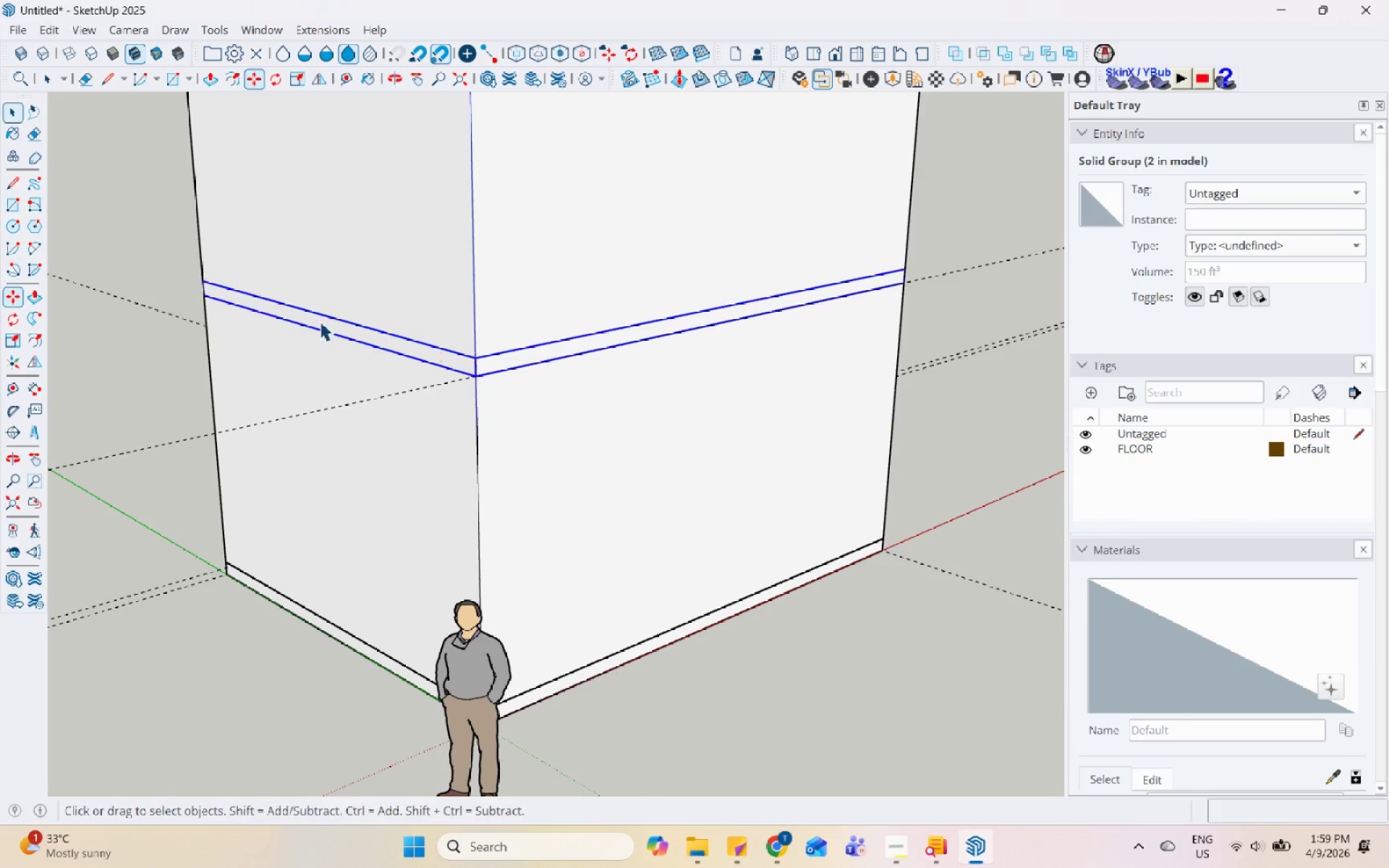 
double_click([325, 324])
 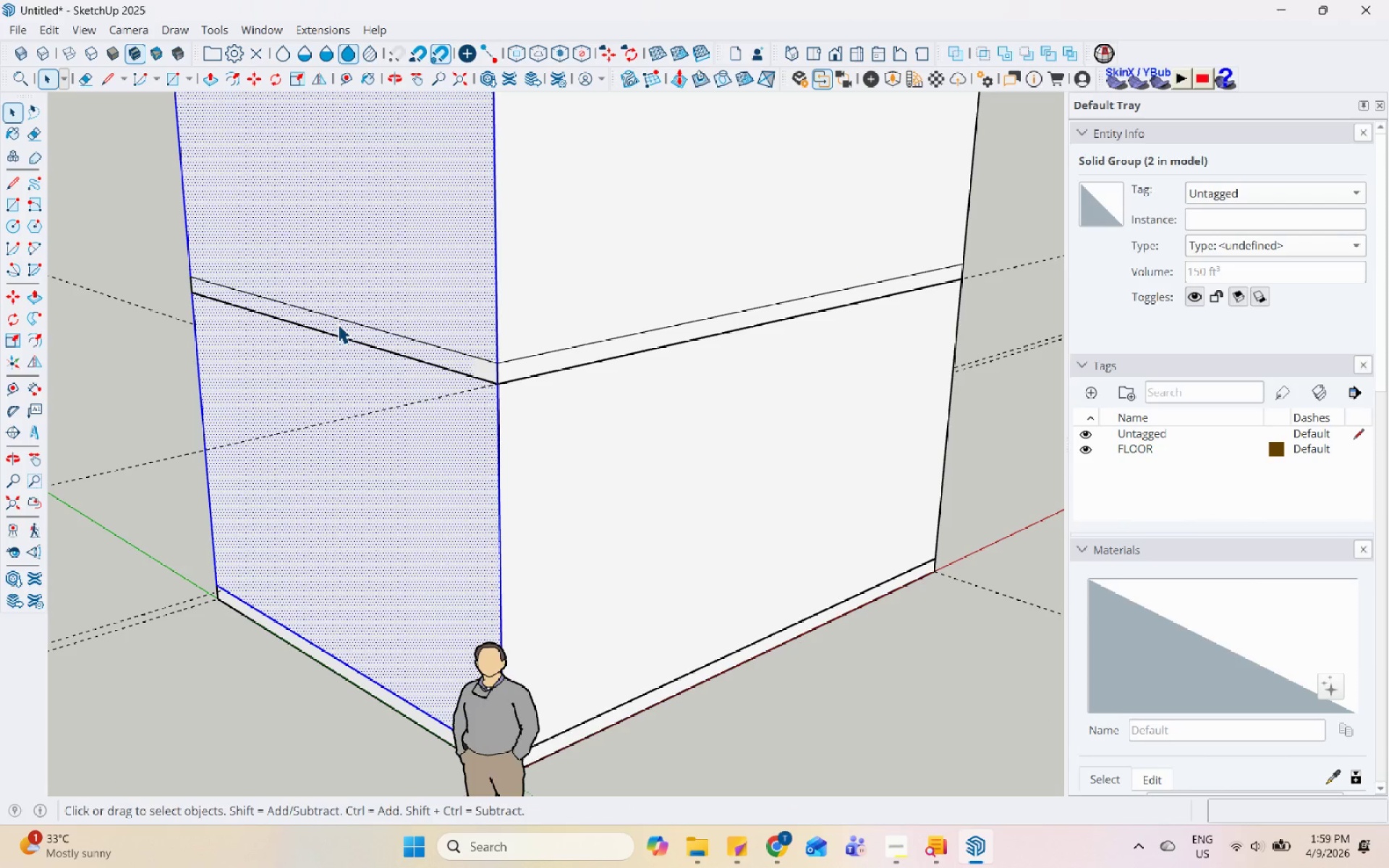 
scroll: coordinate [320, 321], scroll_direction: up, amount: 1.0
 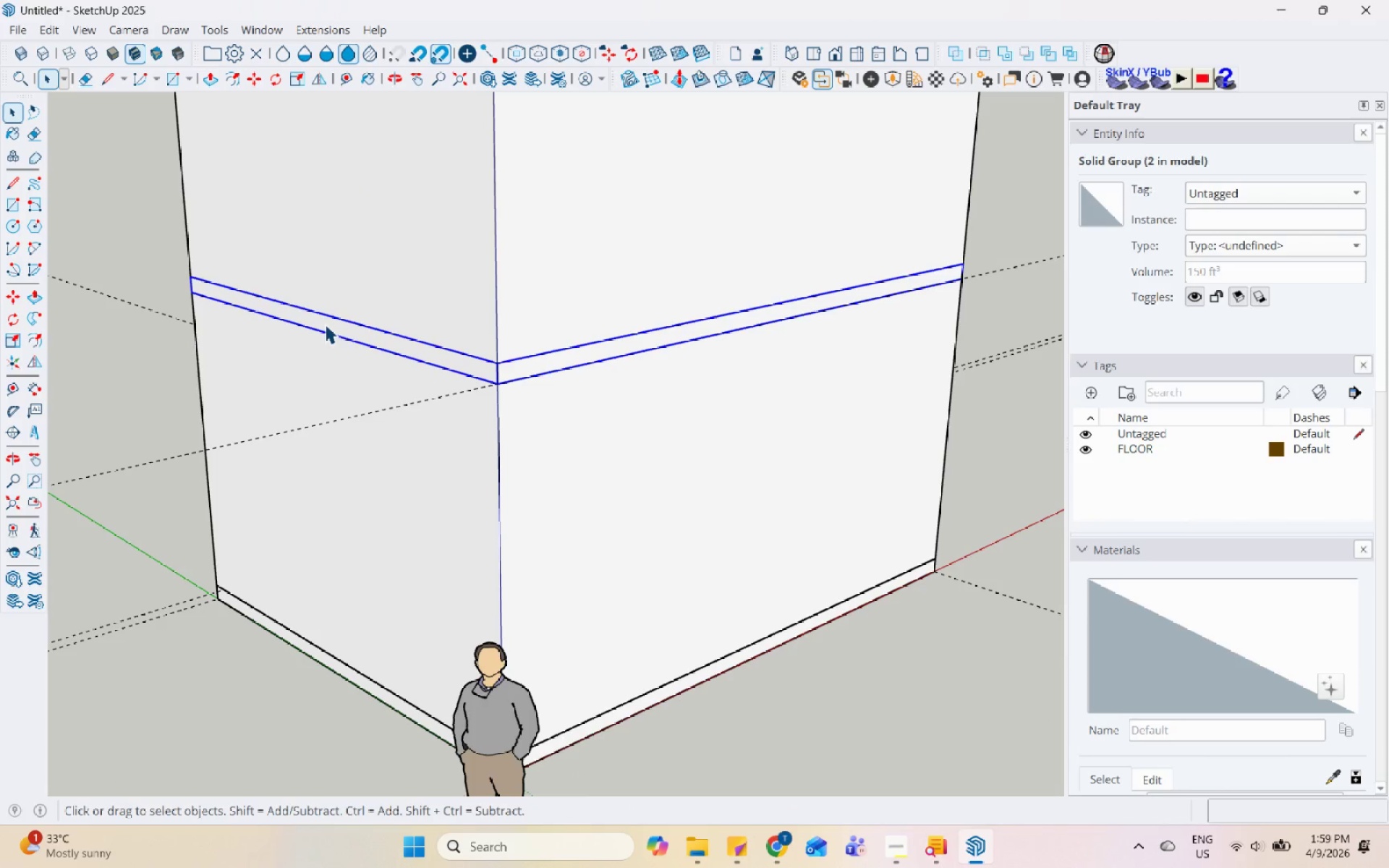 
triple_click([339, 324])
 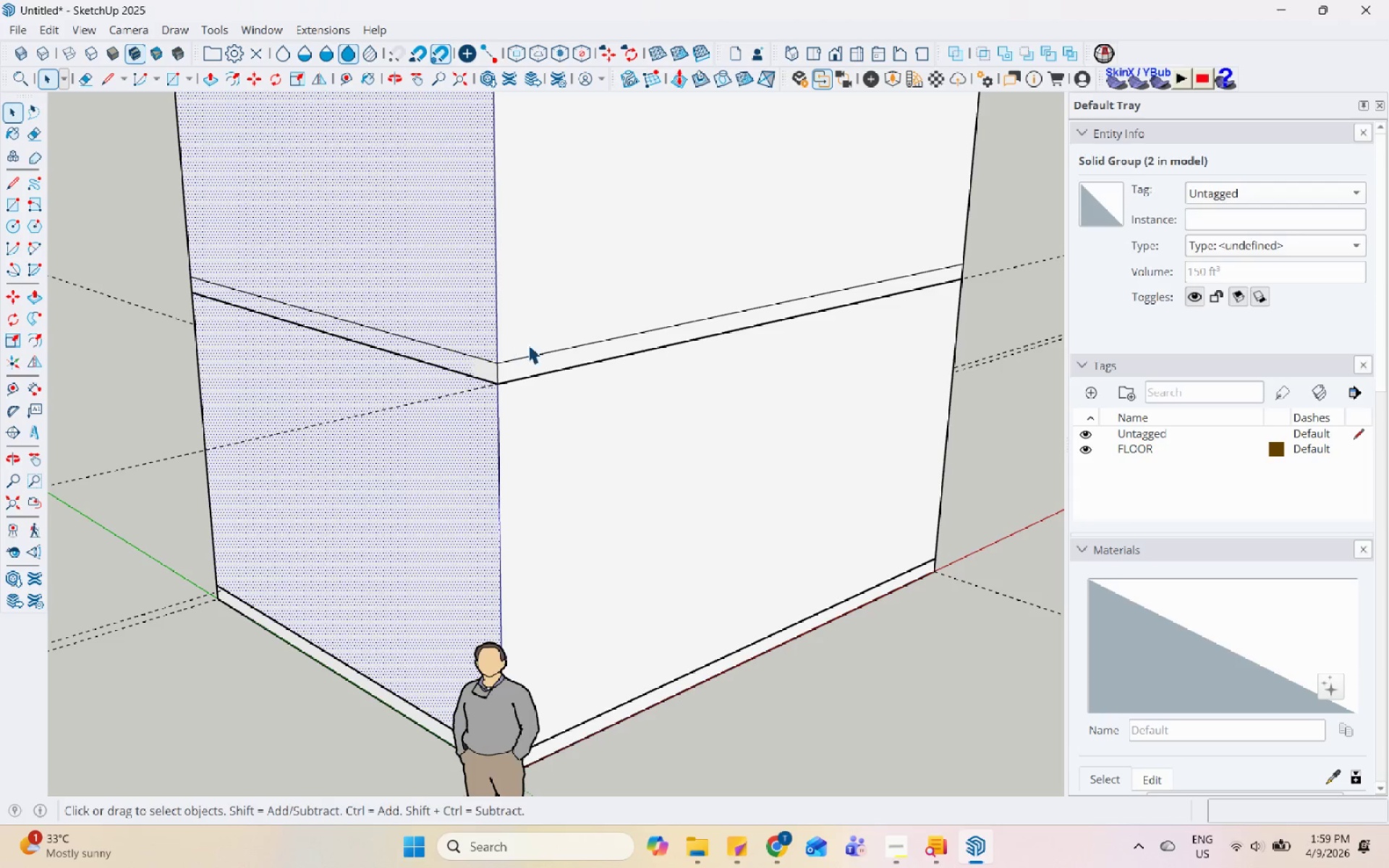 
left_click([553, 365])
 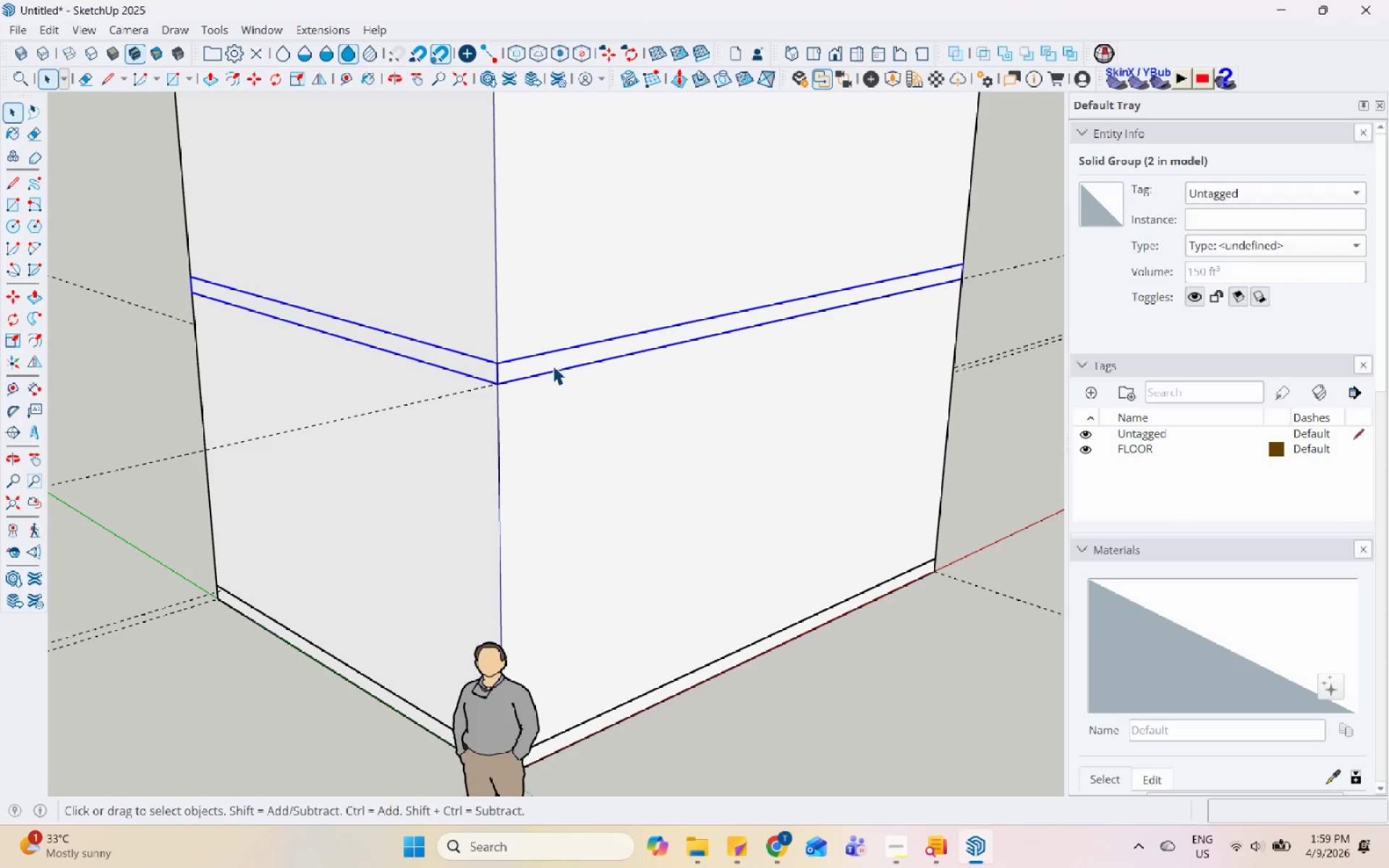 
double_click([553, 365])
 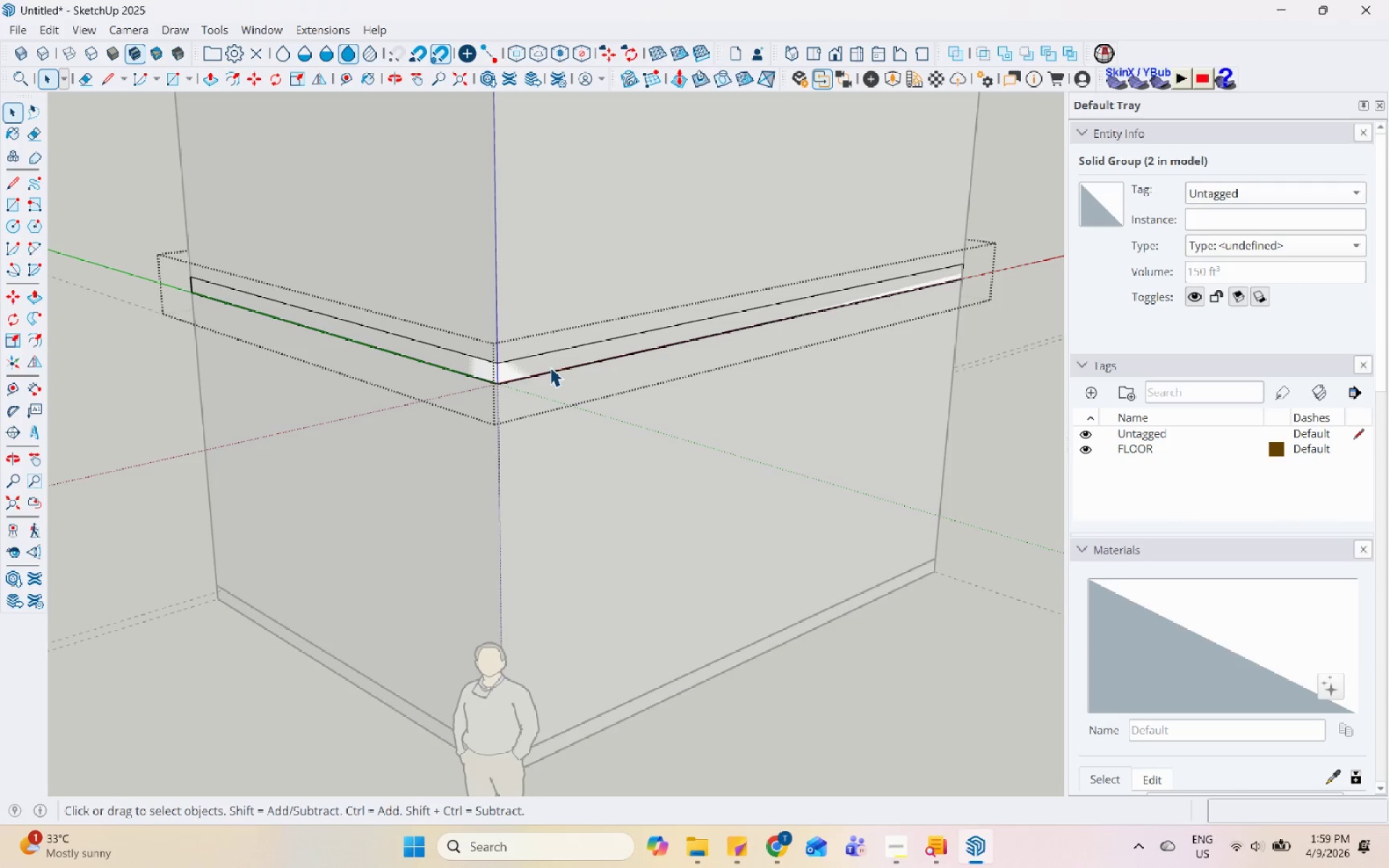 
triple_click([550, 367])
 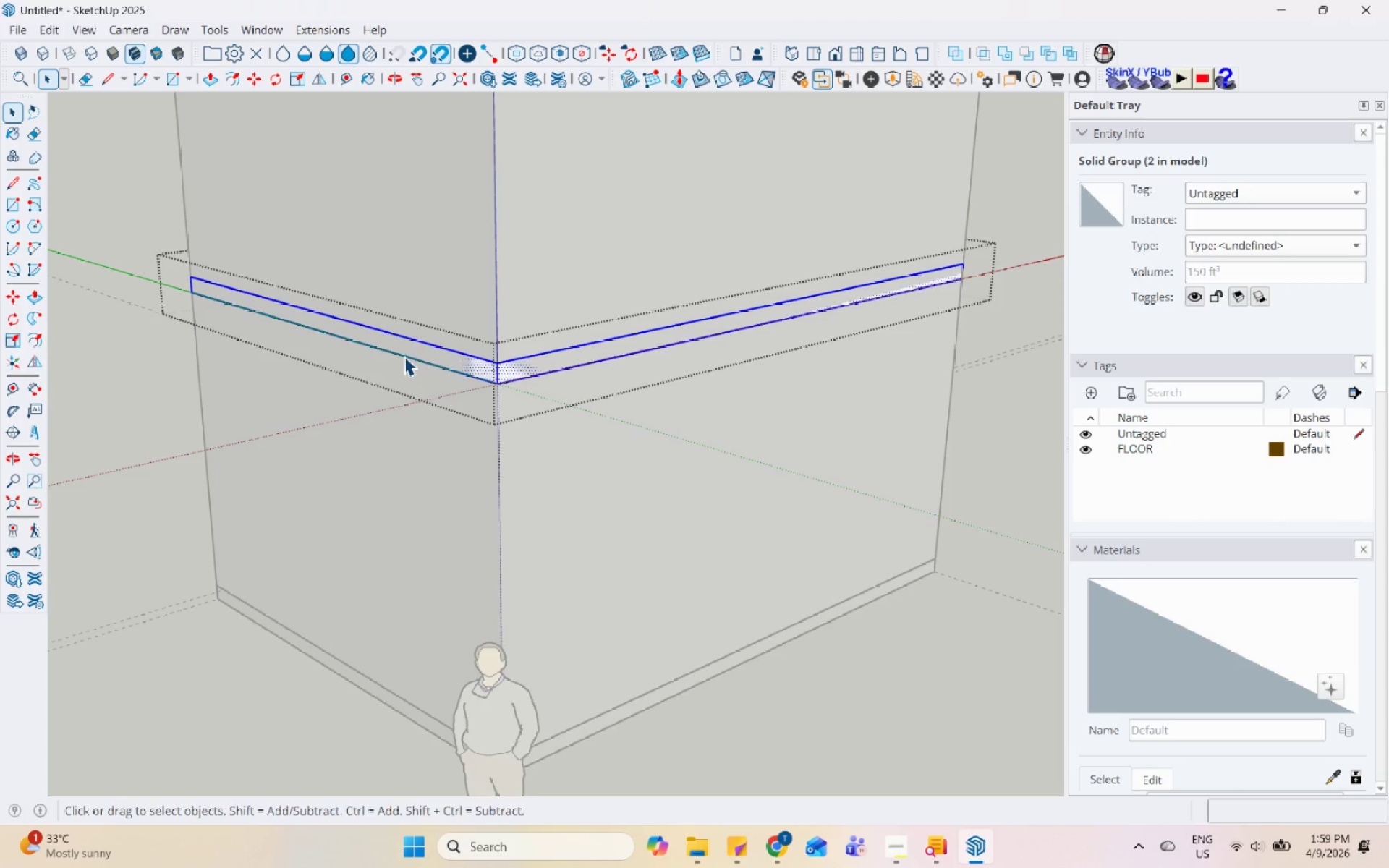 
left_click([412, 349])
 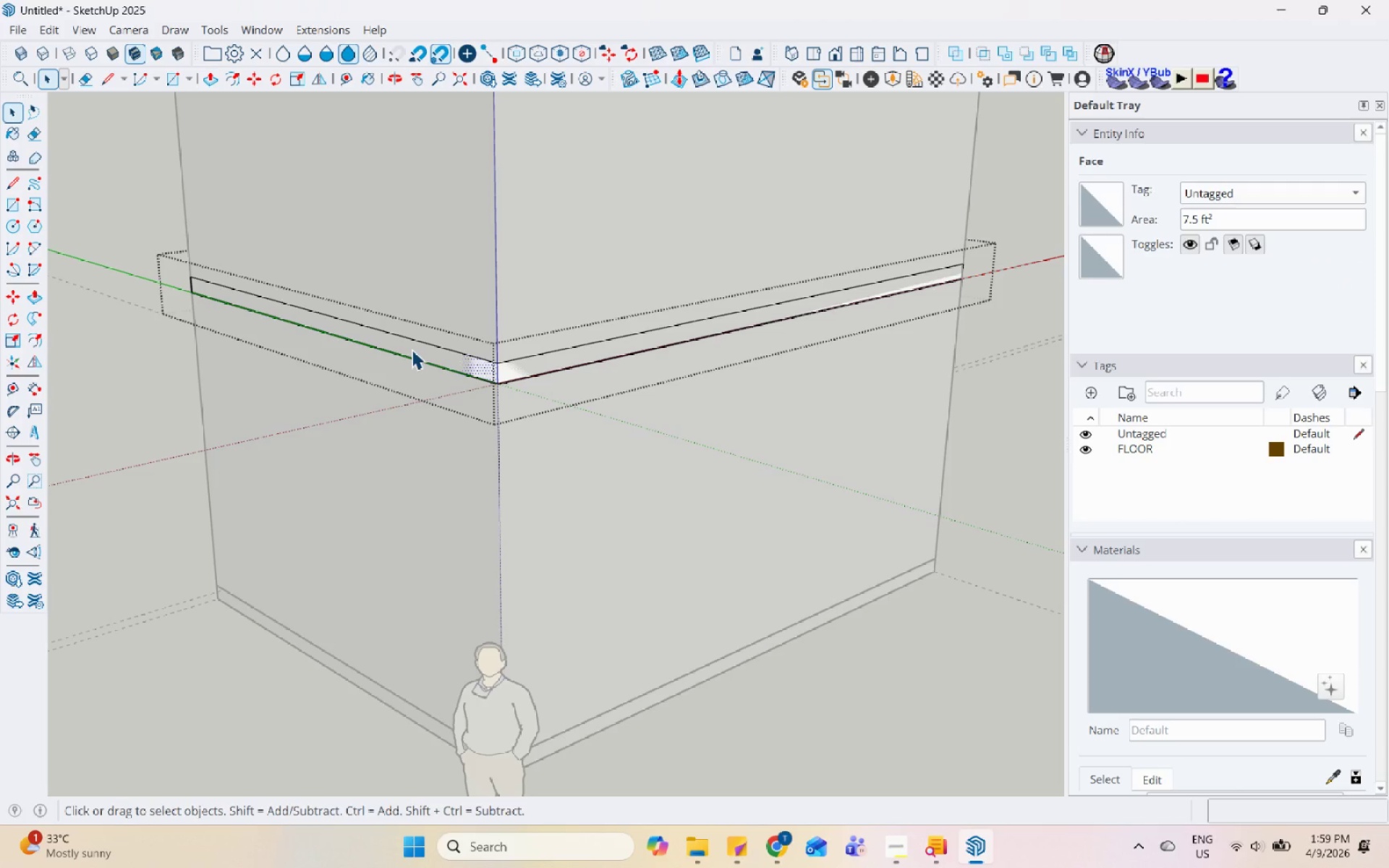 
key(P)
 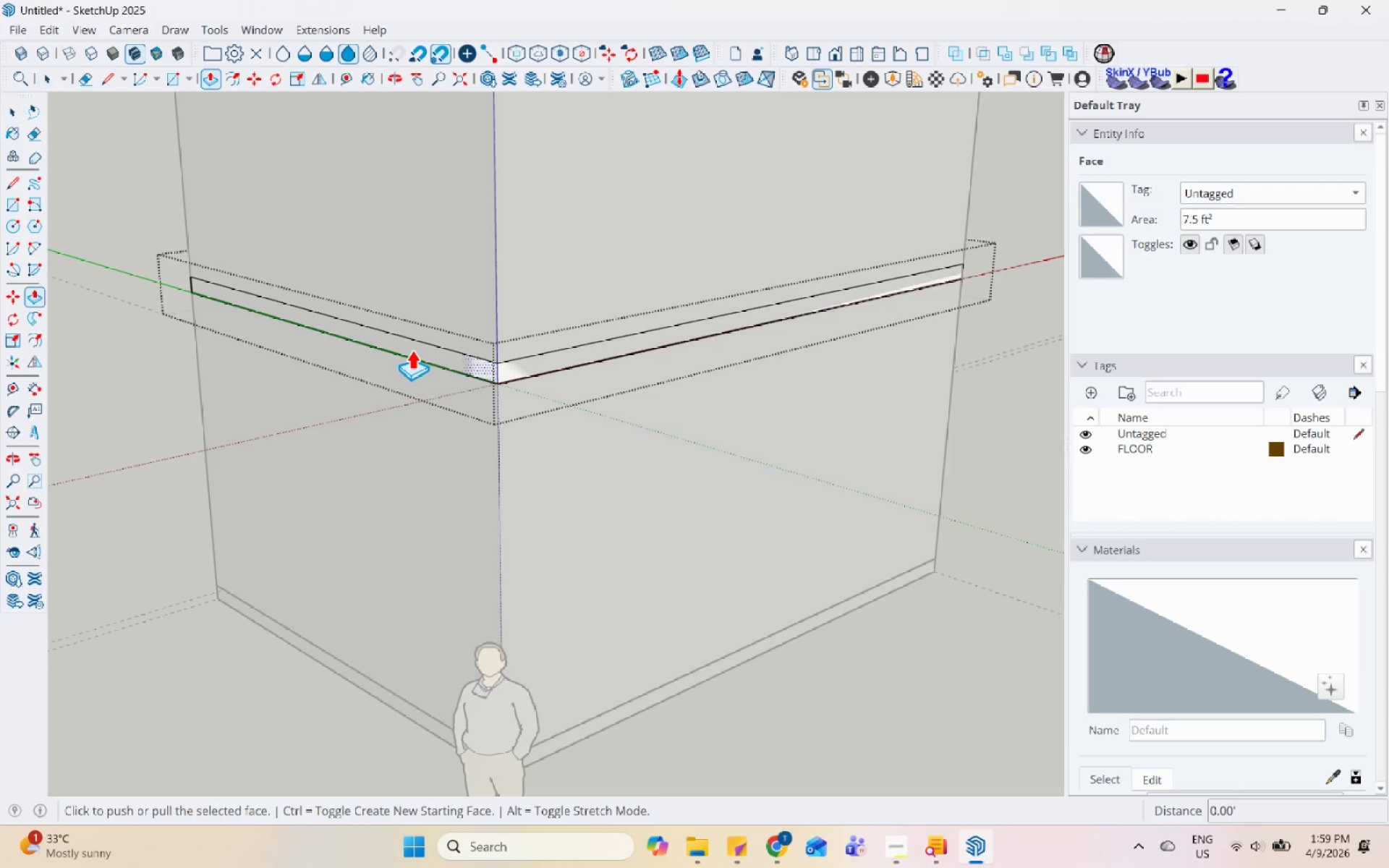 
left_click([412, 349])
 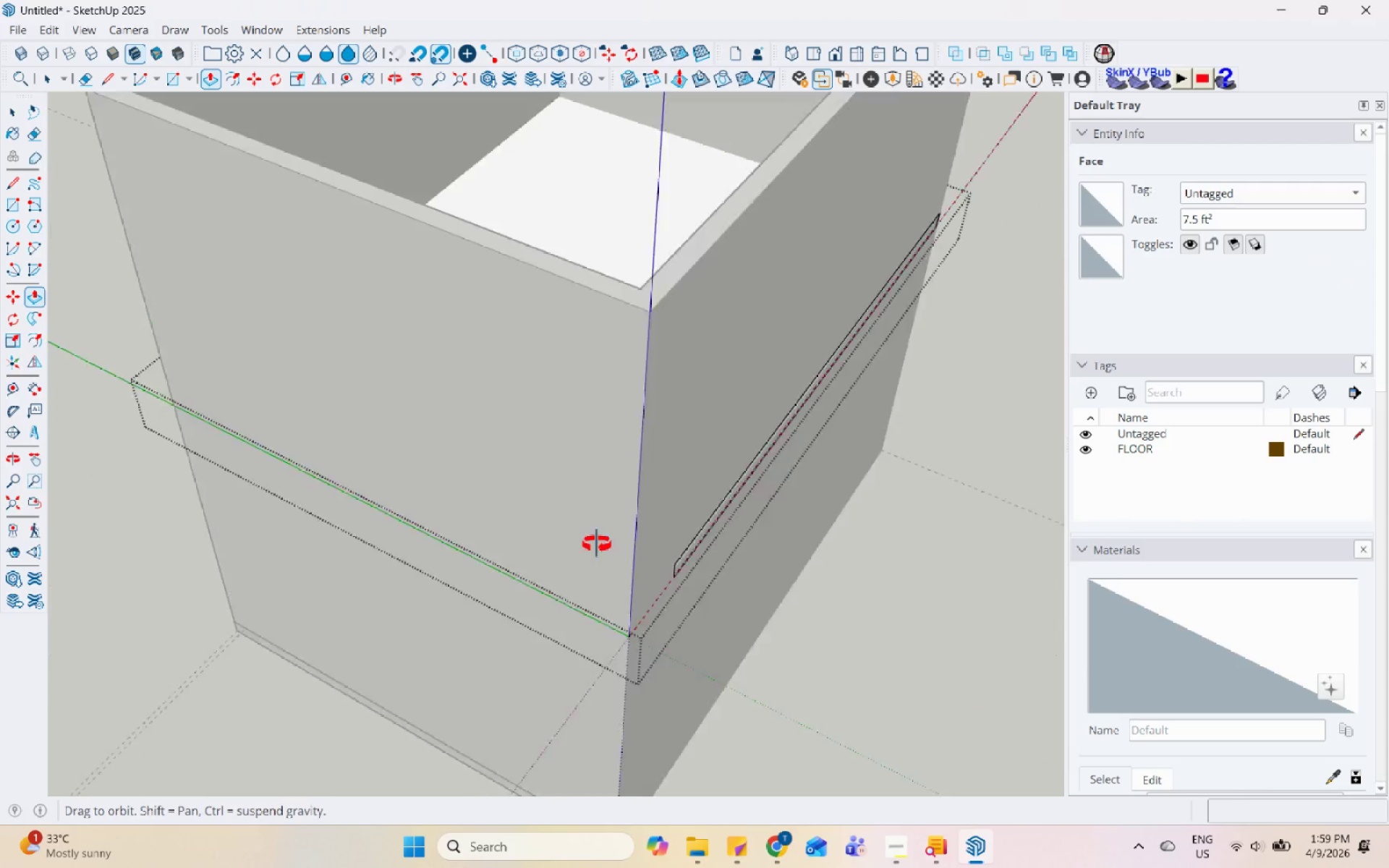 
scroll: coordinate [627, 587], scroll_direction: down, amount: 2.0
 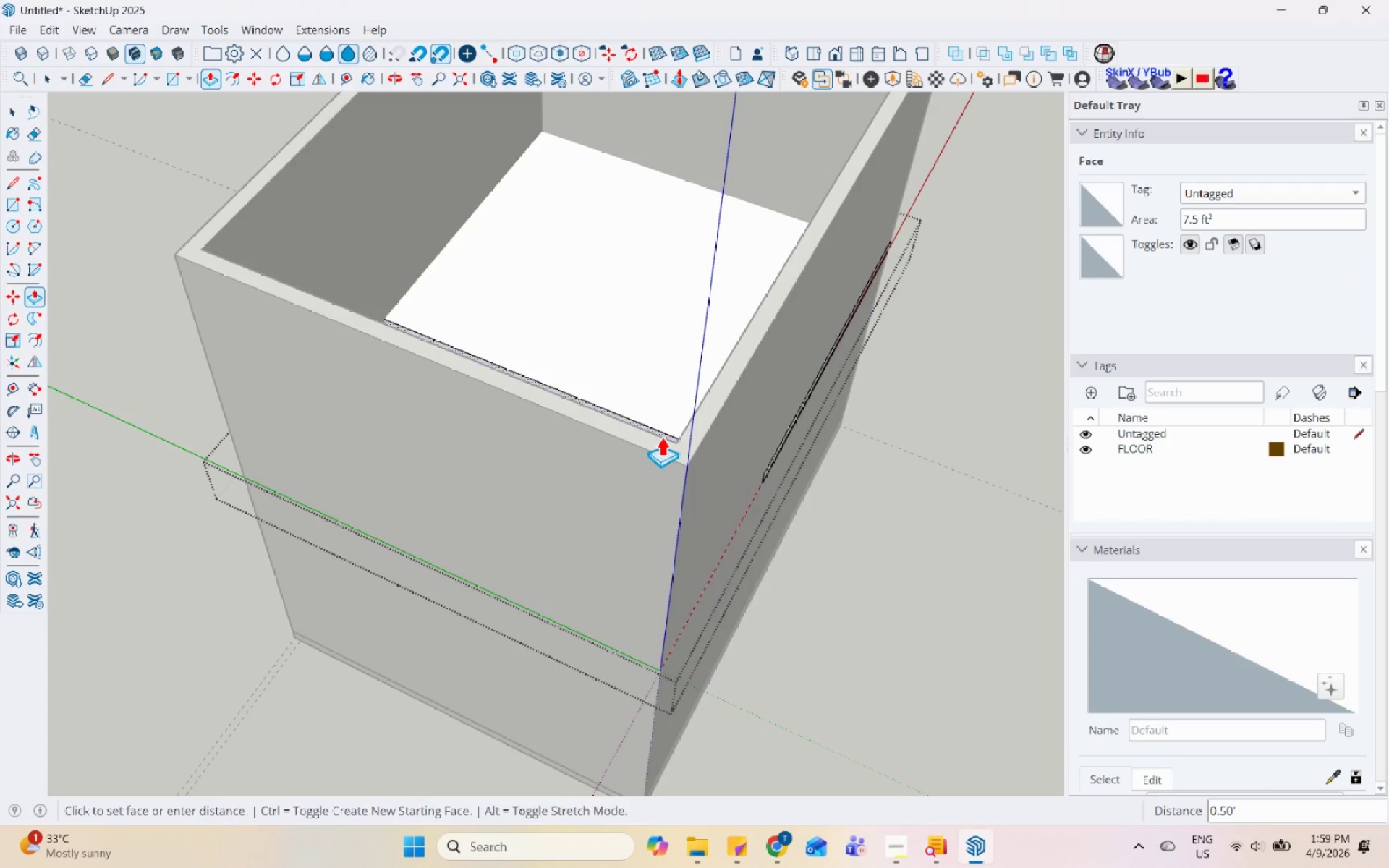 
left_click([627, 426])
 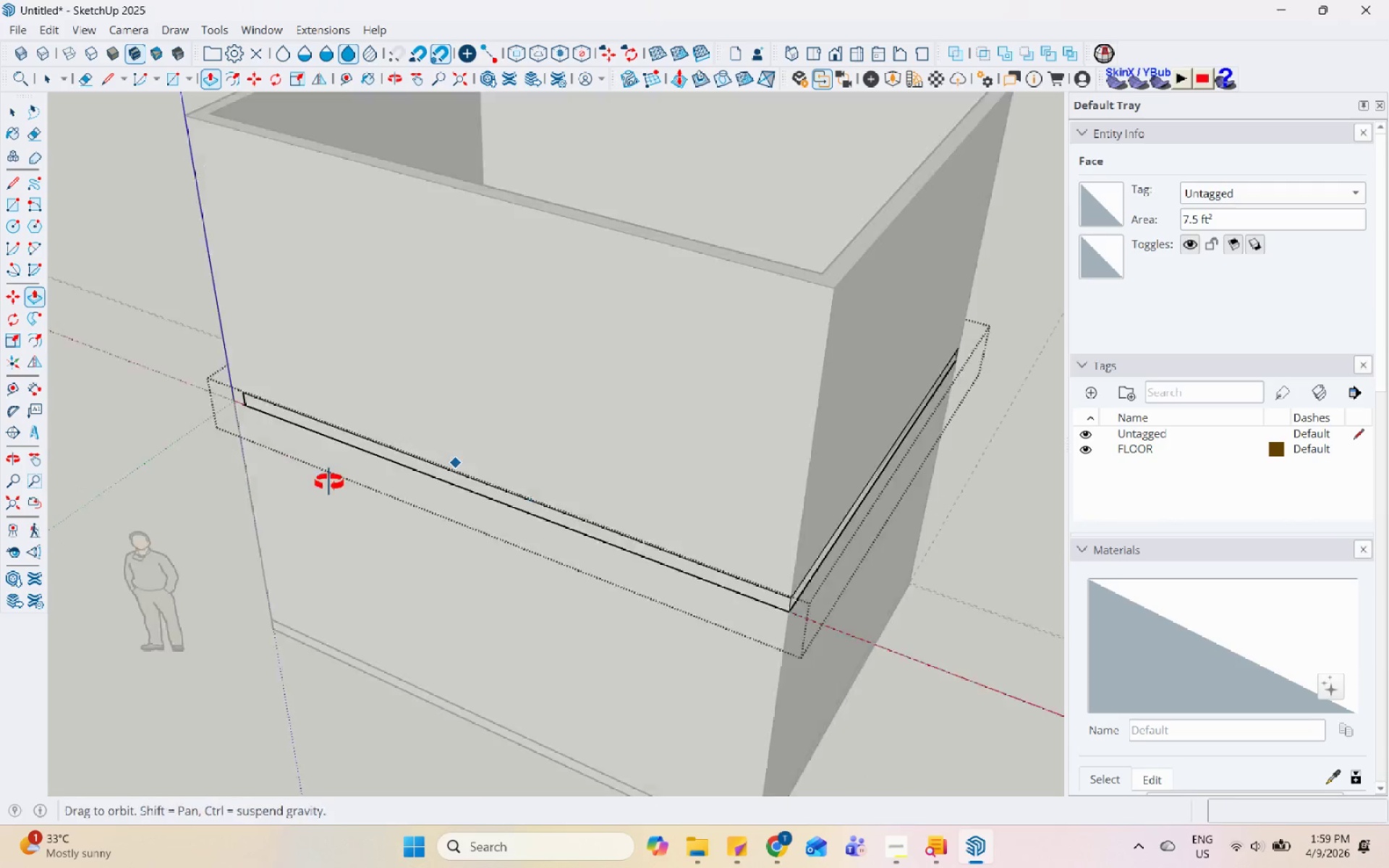 
key(Space)
 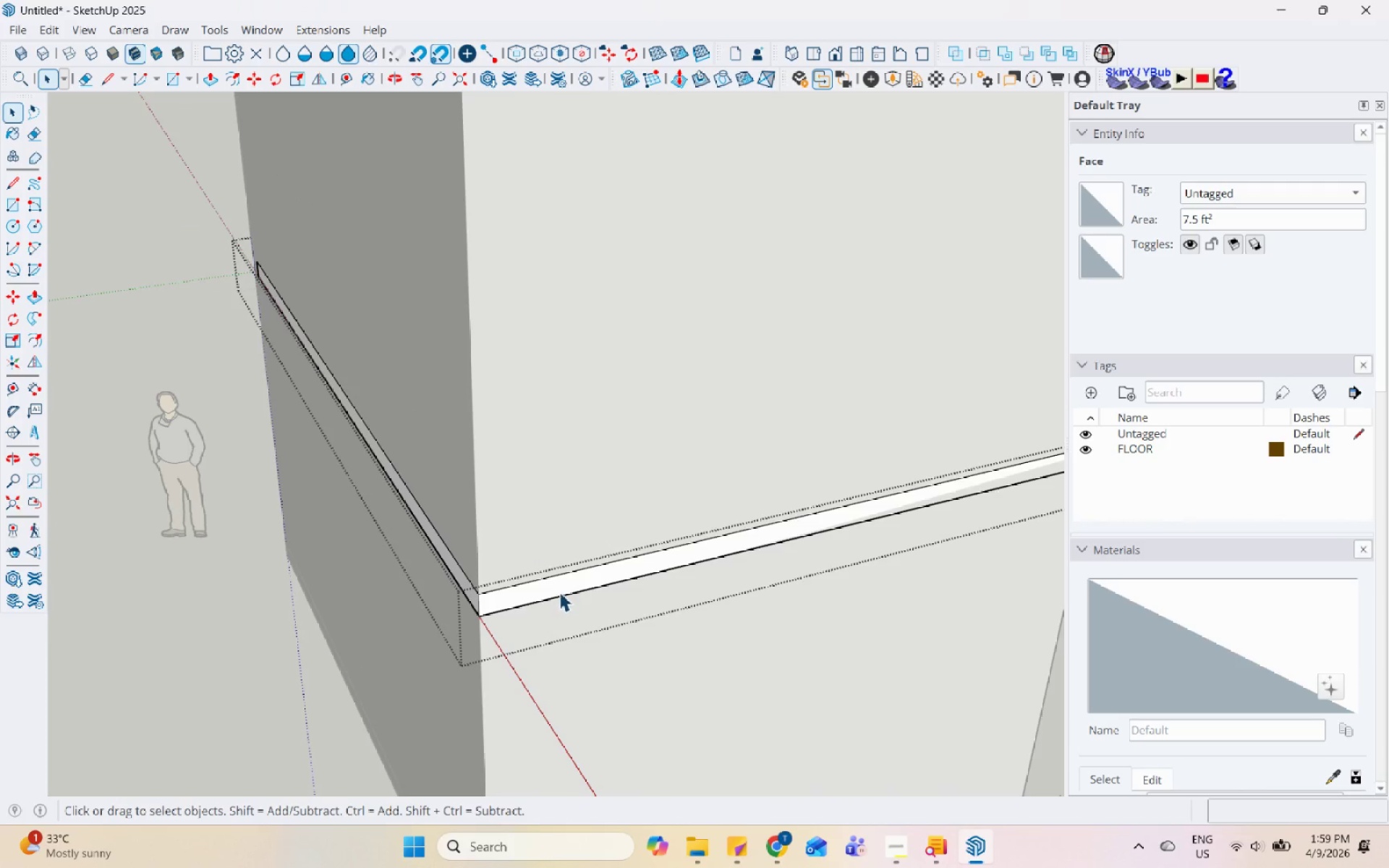 
scroll: coordinate [553, 527], scroll_direction: up, amount: 3.0
 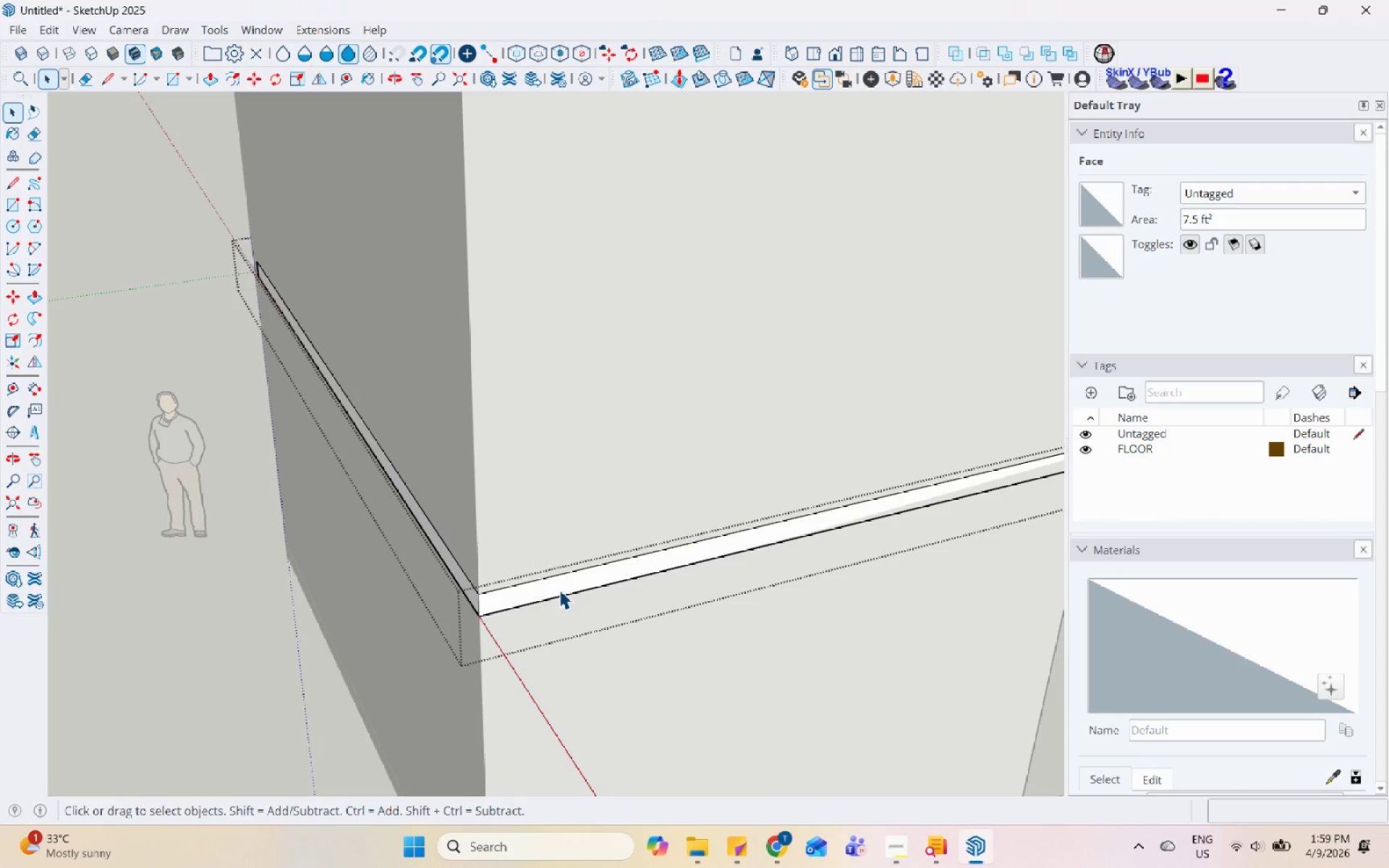 
left_click([559, 590])
 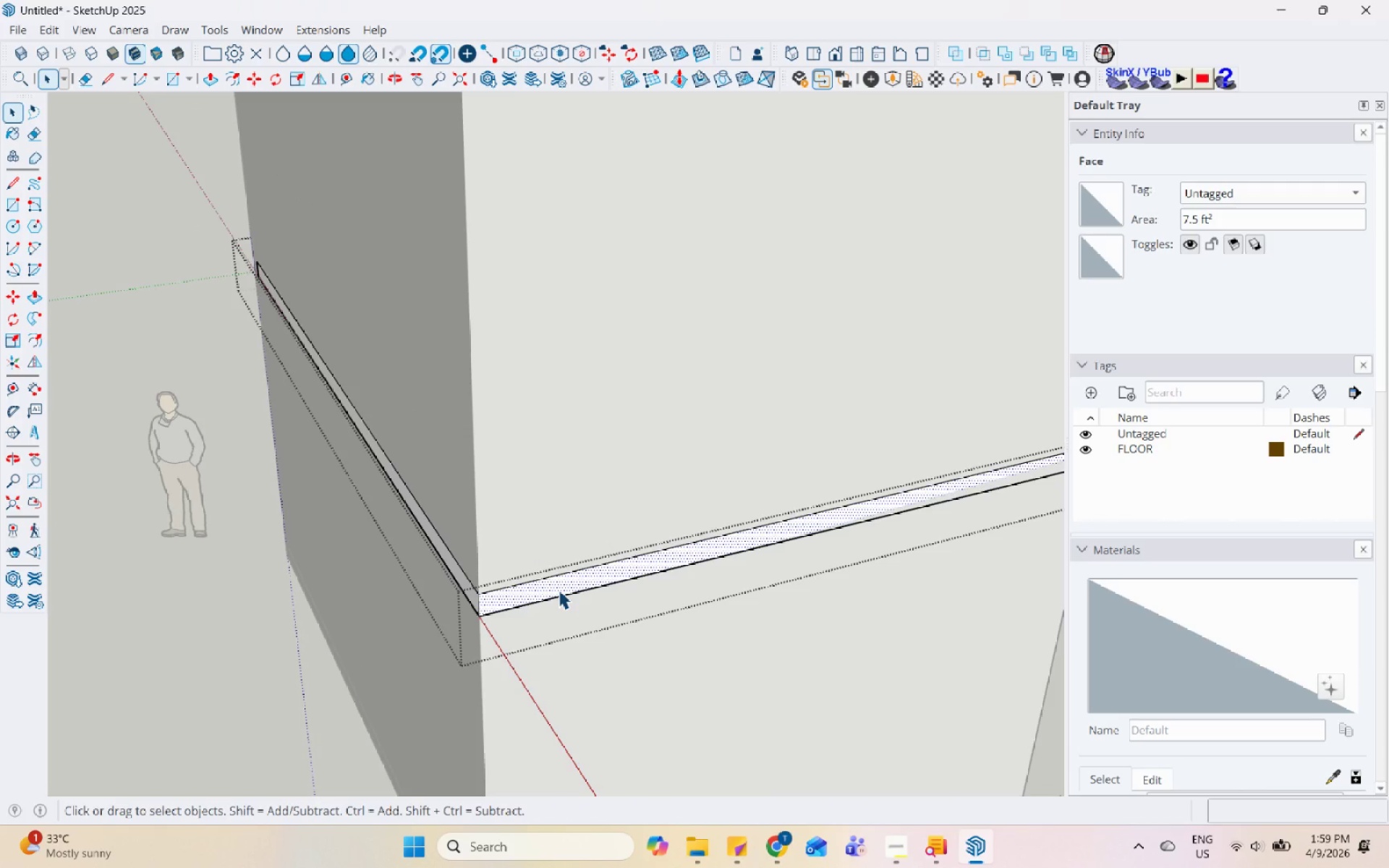 
key(P)
 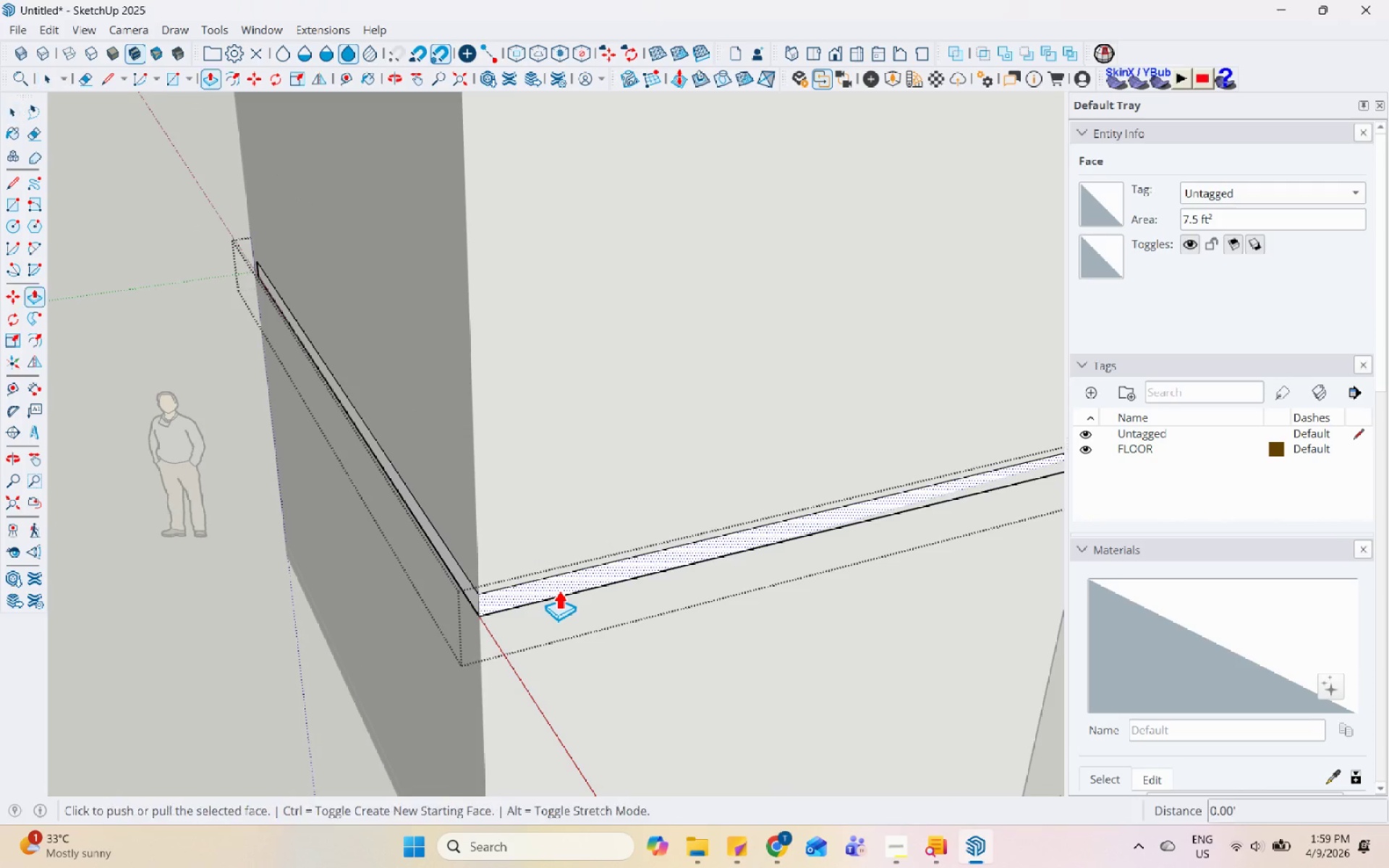 
left_click([558, 590])
 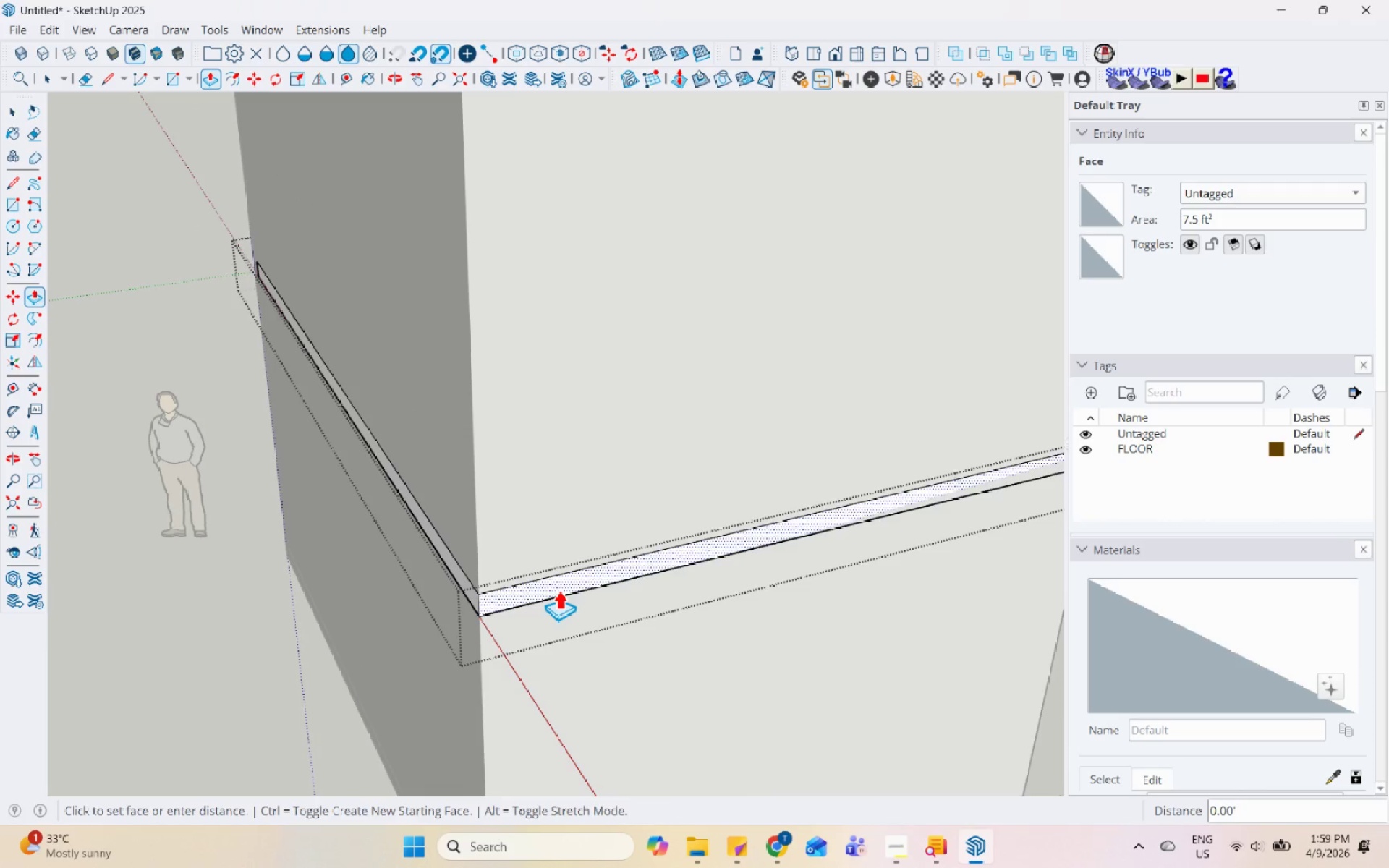 
double_click([558, 590])
 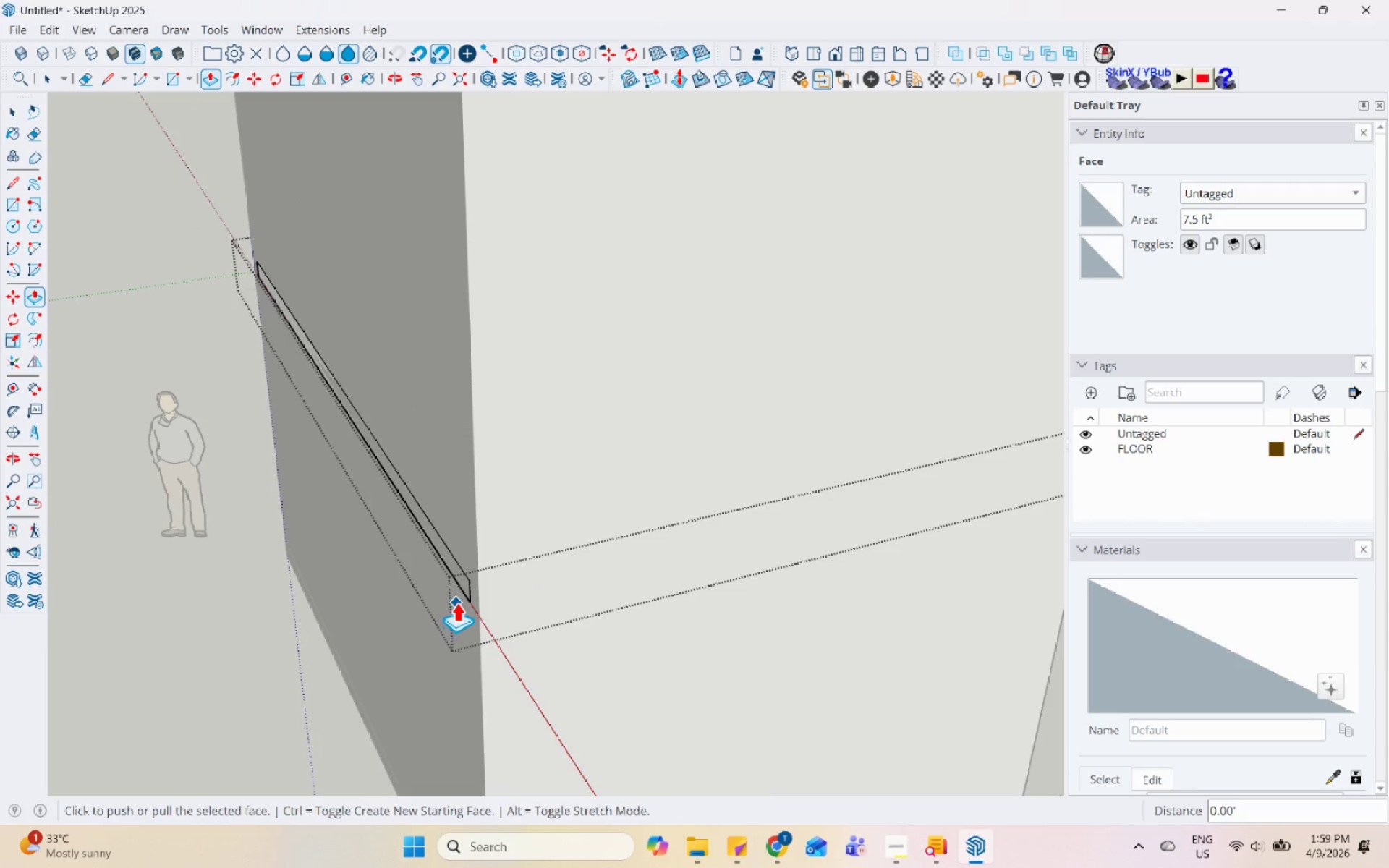 
key(Space)
 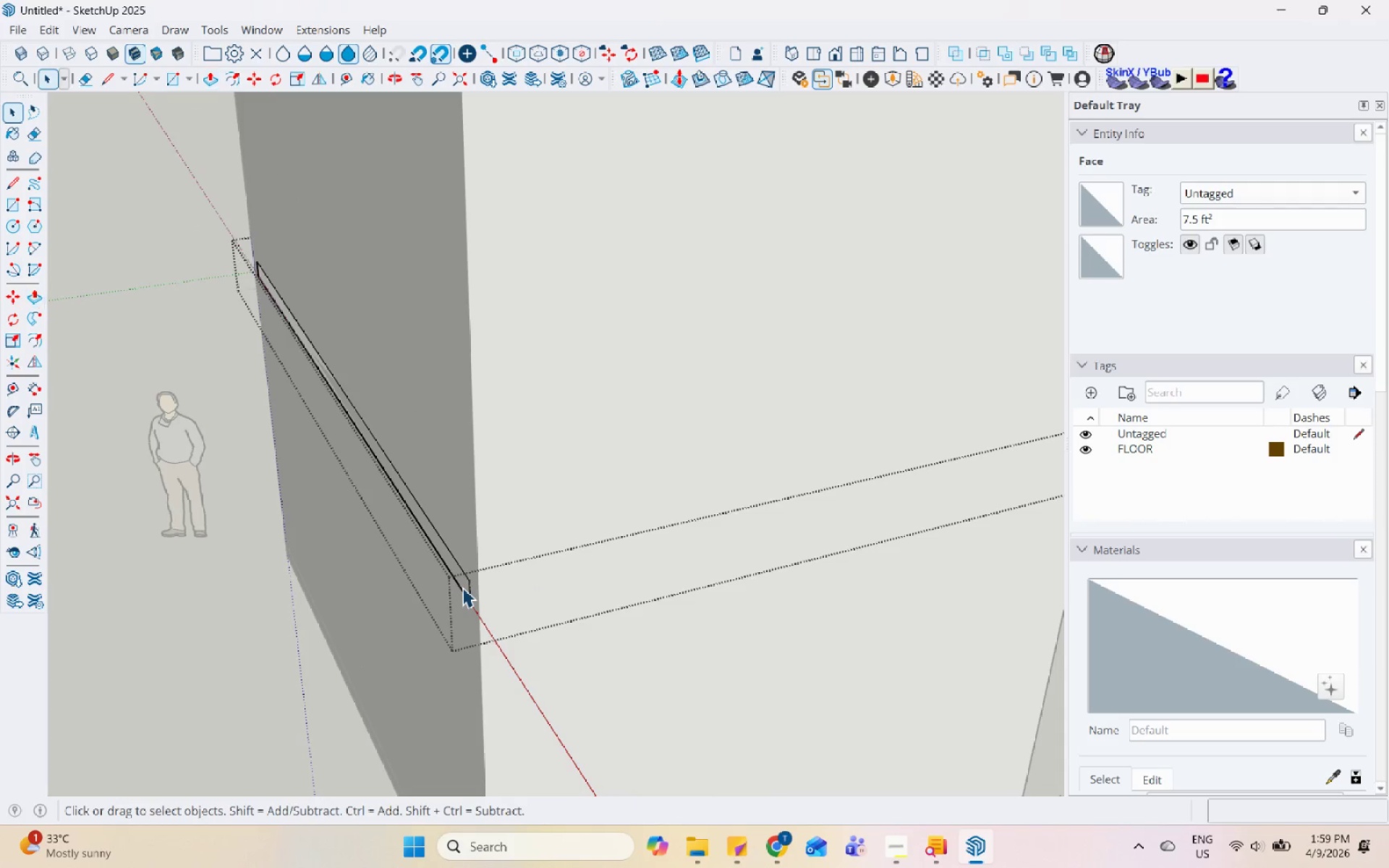 
left_click([462, 587])
 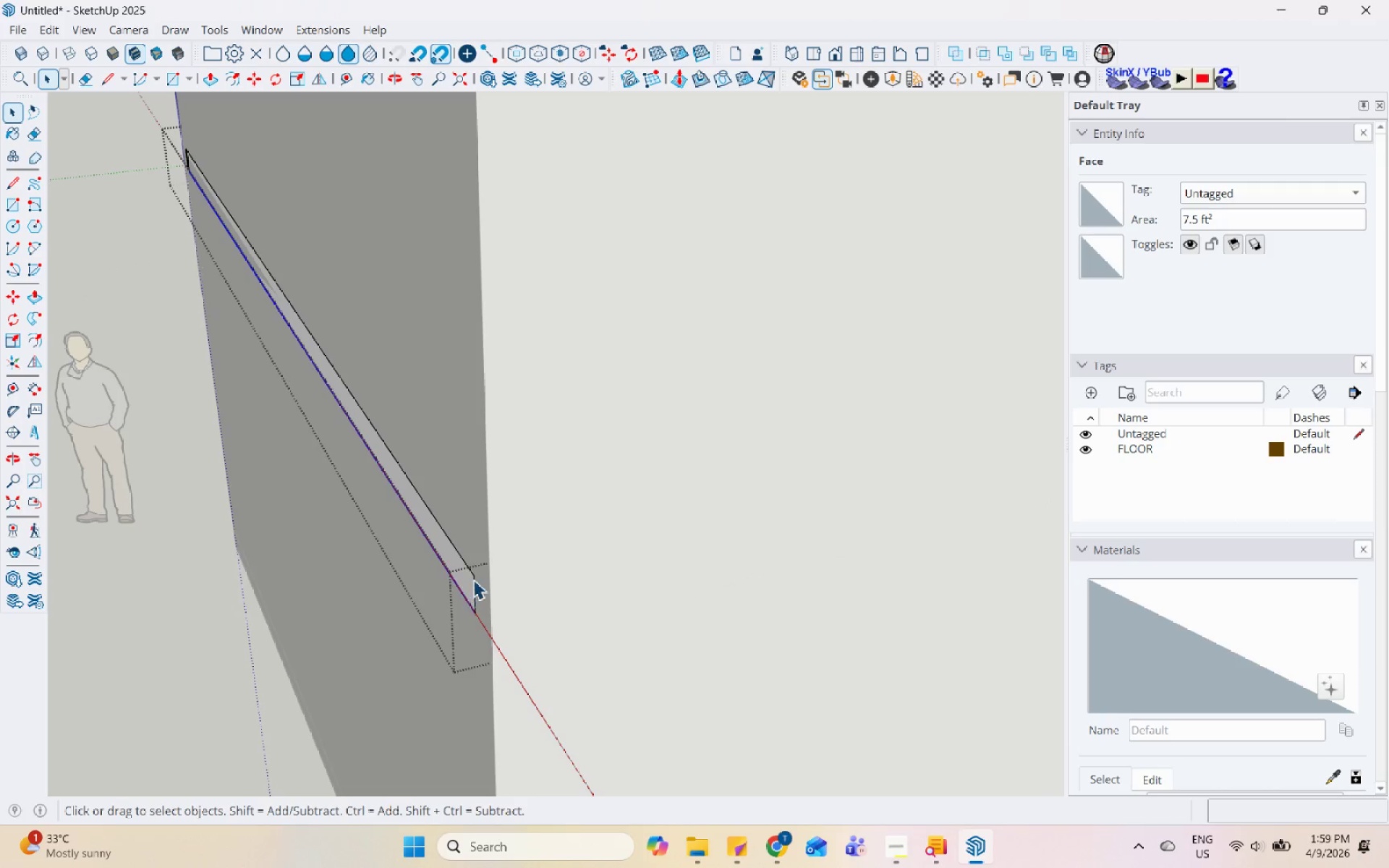 
scroll: coordinate [462, 587], scroll_direction: up, amount: 5.0
 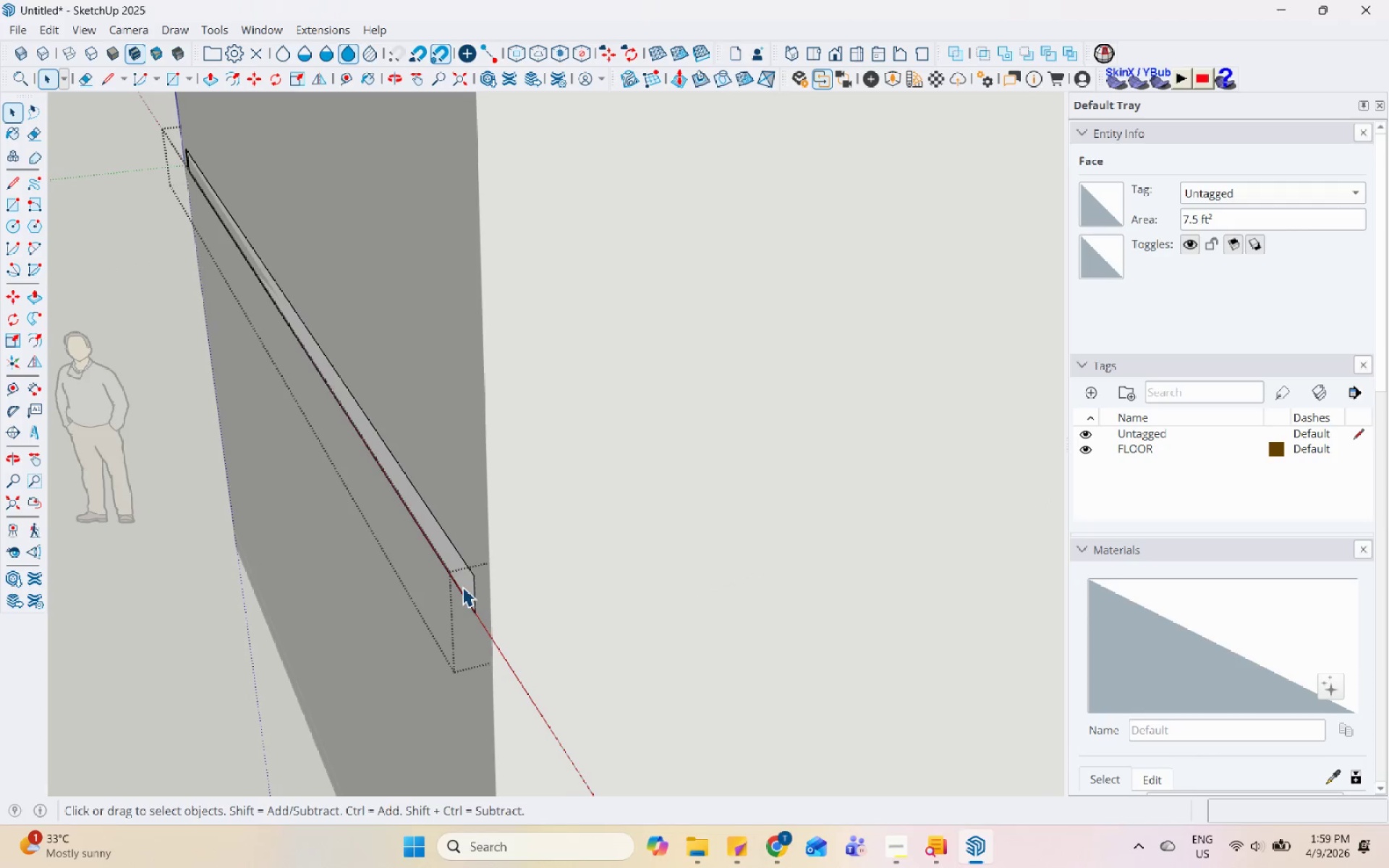 
double_click([473, 579])
 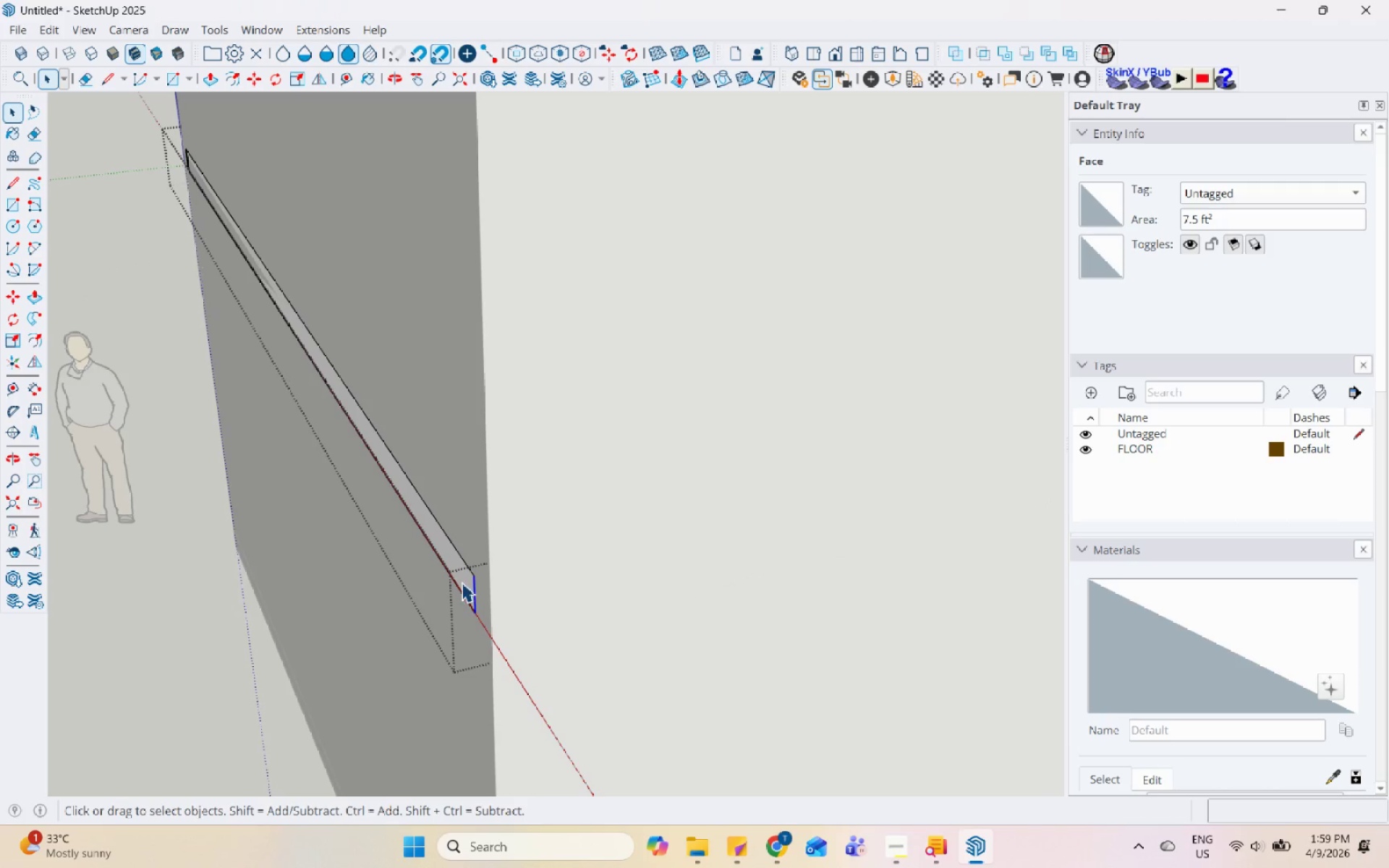 
triple_click([462, 582])
 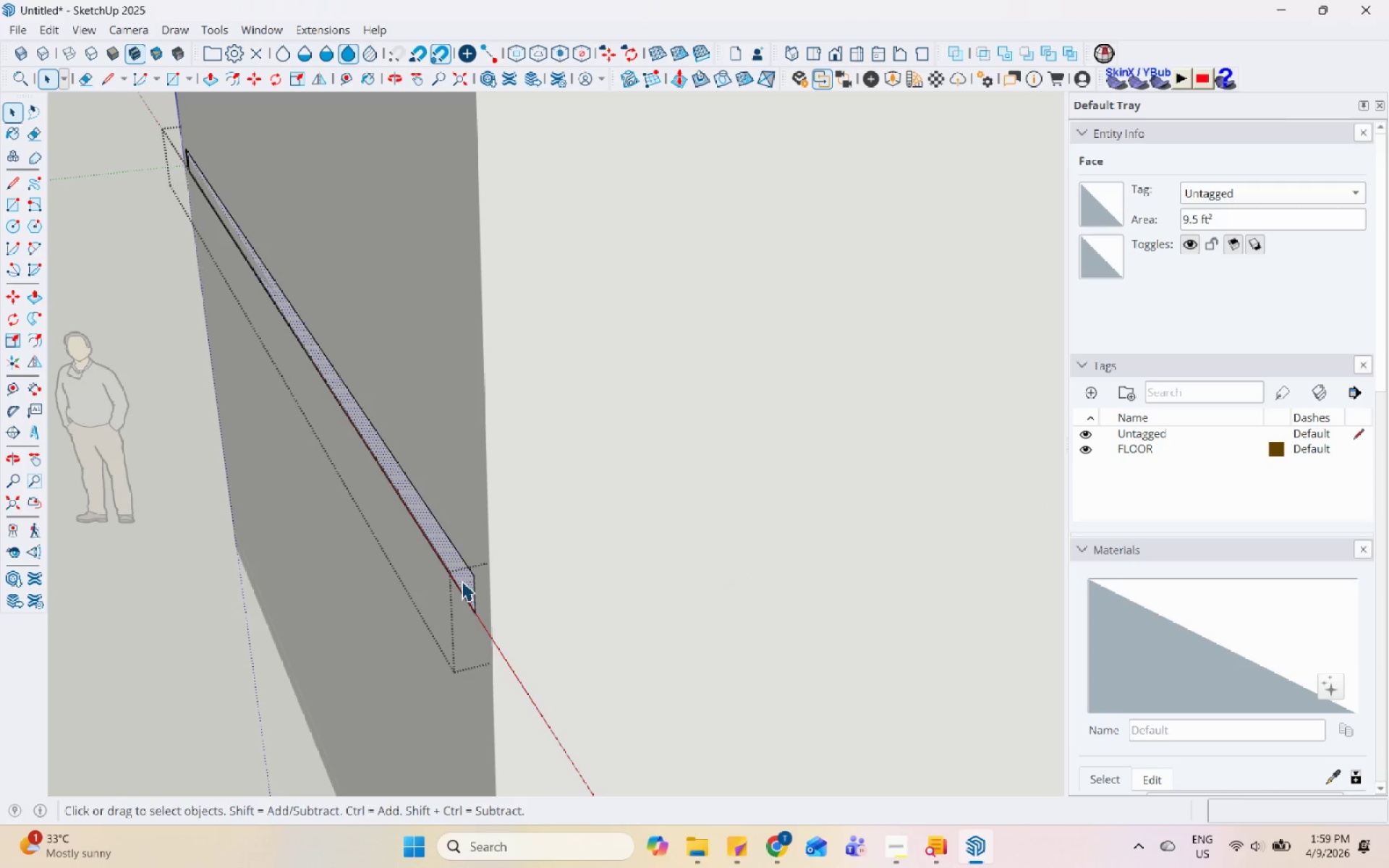 
key(P)
 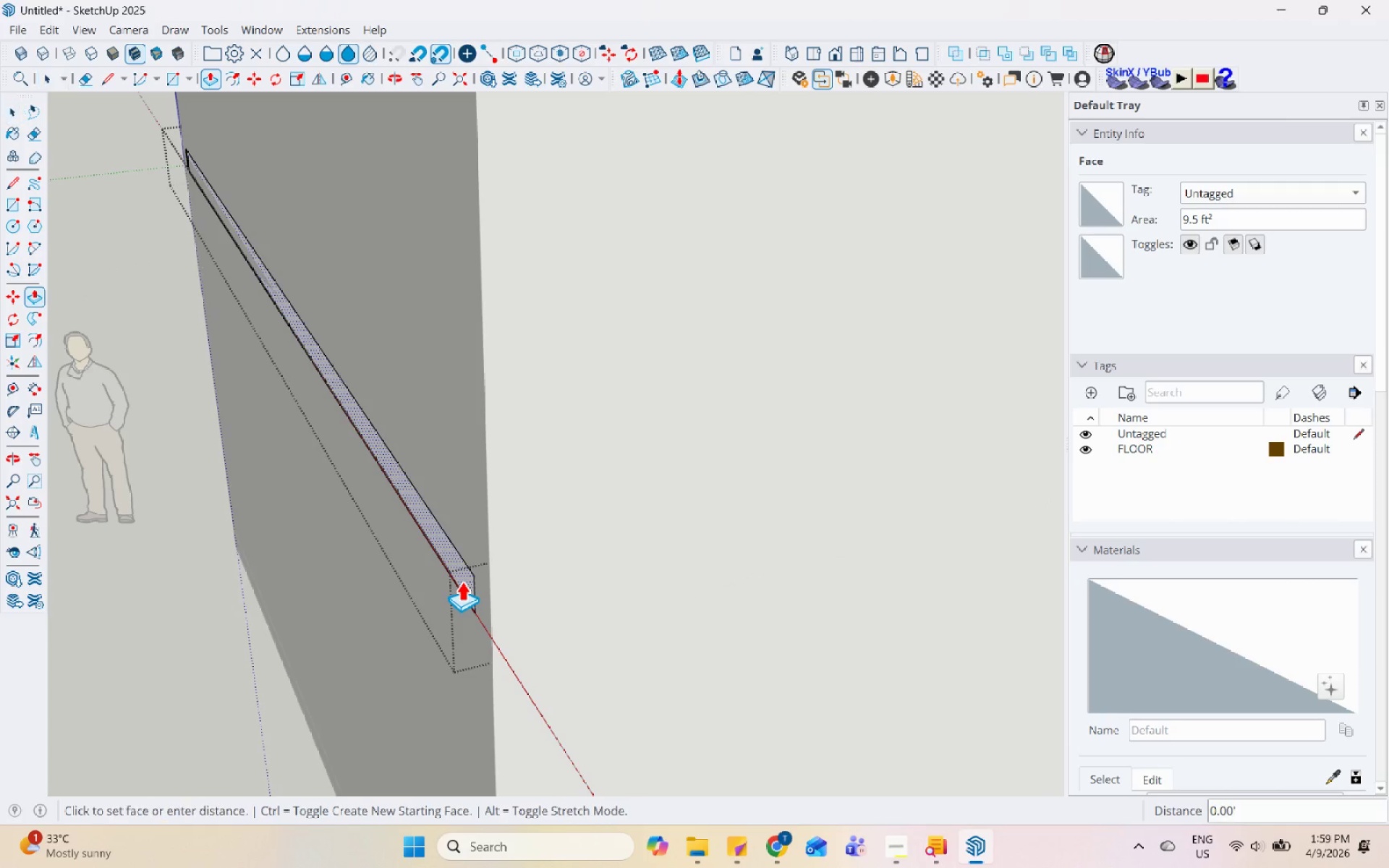 
left_click([462, 581])
 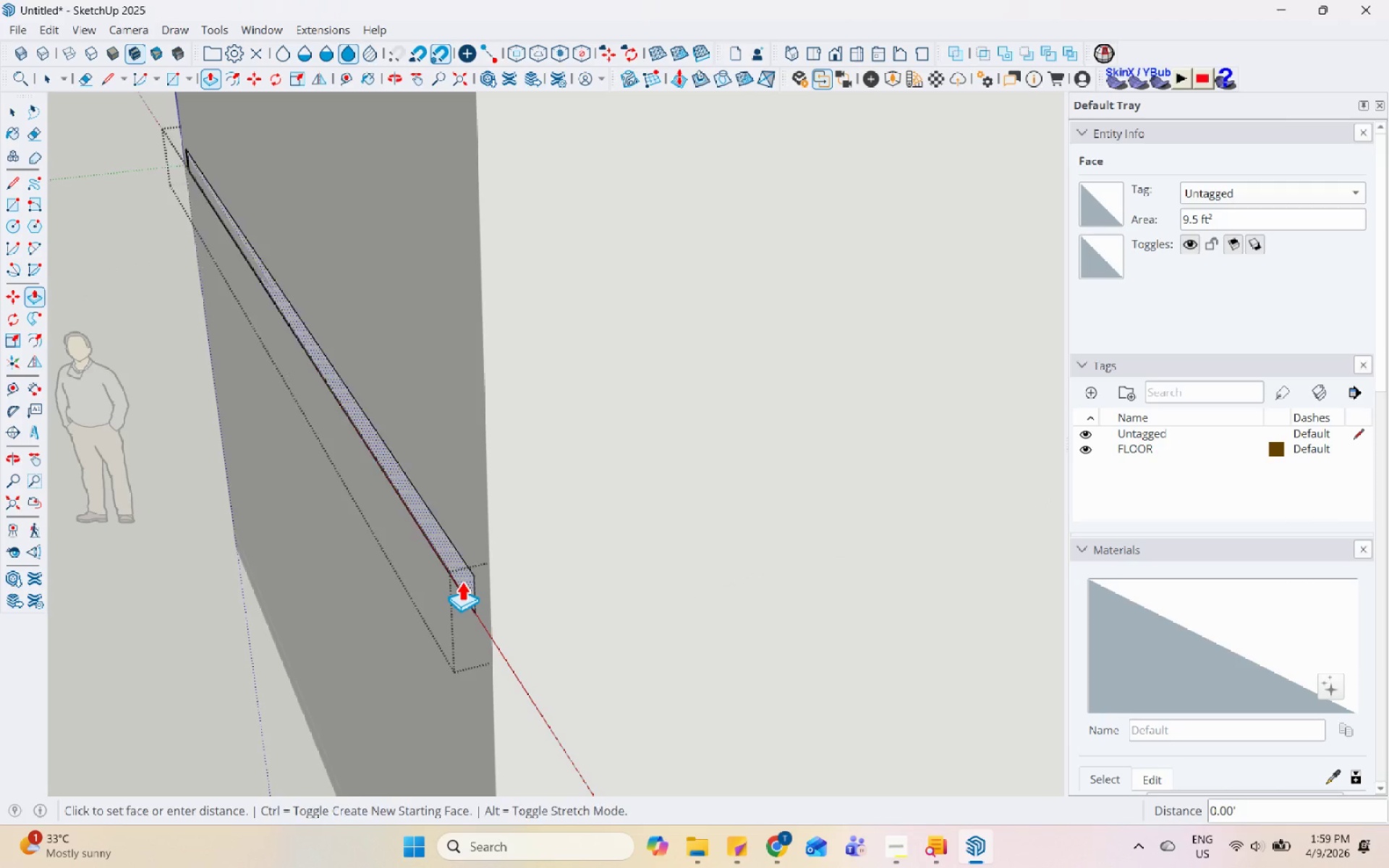 
double_click([462, 581])
 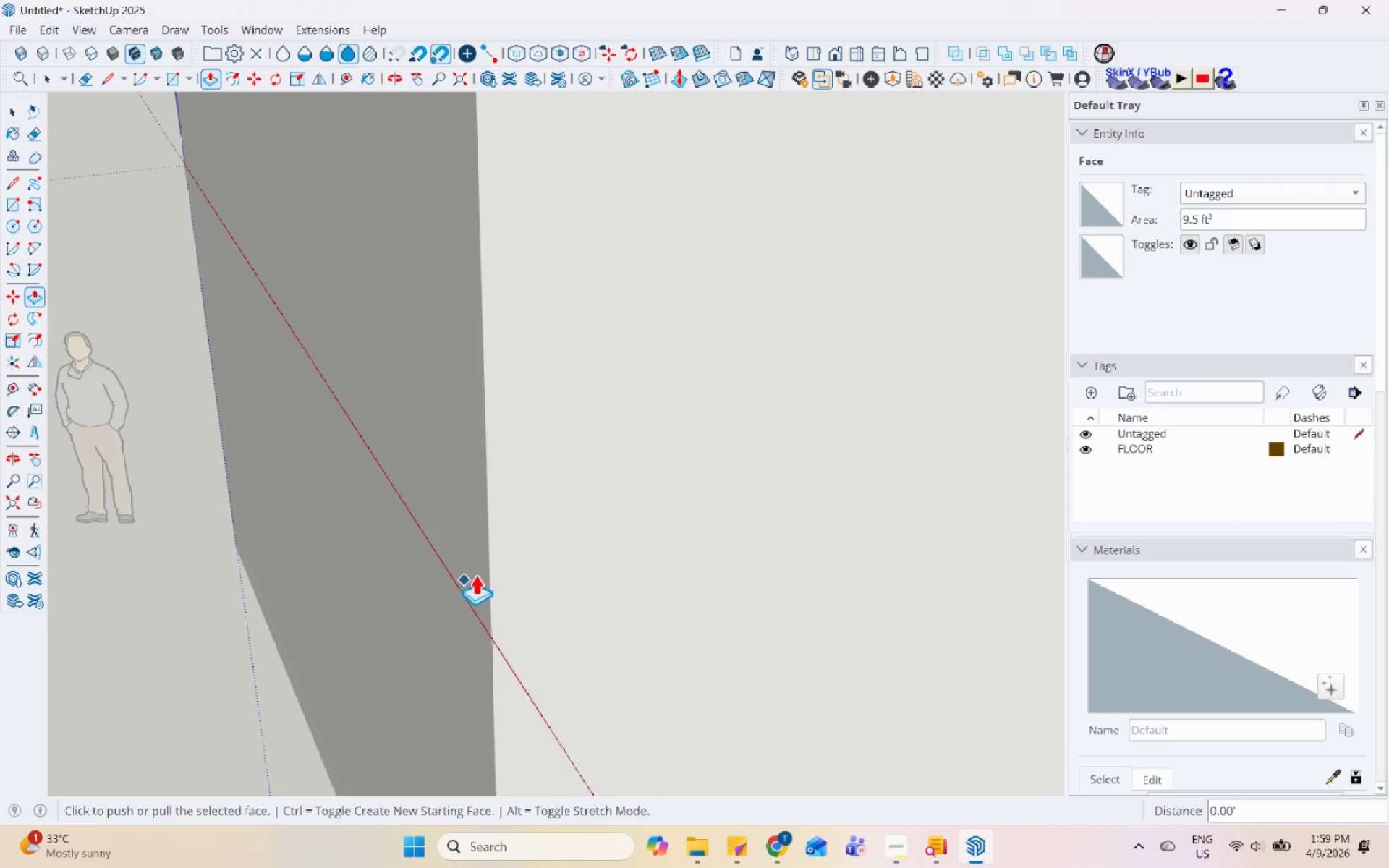 
scroll: coordinate [467, 558], scroll_direction: down, amount: 13.0
 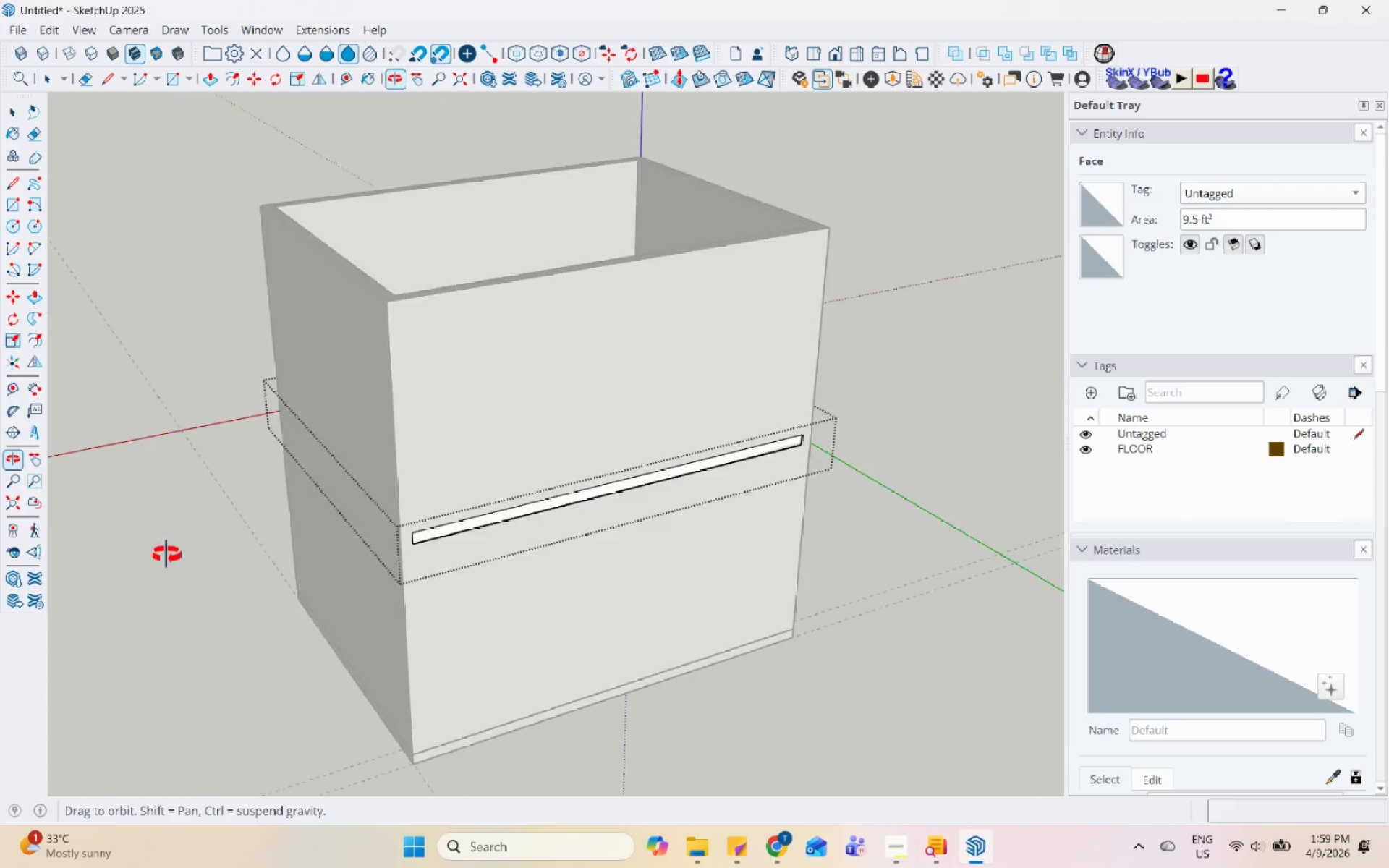 
key(Space)
 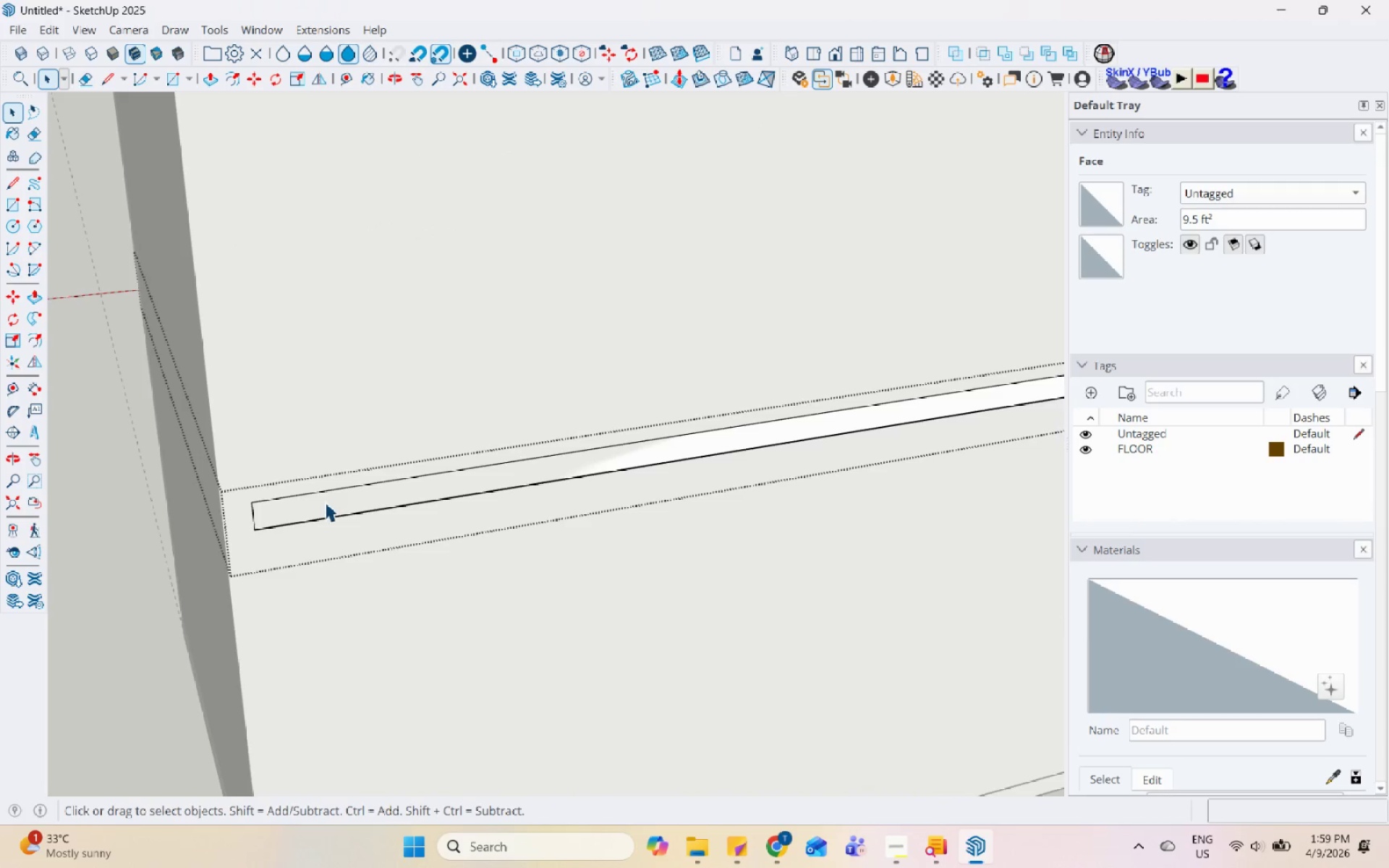 
left_click([325, 502])
 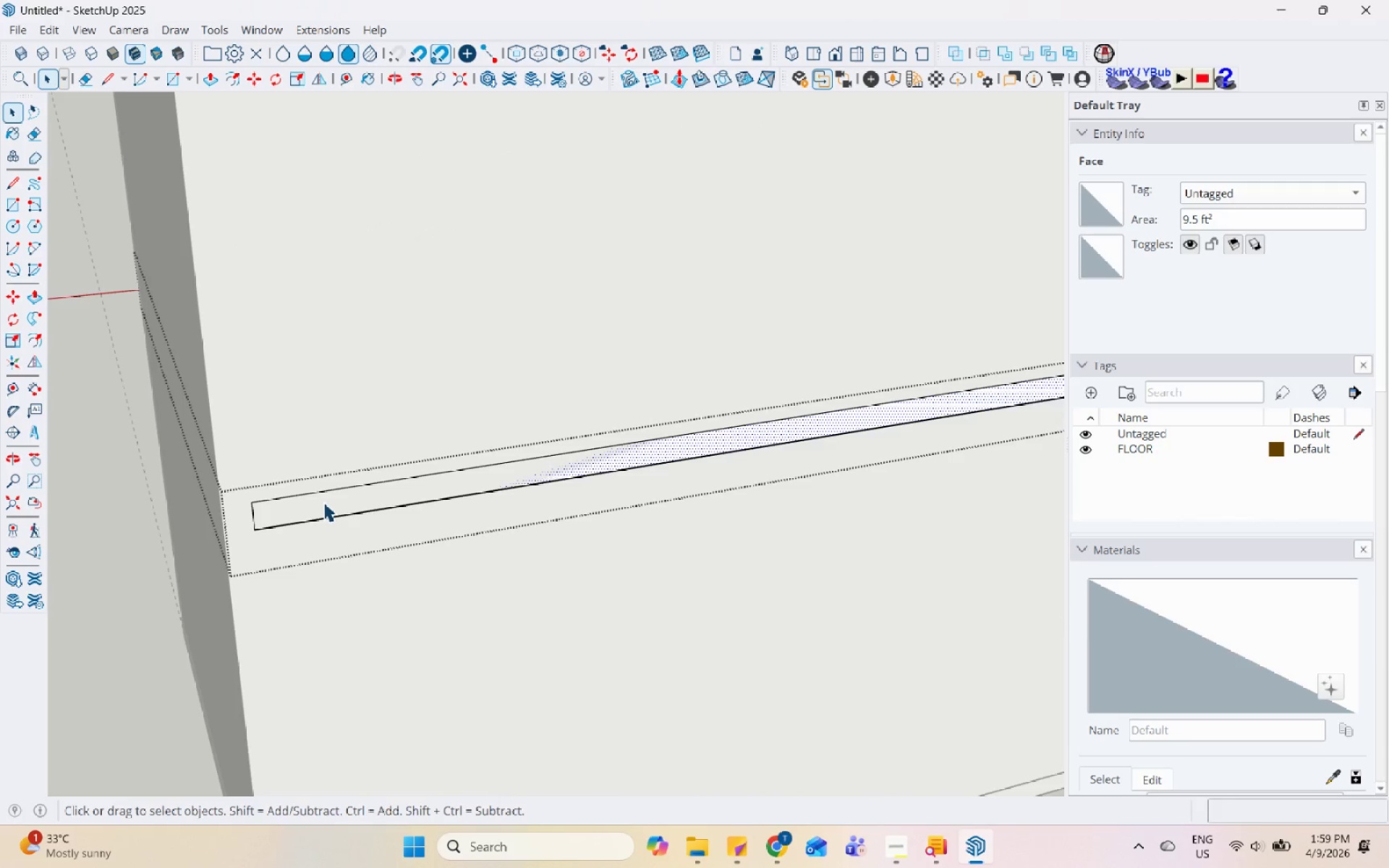 
scroll: coordinate [314, 486], scroll_direction: up, amount: 8.0
 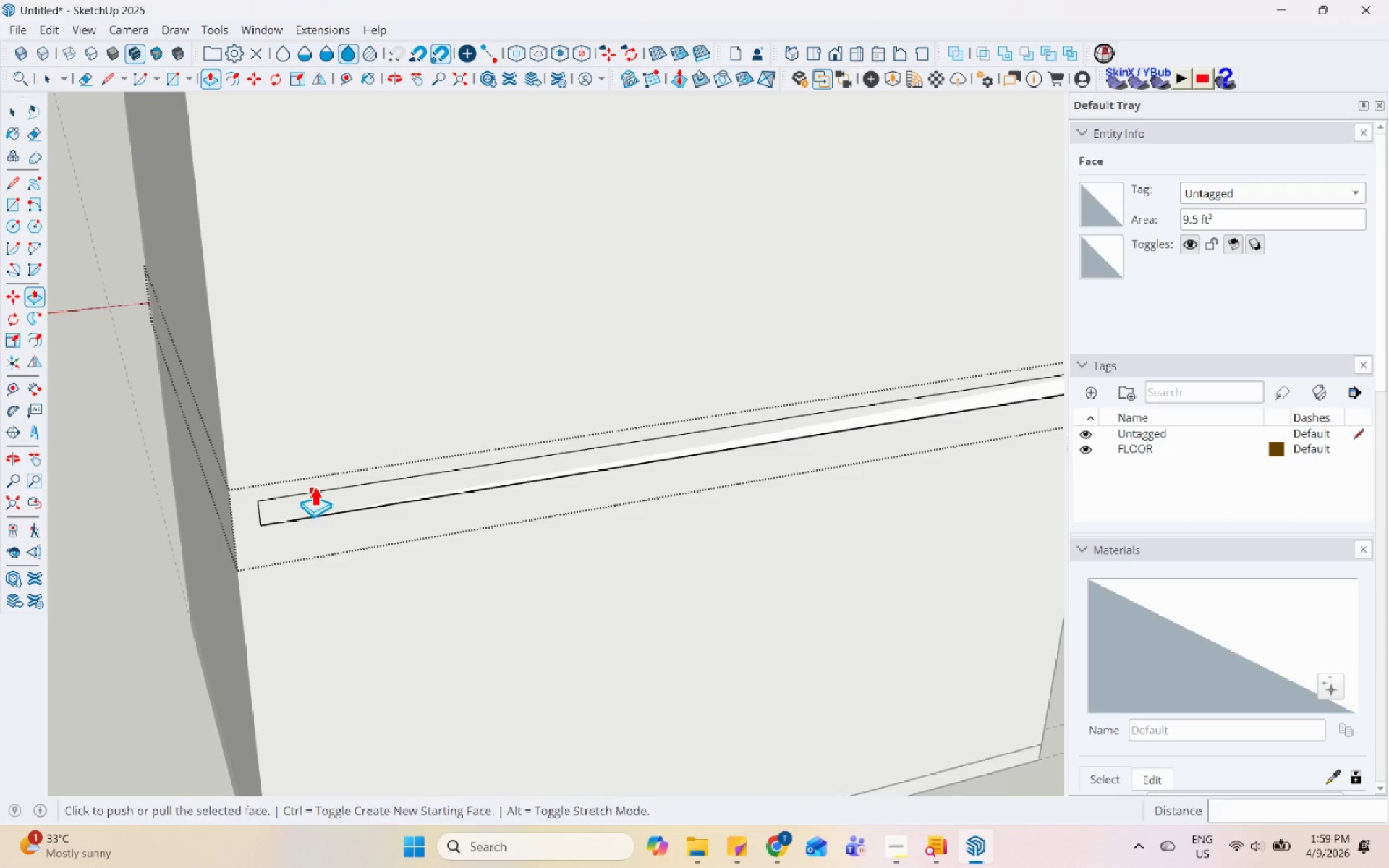 
key(P)
 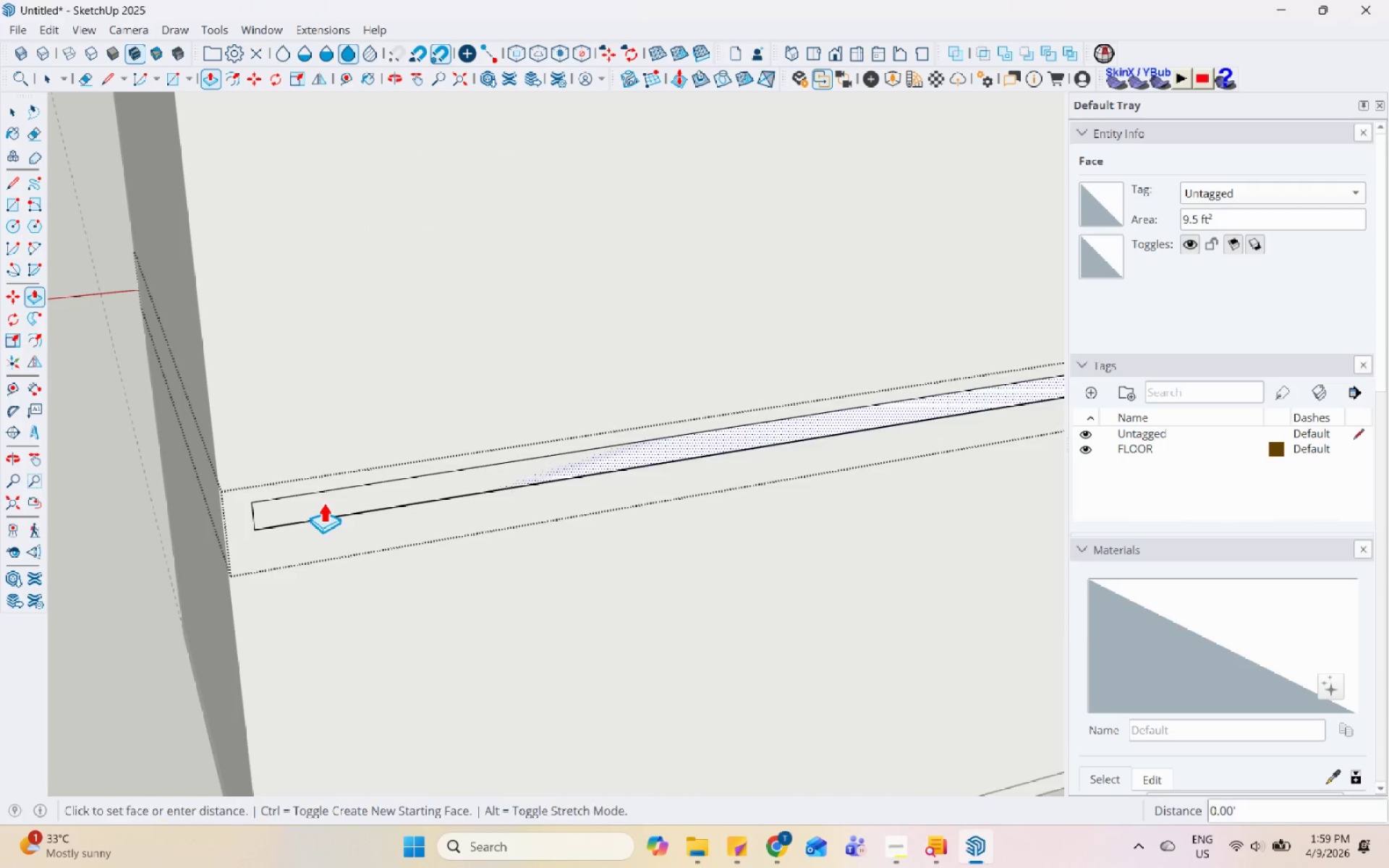 
double_click([322, 501])
 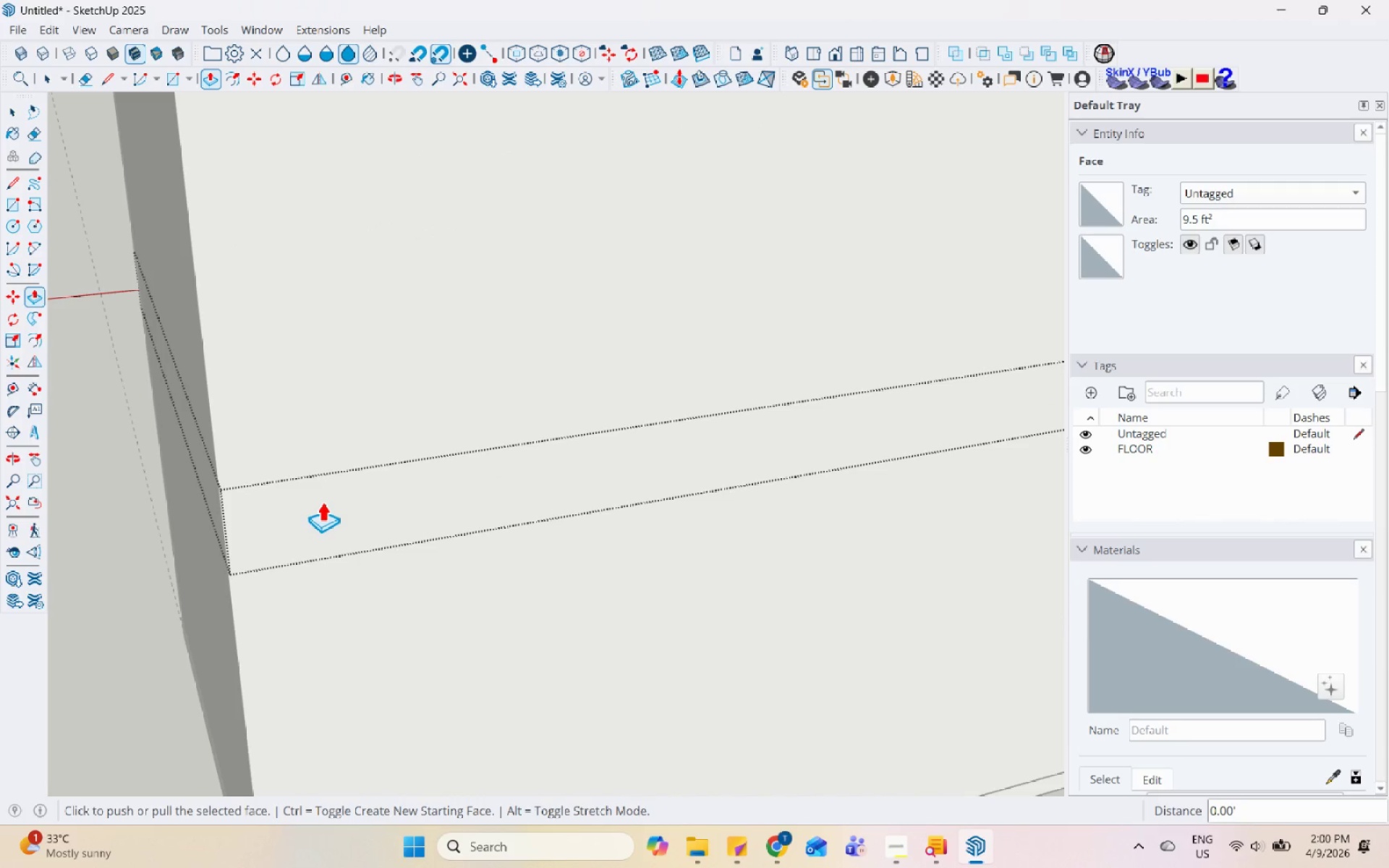 
key(Space)
 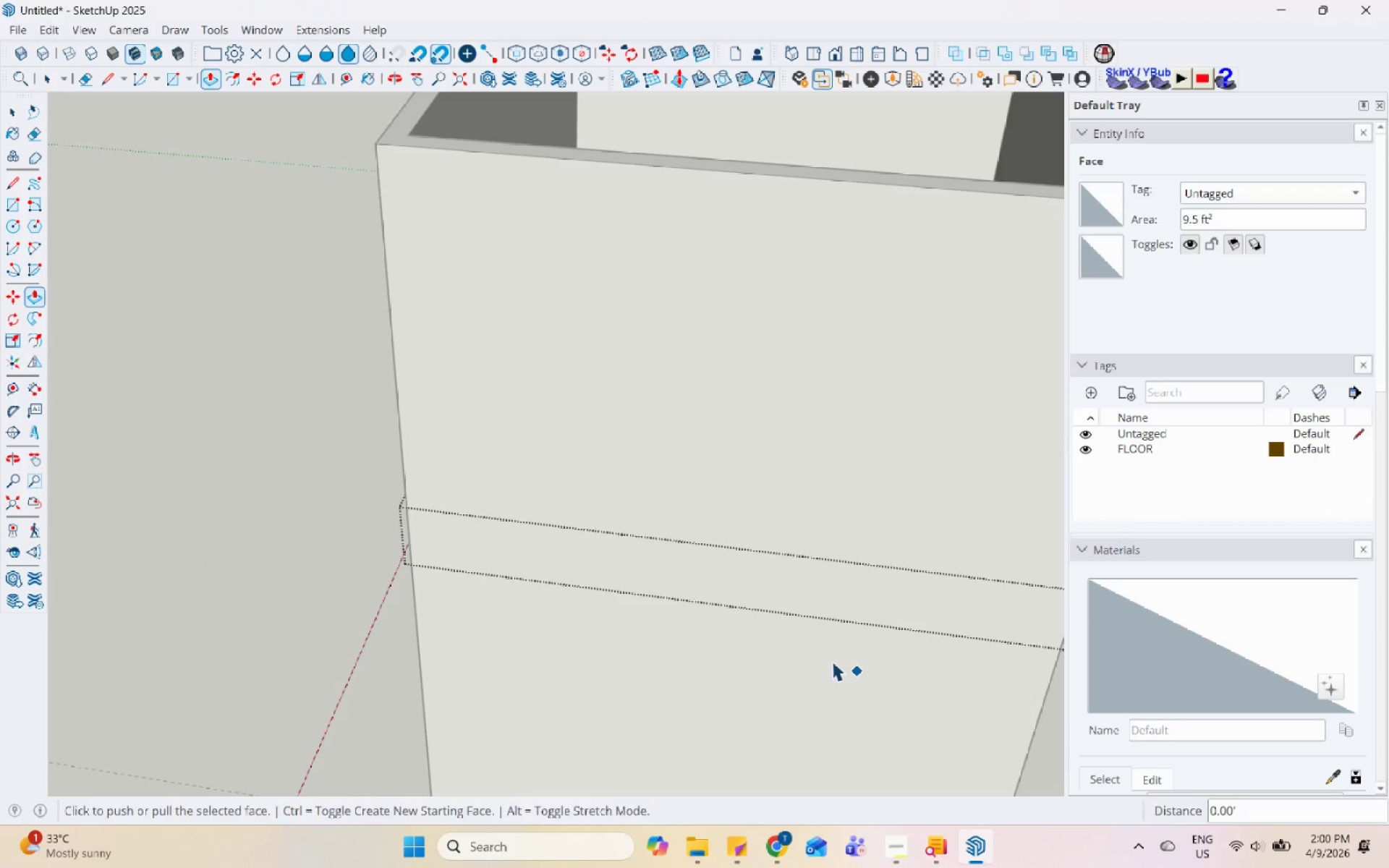 
scroll: coordinate [422, 574], scroll_direction: down, amount: 7.0
 